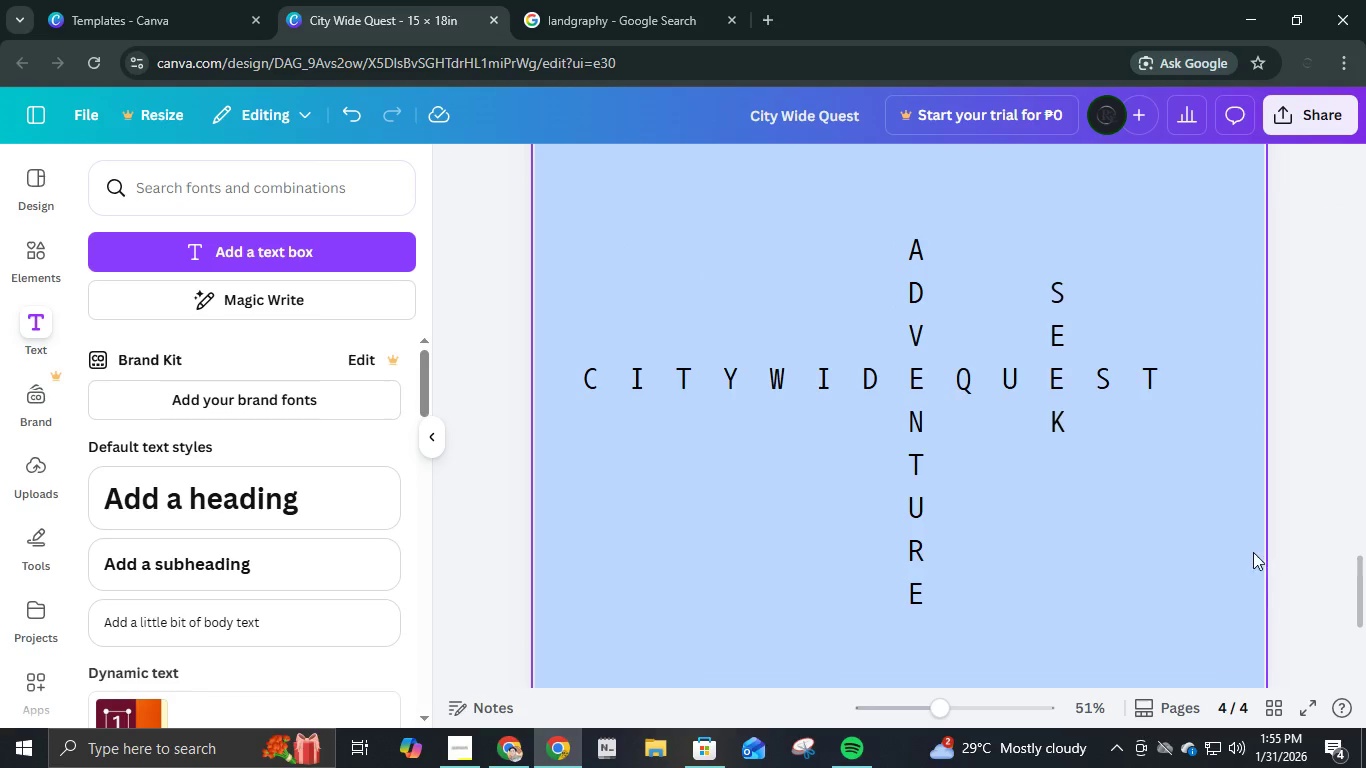 
left_click([1116, 394])
 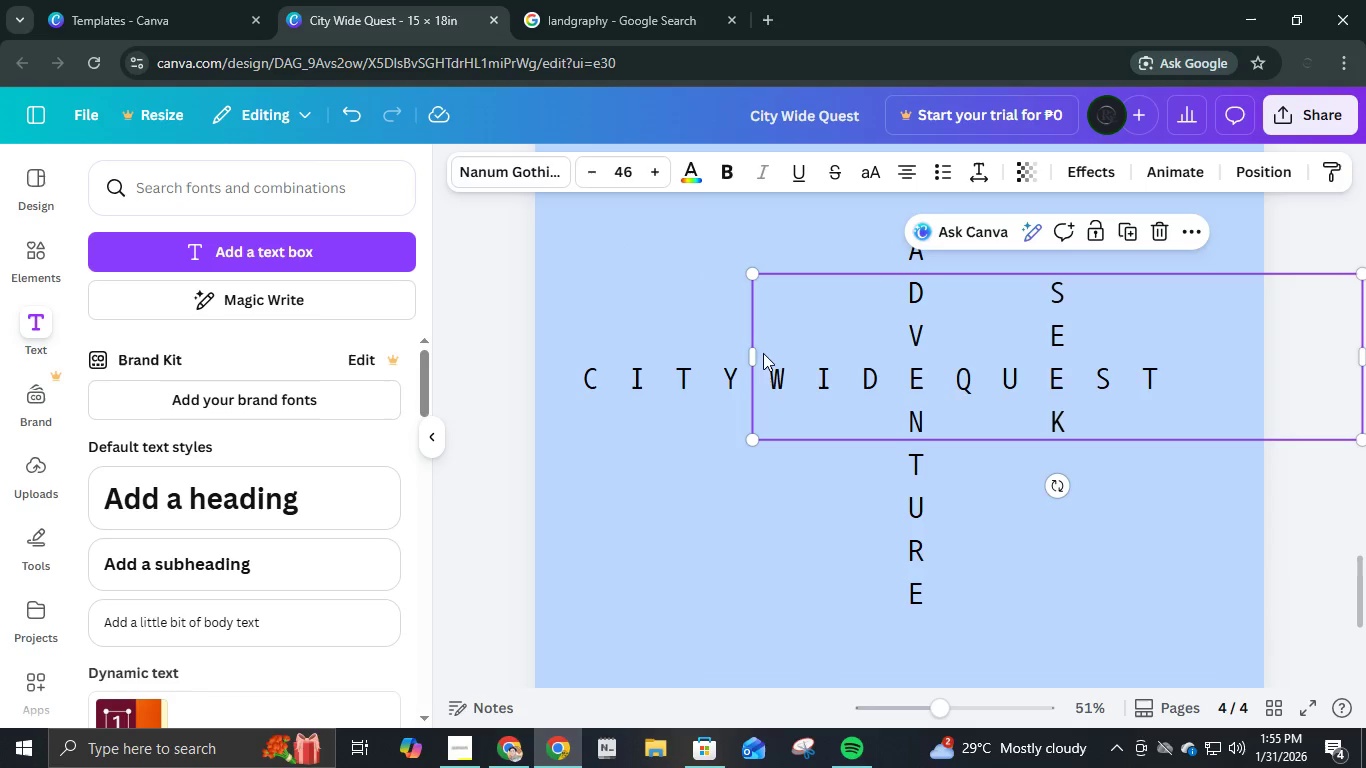 
left_click_drag(start_coordinate=[749, 356], to_coordinate=[987, 379])
 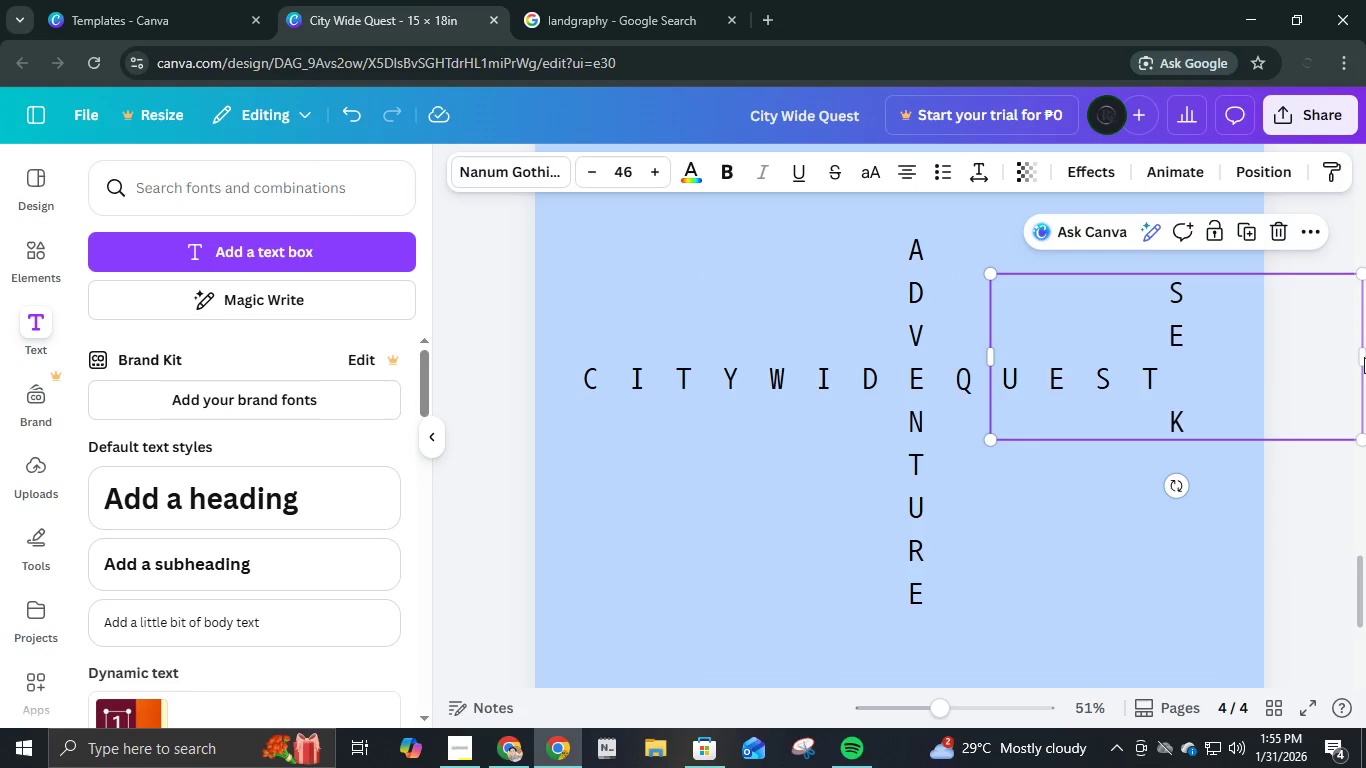 
left_click([1364, 358])
 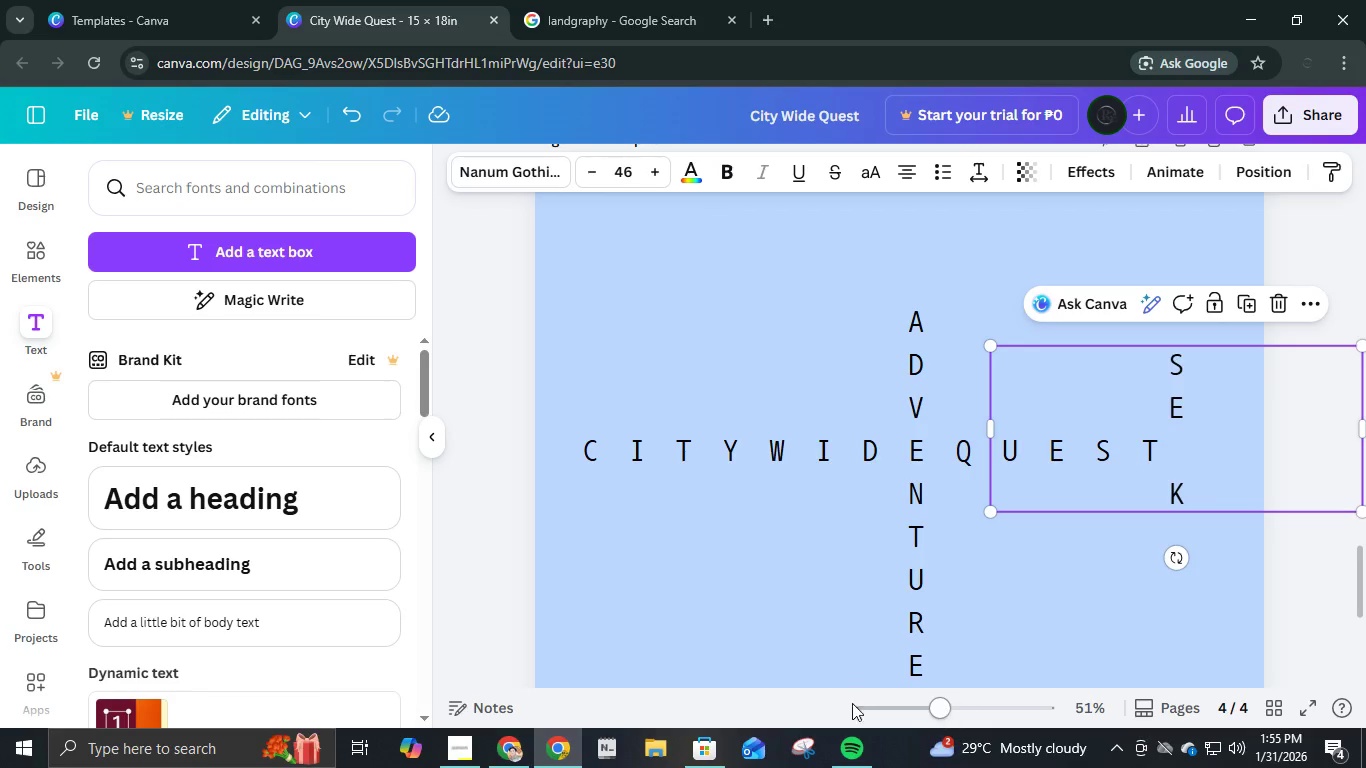 
hold_key(key=ControlLeft, duration=0.34)
scroll: coordinate [1171, 540], scroll_direction: down, amount: 2.0
 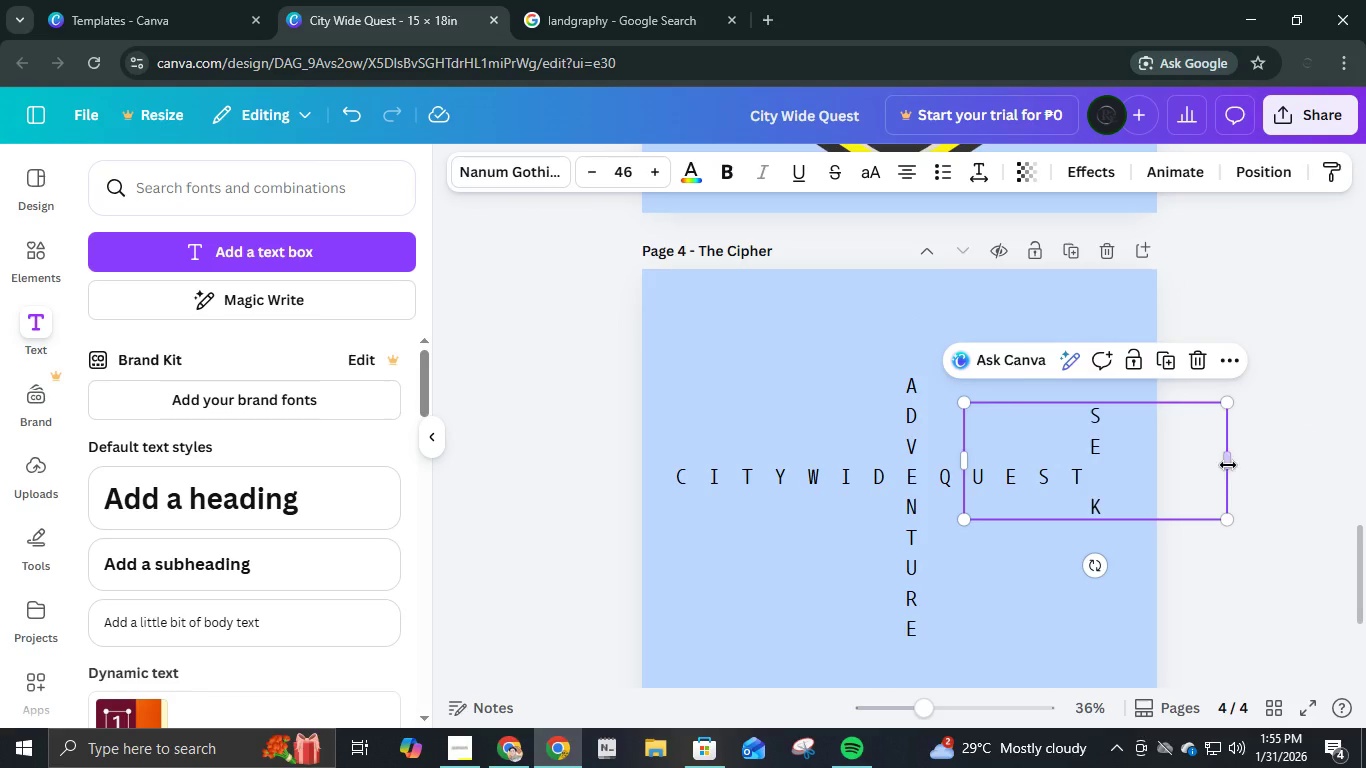 
left_click_drag(start_coordinate=[1228, 465], to_coordinate=[1058, 458])
 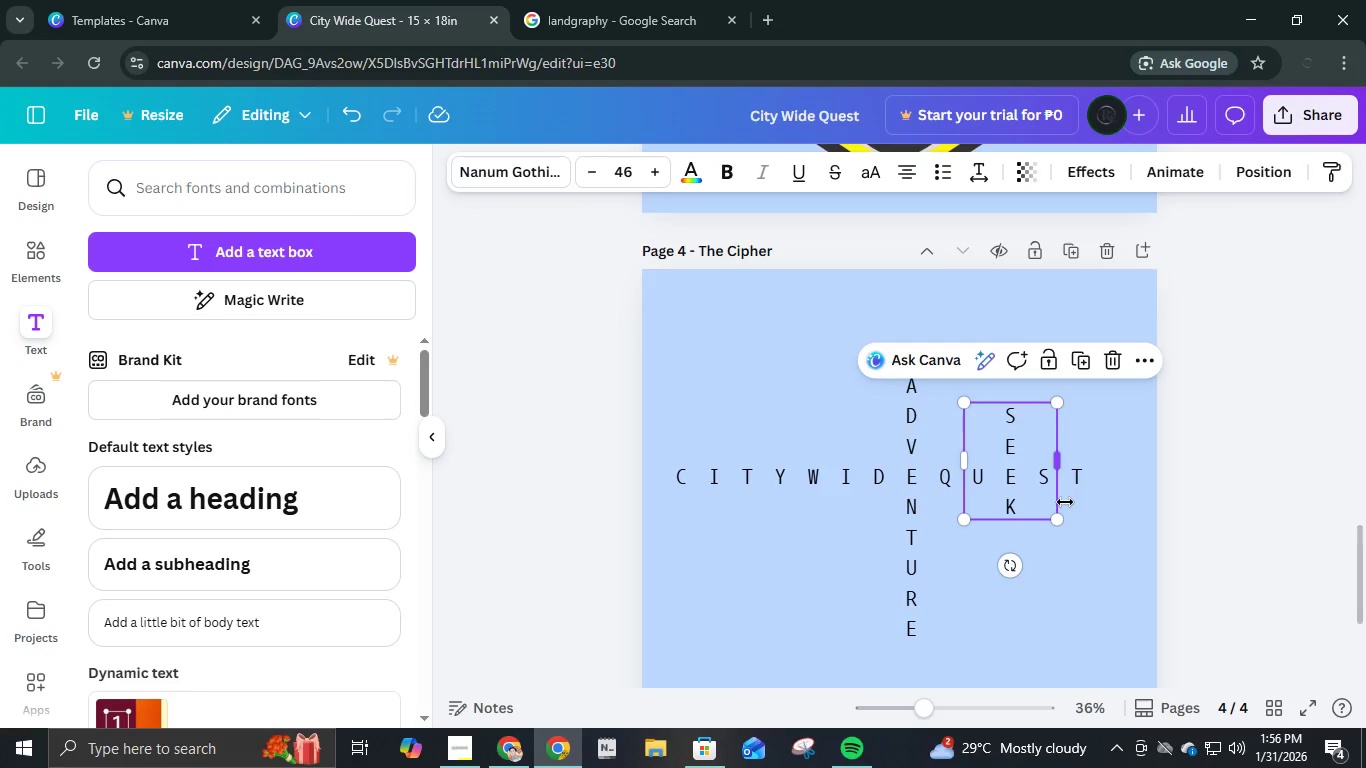 
hold_key(key=ControlLeft, duration=0.69)
scroll: coordinate [1065, 505], scroll_direction: up, amount: 5.0
 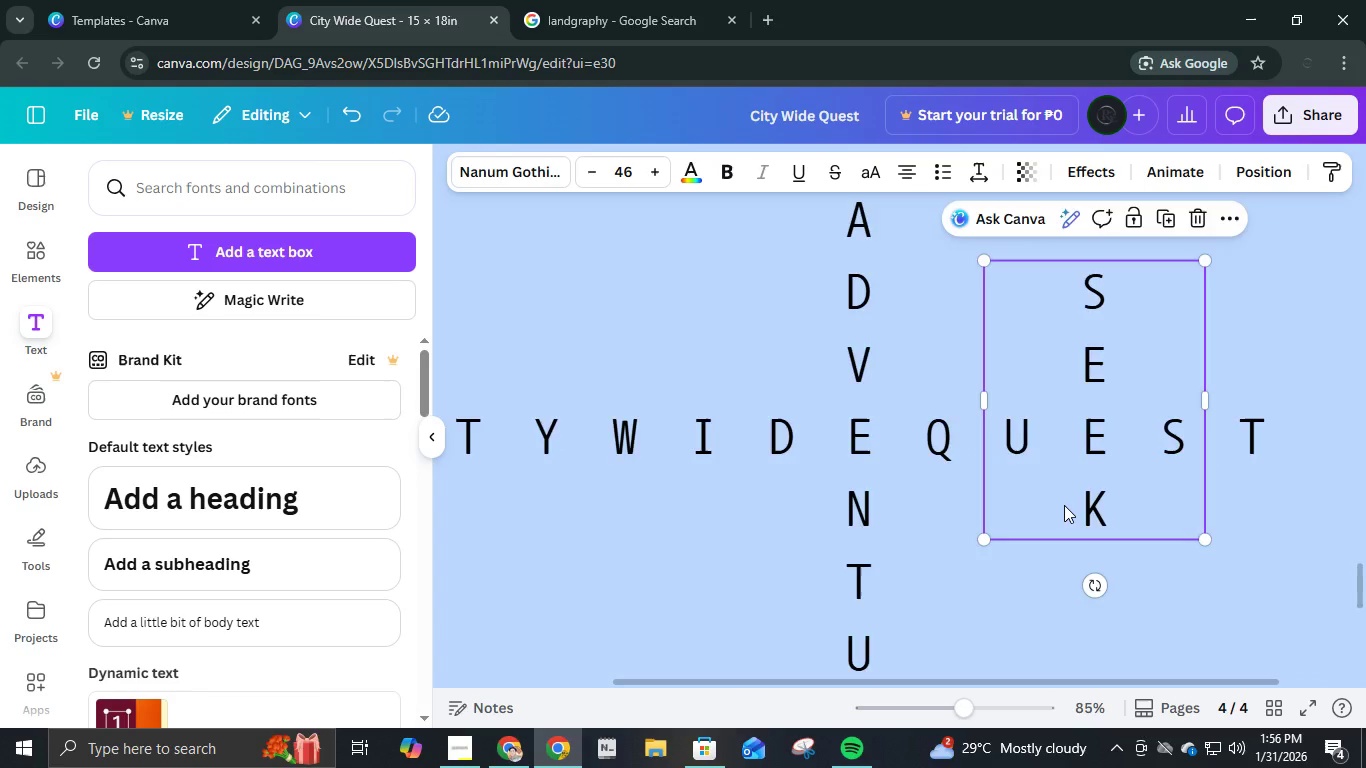 
scroll: coordinate [1064, 505], scroll_direction: down, amount: 5.0
 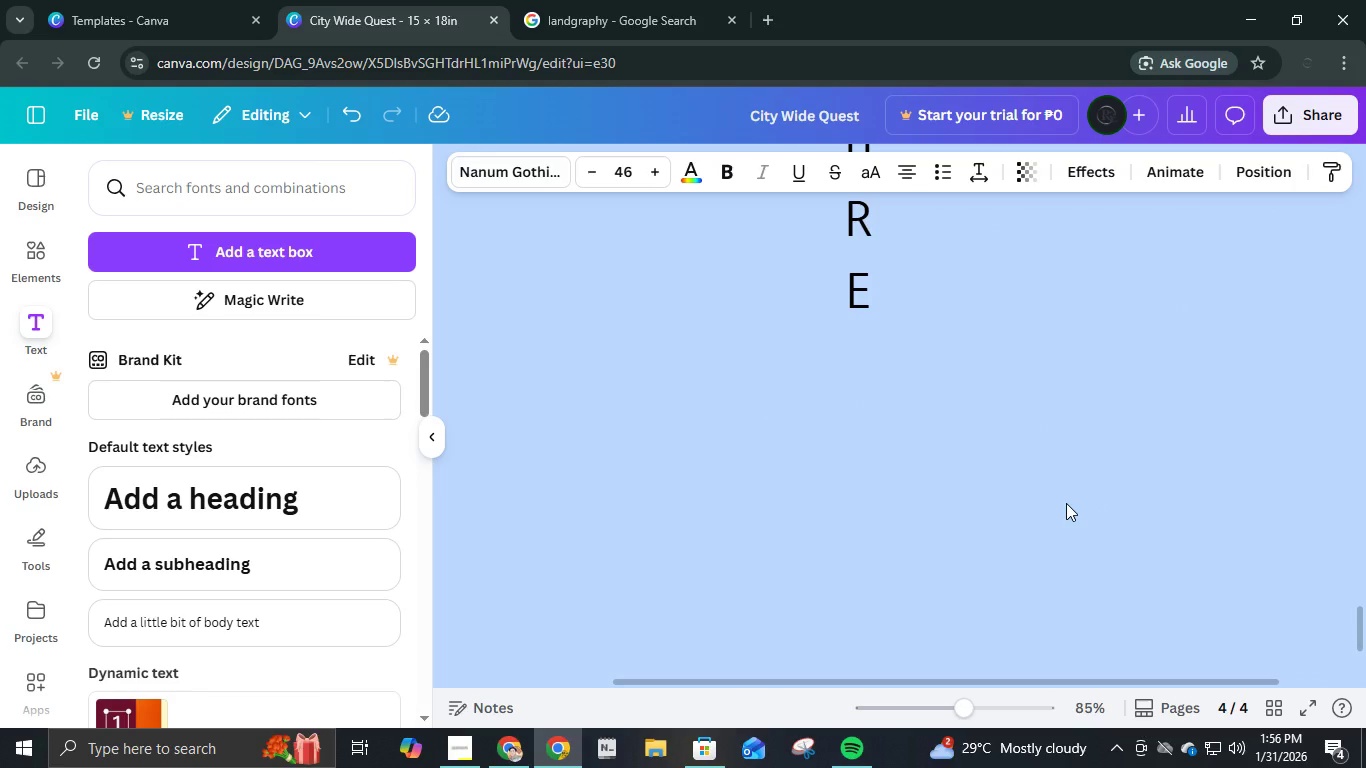 
hold_key(key=ControlLeft, duration=1.5)
scroll: coordinate [1066, 506], scroll_direction: down, amount: 4.0
 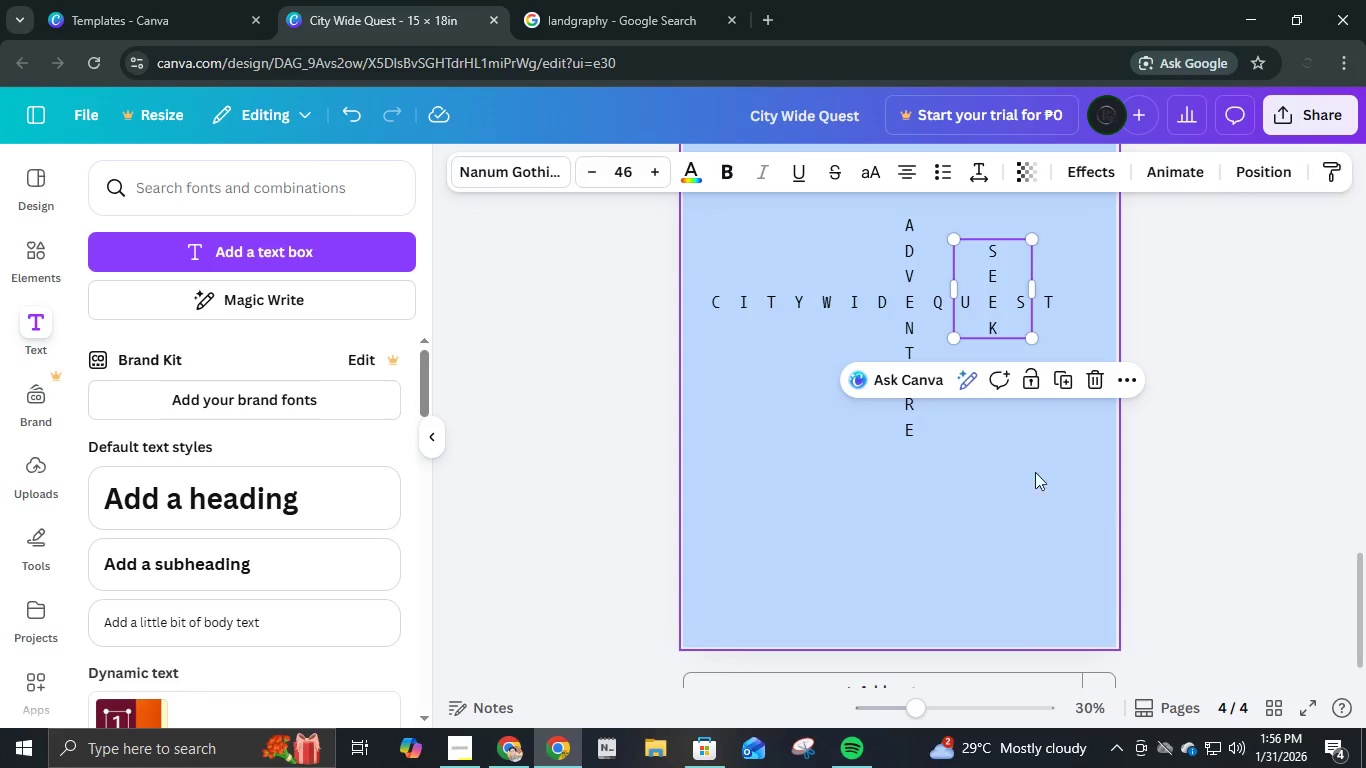 
left_click([763, 309])
 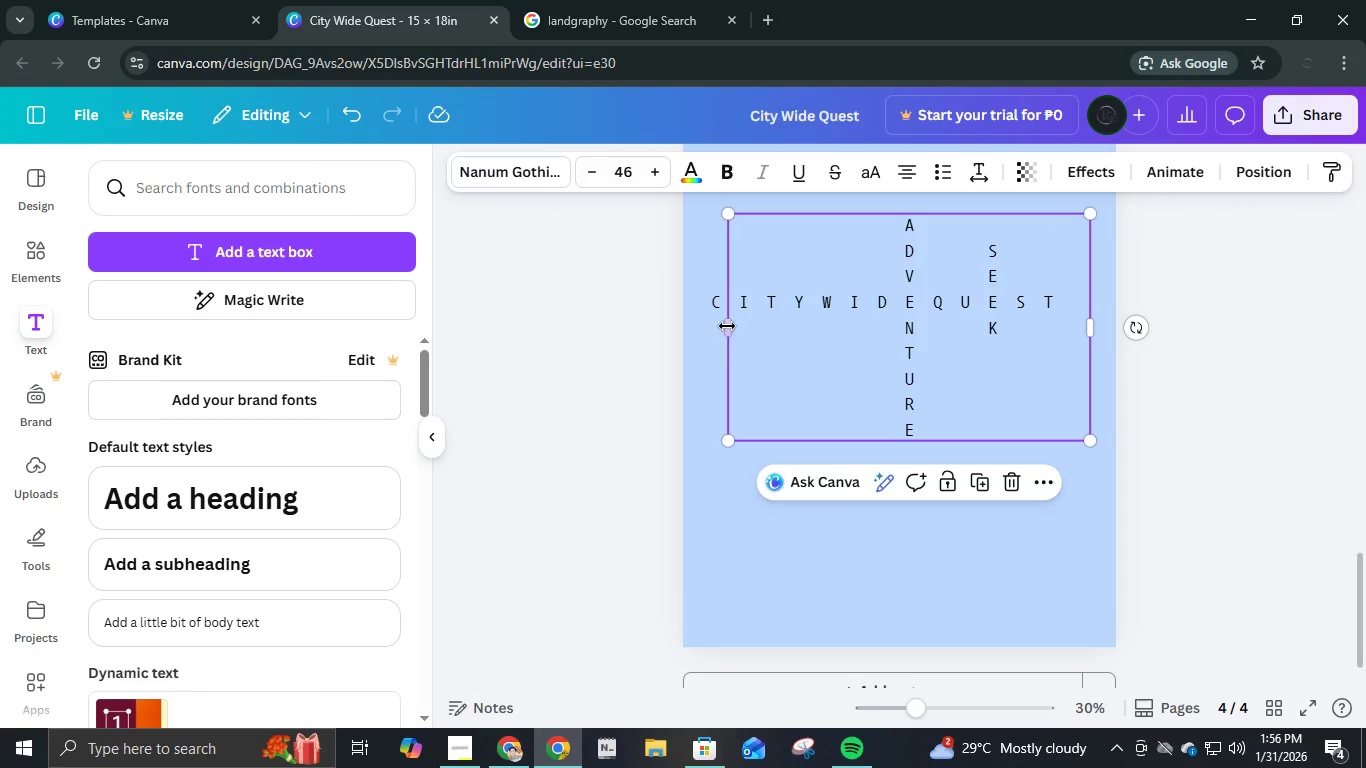 
left_click_drag(start_coordinate=[727, 326], to_coordinate=[895, 351])
 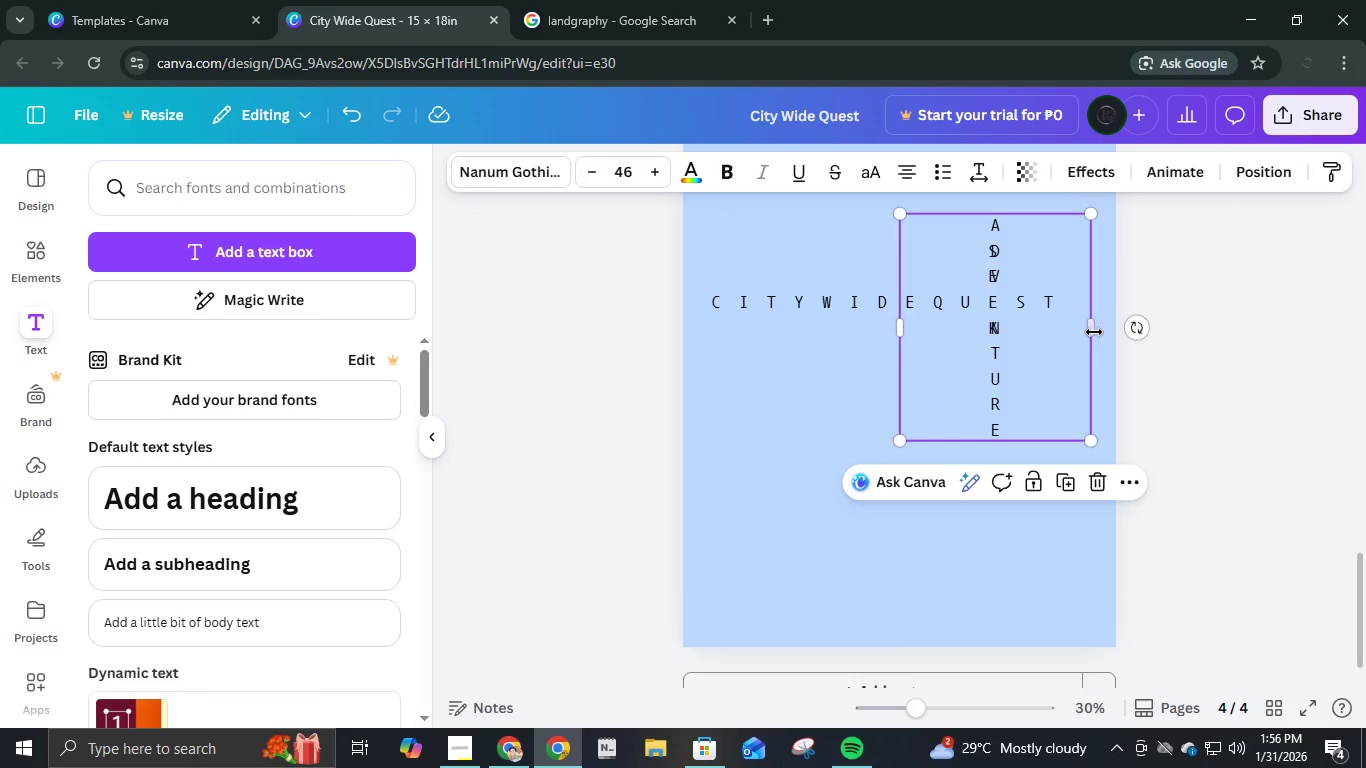 
left_click_drag(start_coordinate=[1094, 332], to_coordinate=[924, 325])
 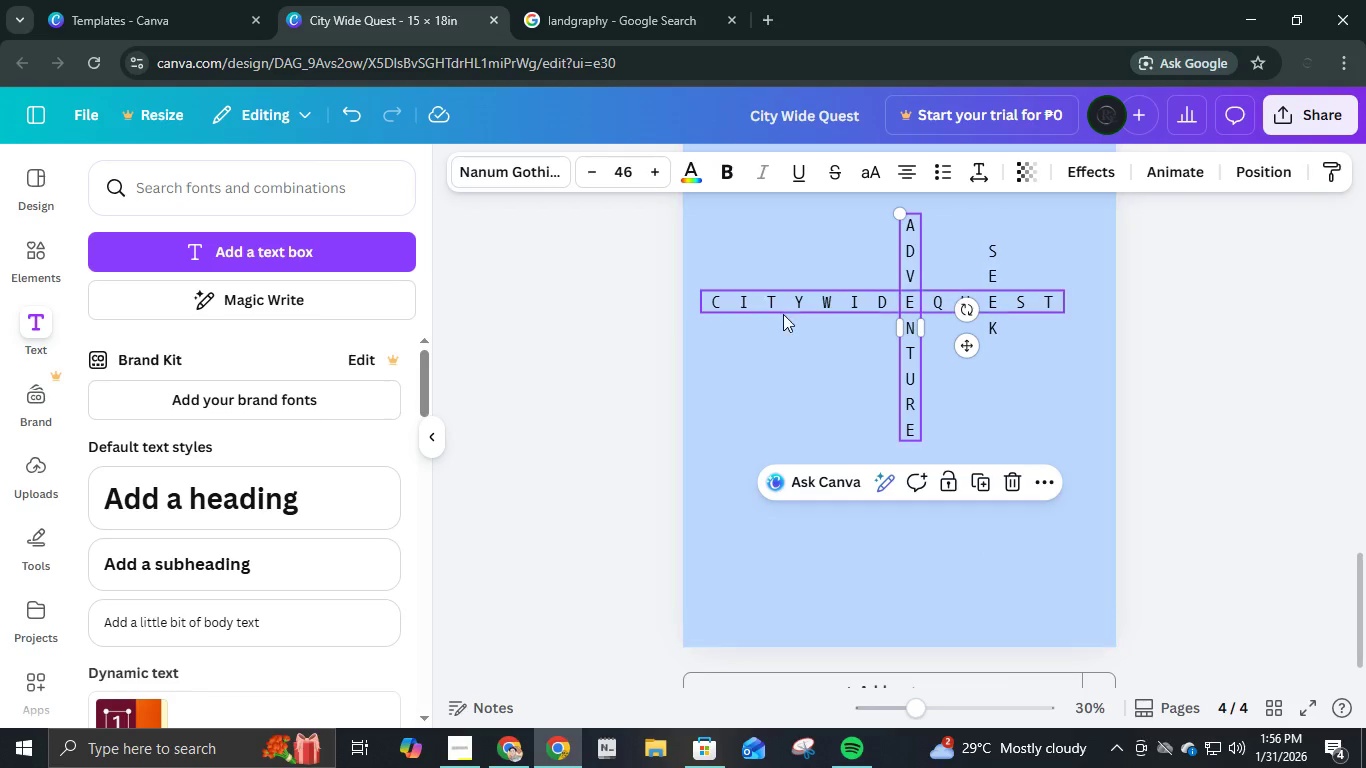 
left_click([784, 301])
 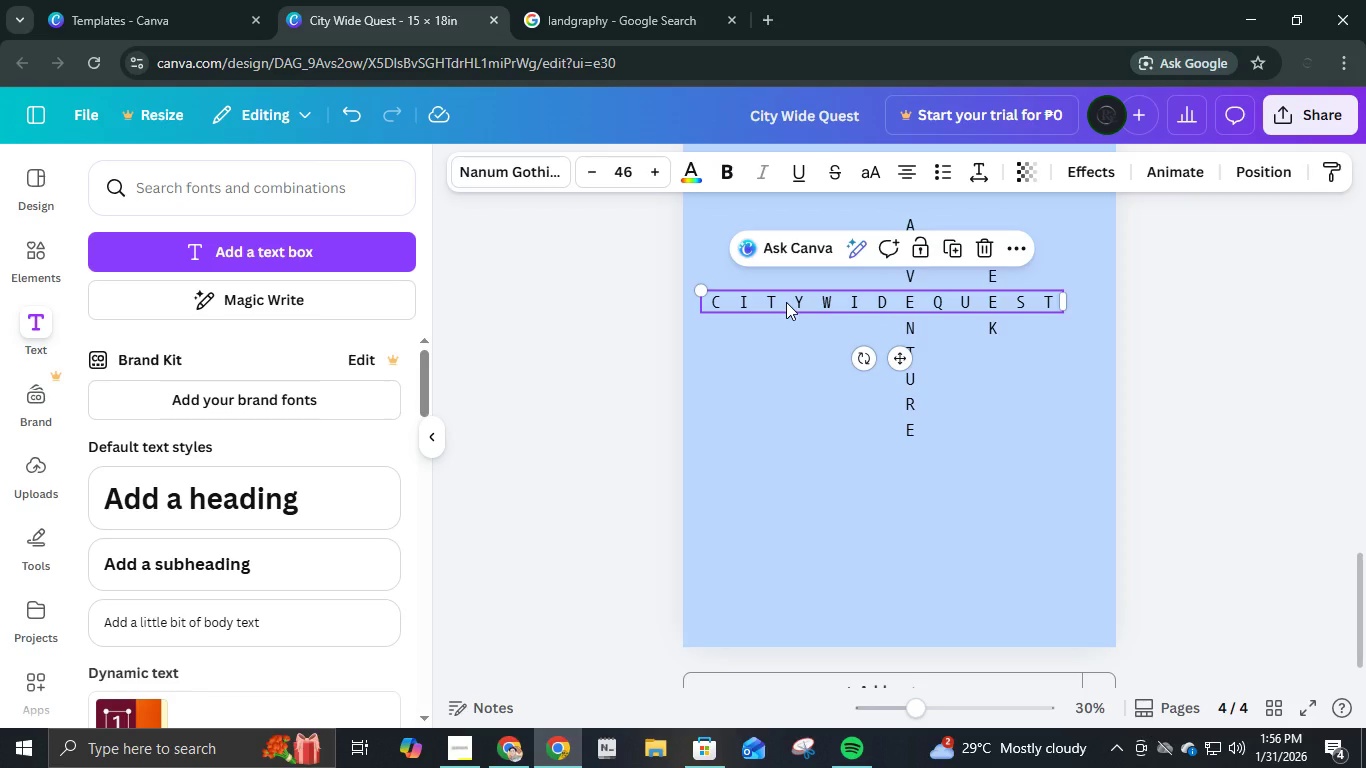 
key(Control+ControlLeft)
 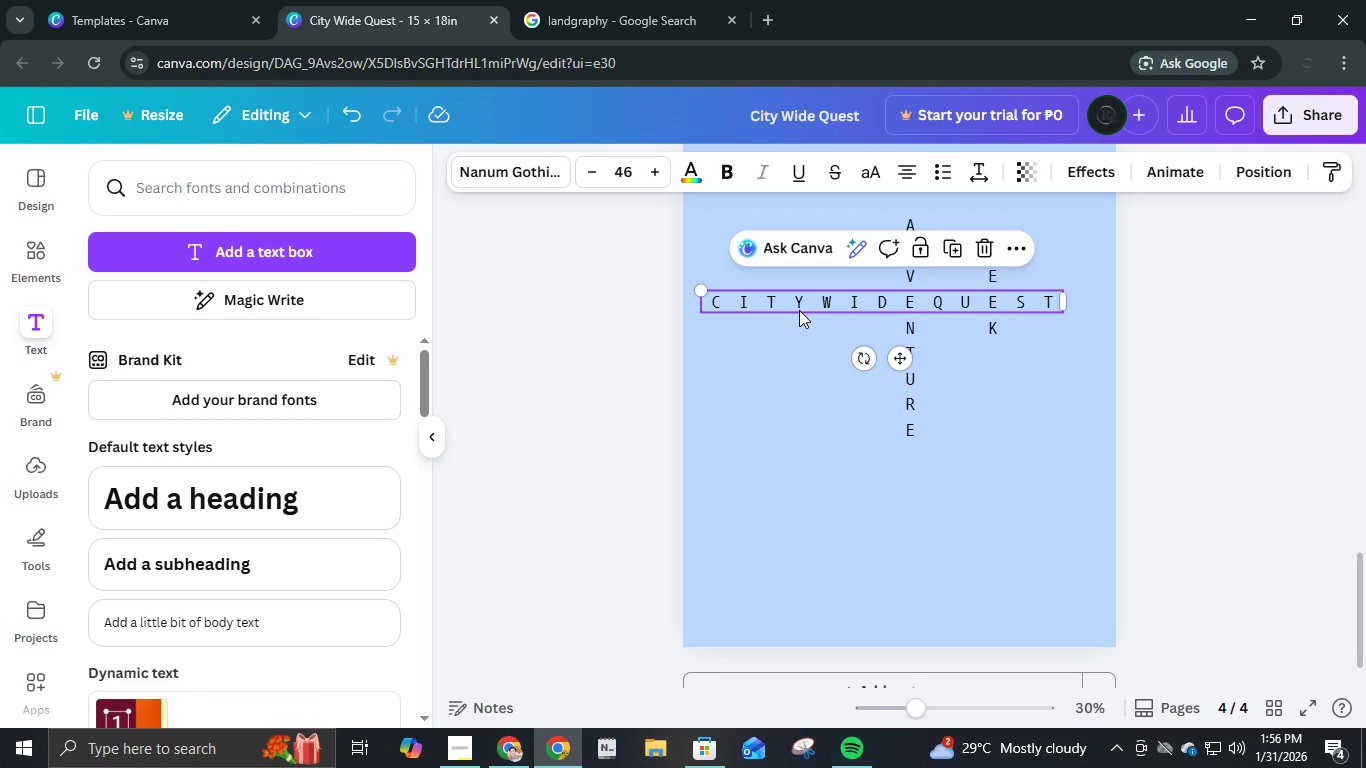 
key(Control+D)
 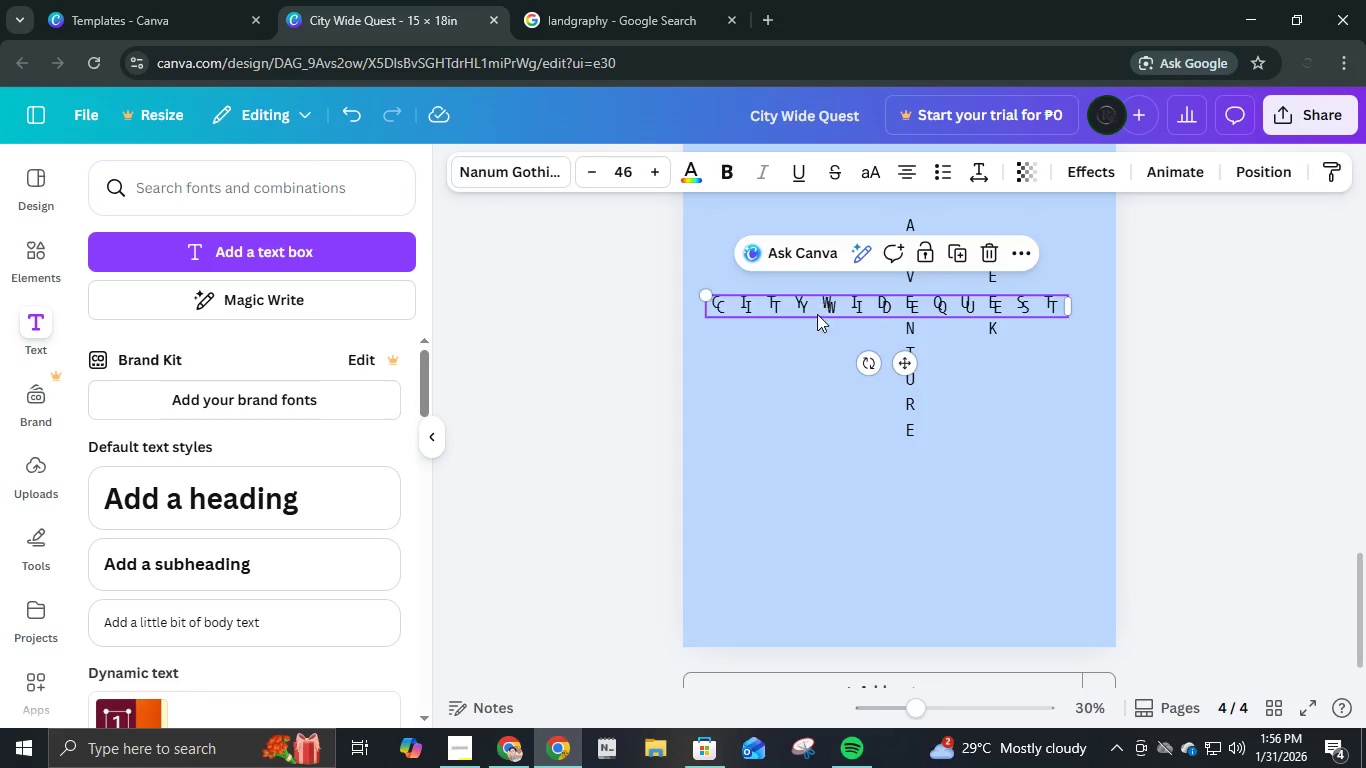 
left_click_drag(start_coordinate=[820, 303], to_coordinate=[805, 360])
 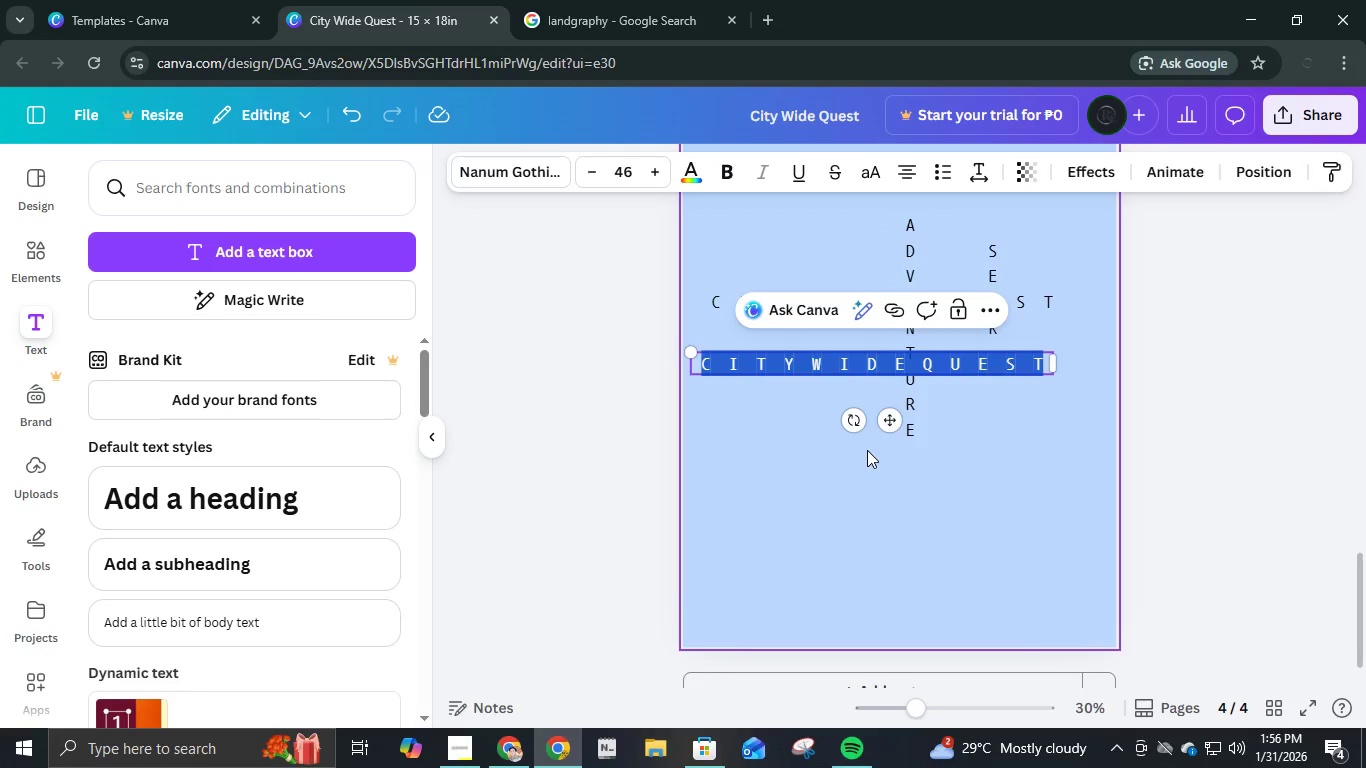 
scroll: coordinate [849, 484], scroll_direction: up, amount: 13.0
 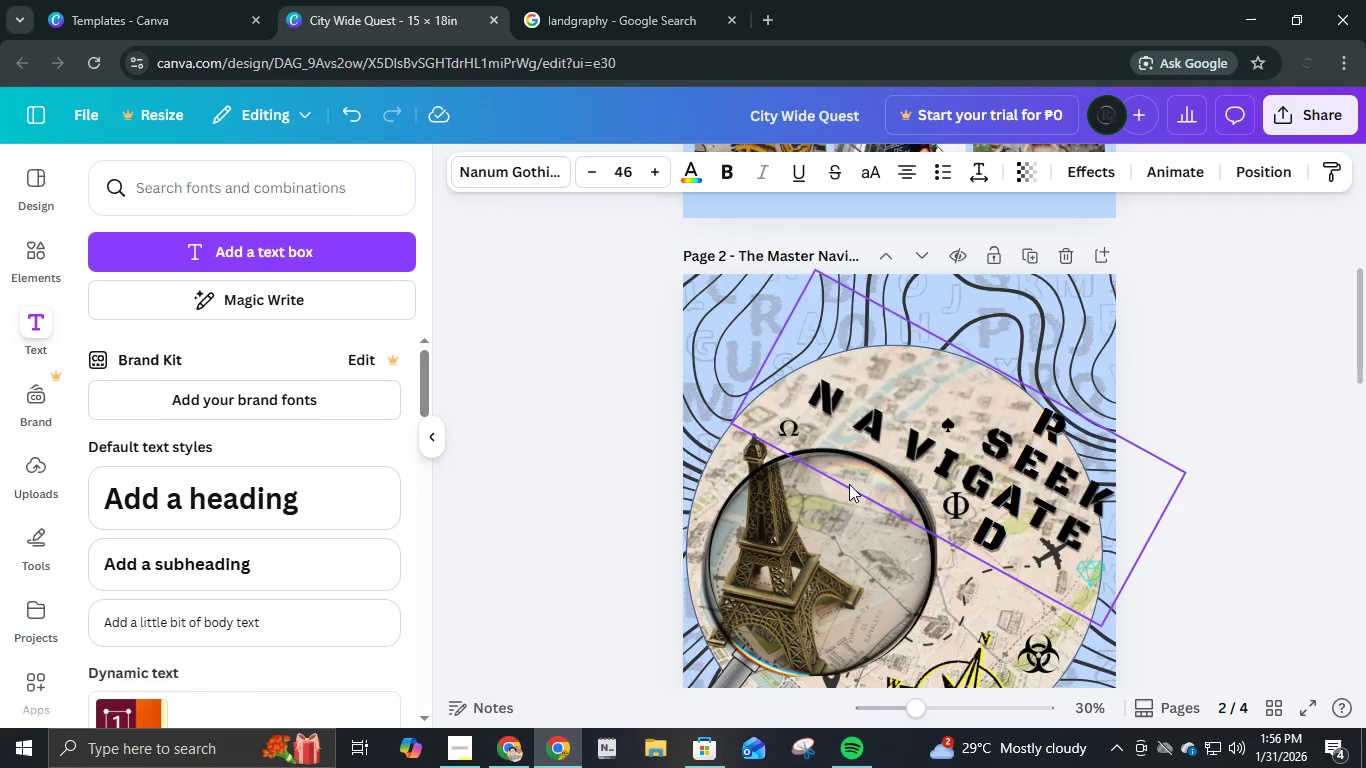 
scroll: coordinate [846, 483], scroll_direction: down, amount: 12.0
 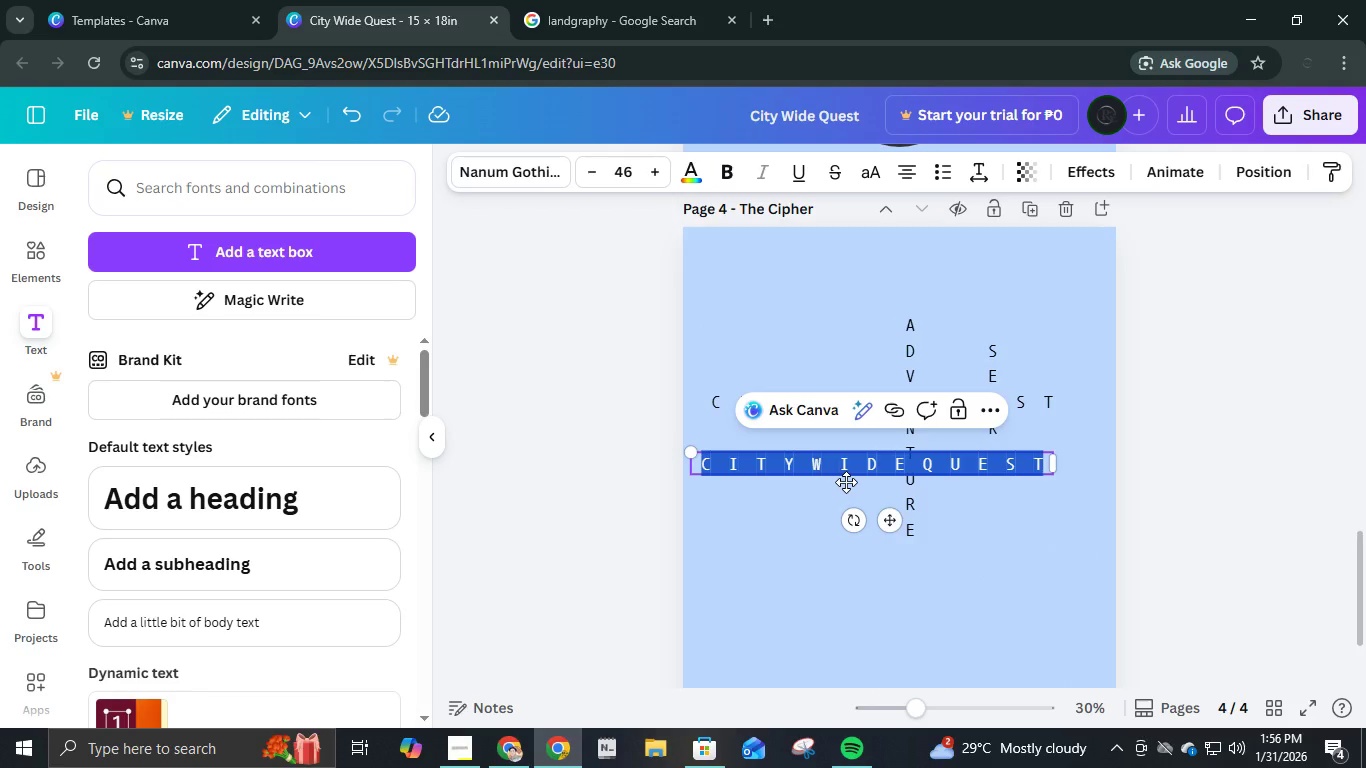 
key(N)
 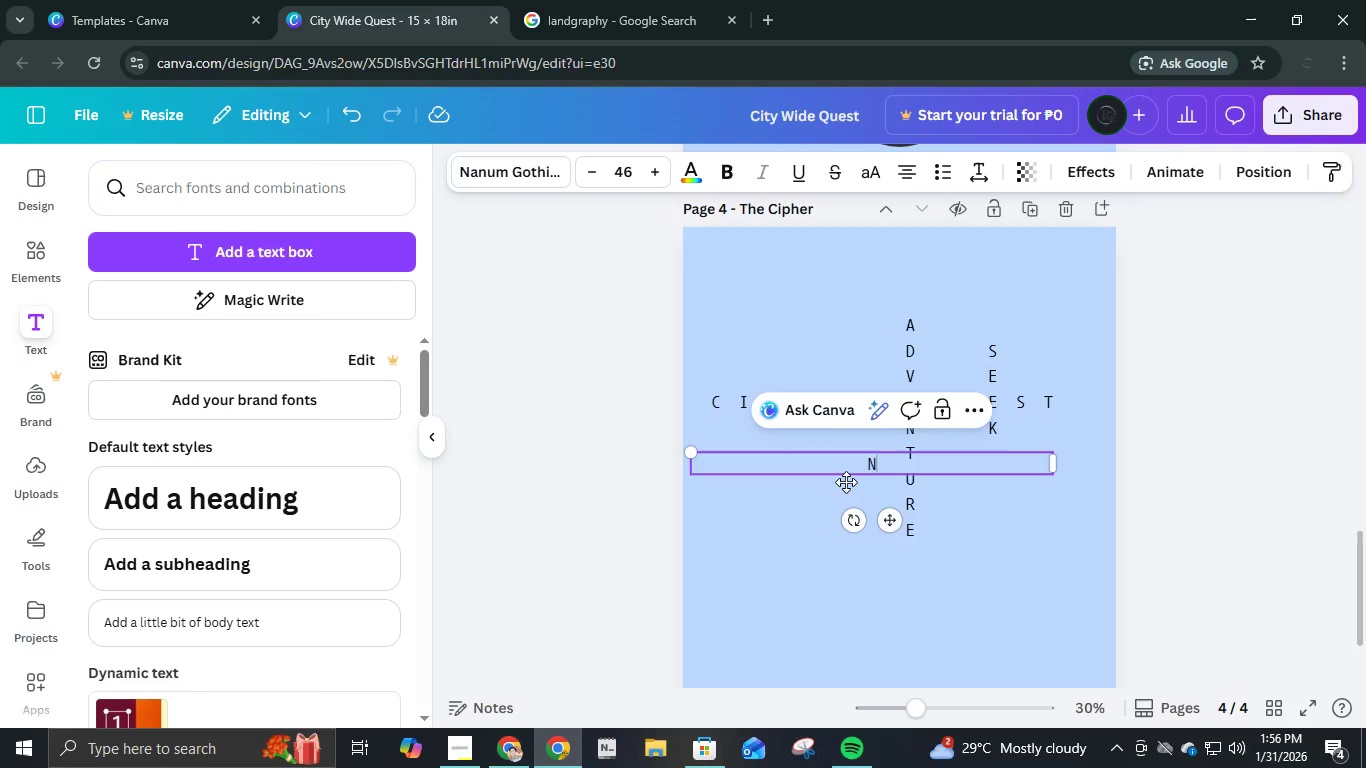 
key(Space)
 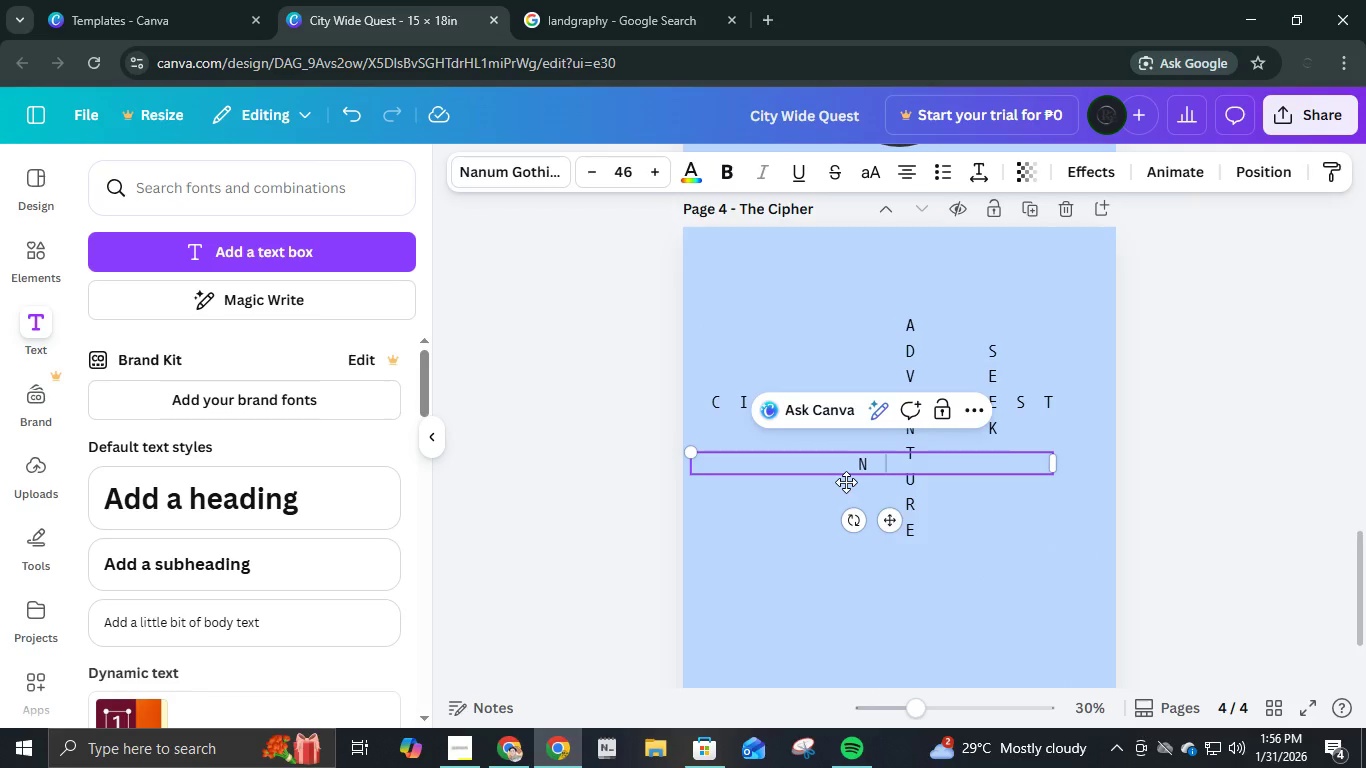 
key(Space)
 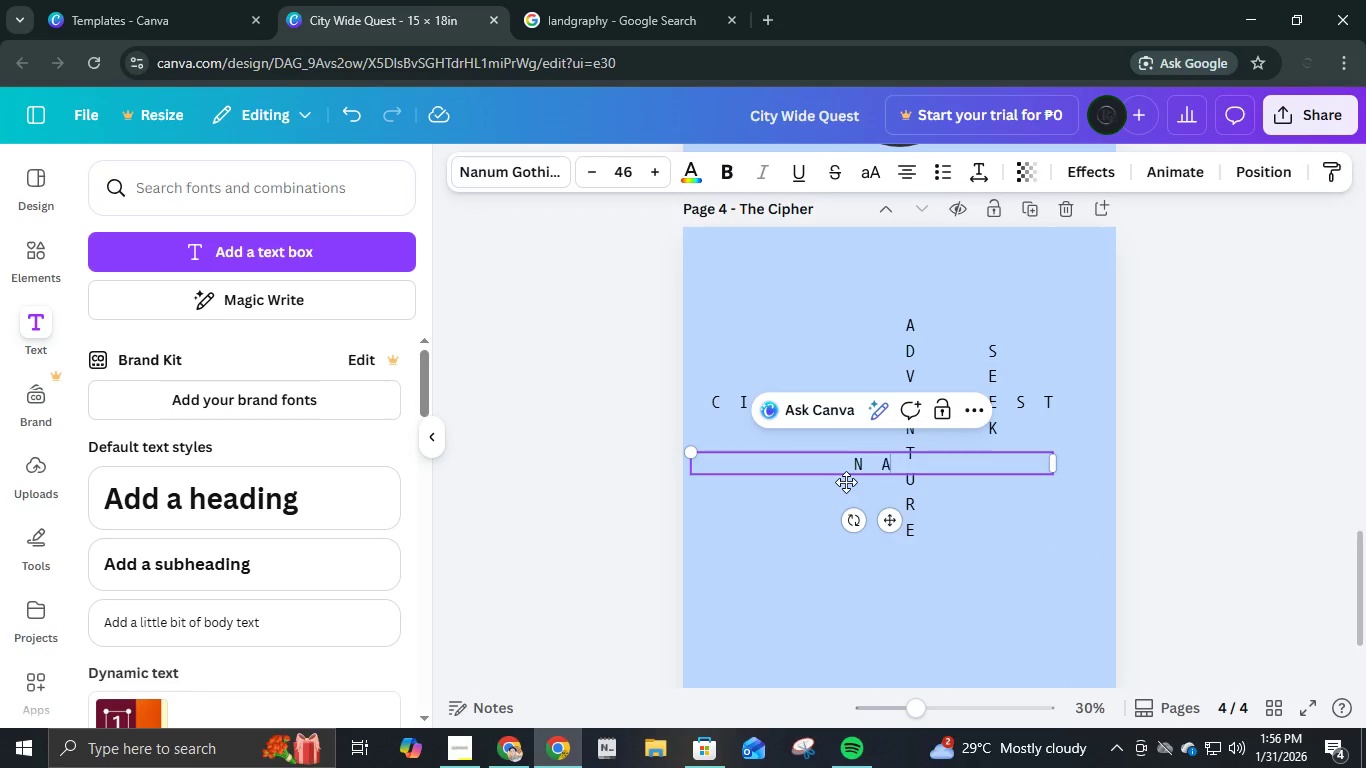 
key(A)
 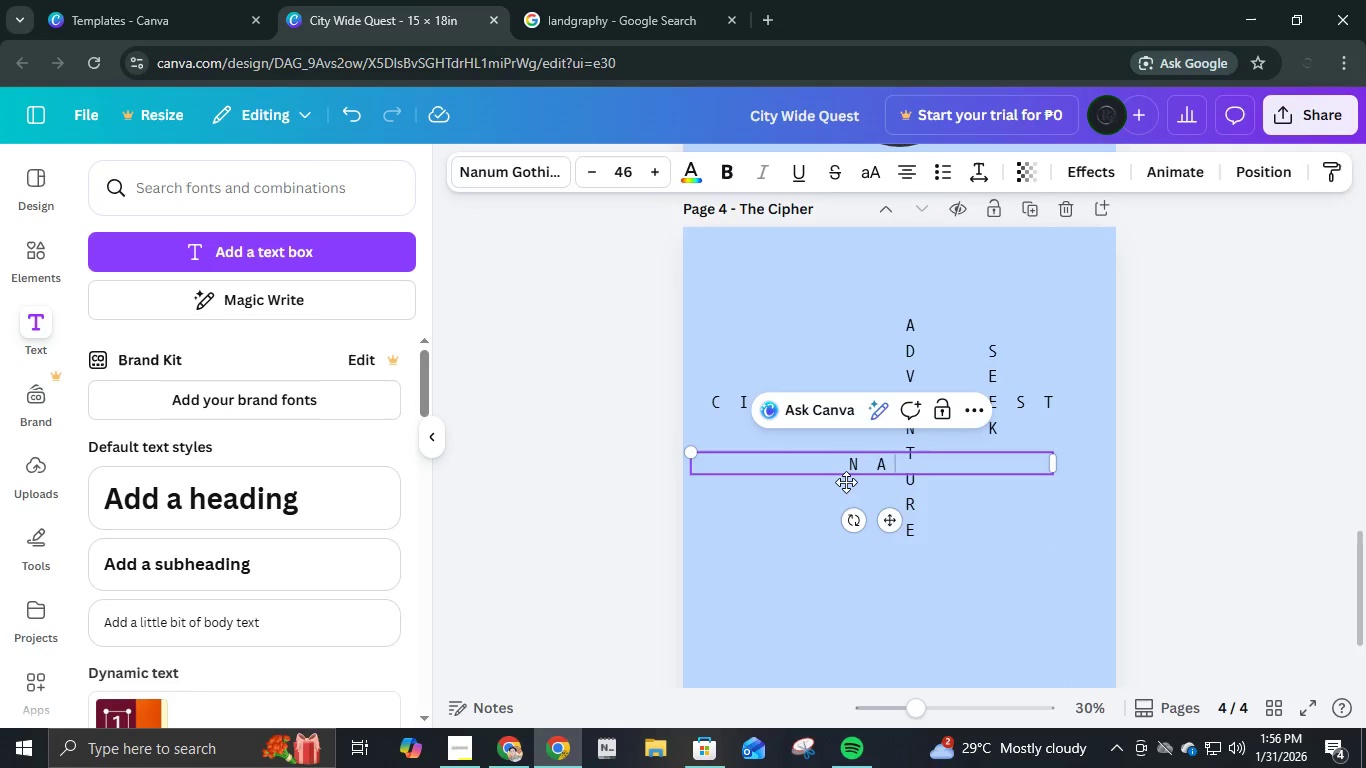 
key(Space)
 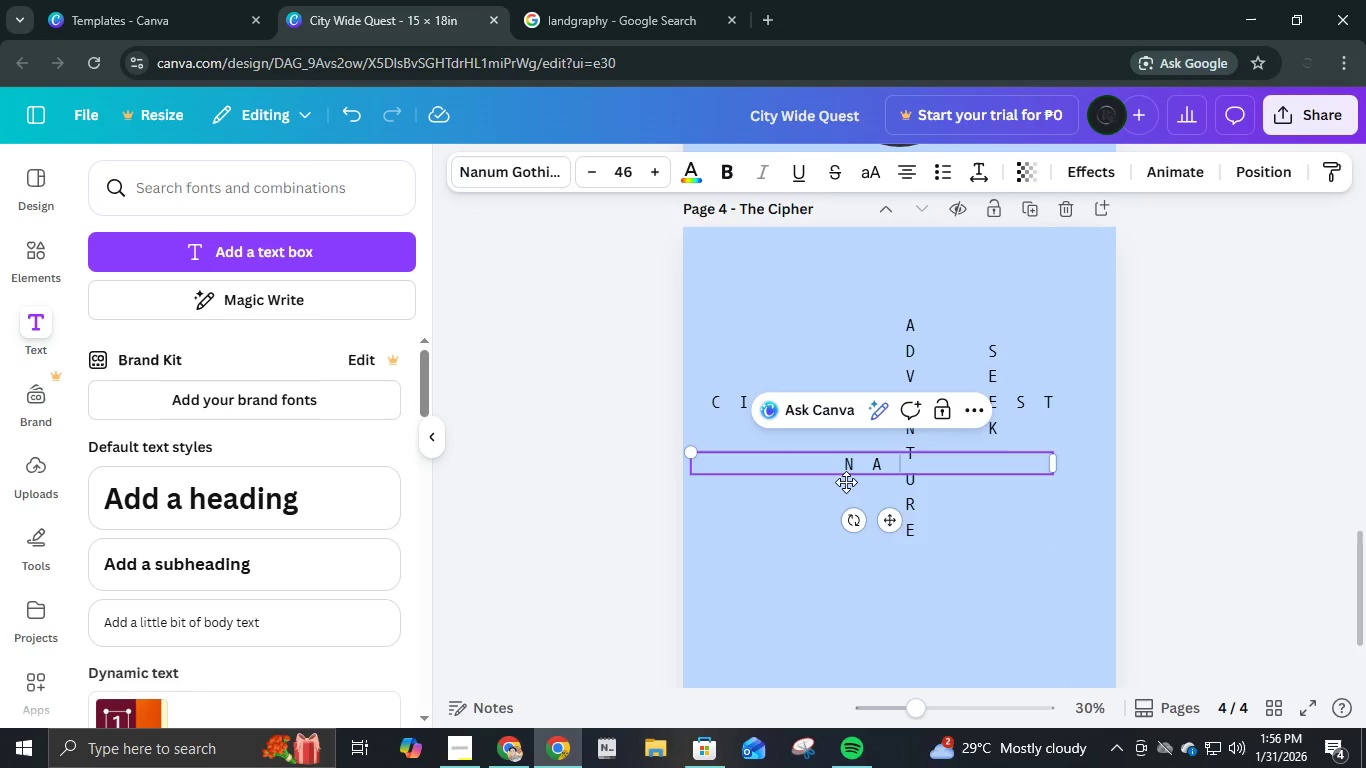 
key(Space)
 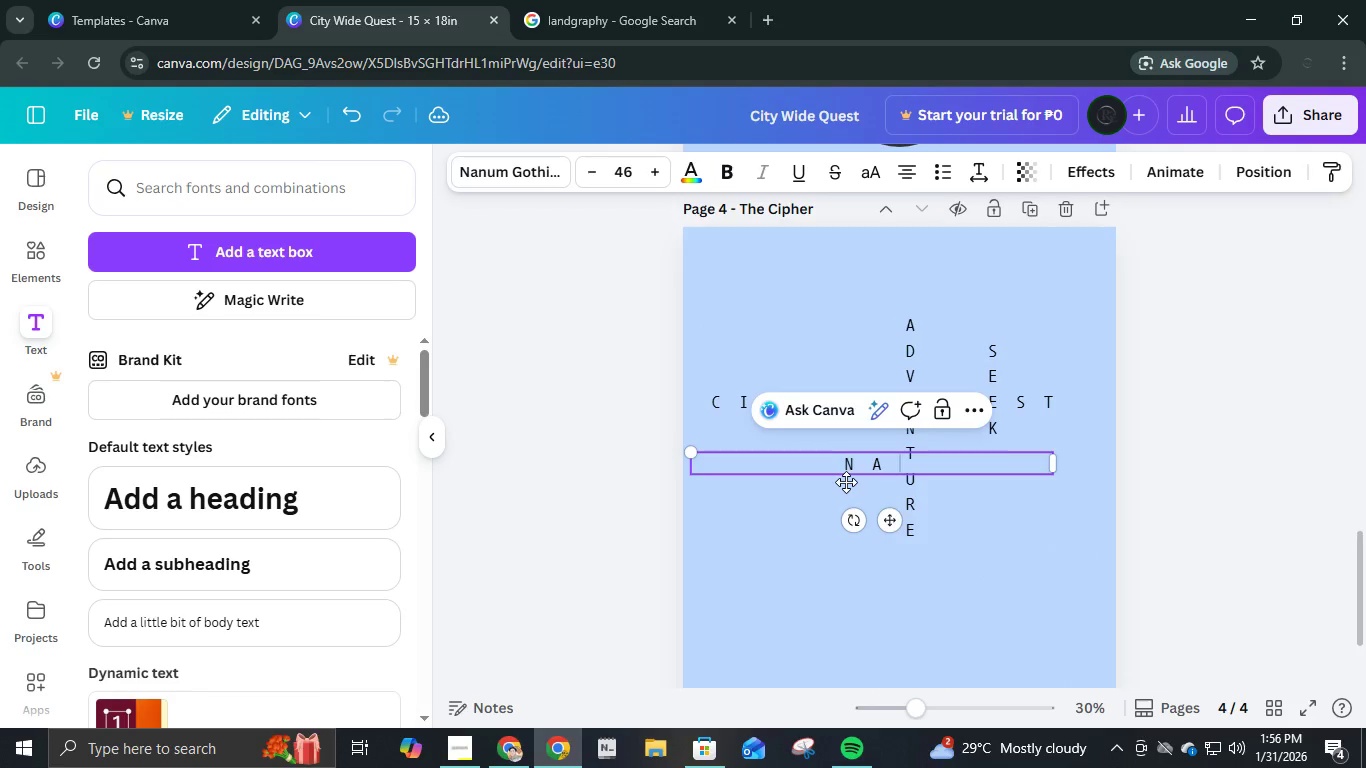 
key(V)
 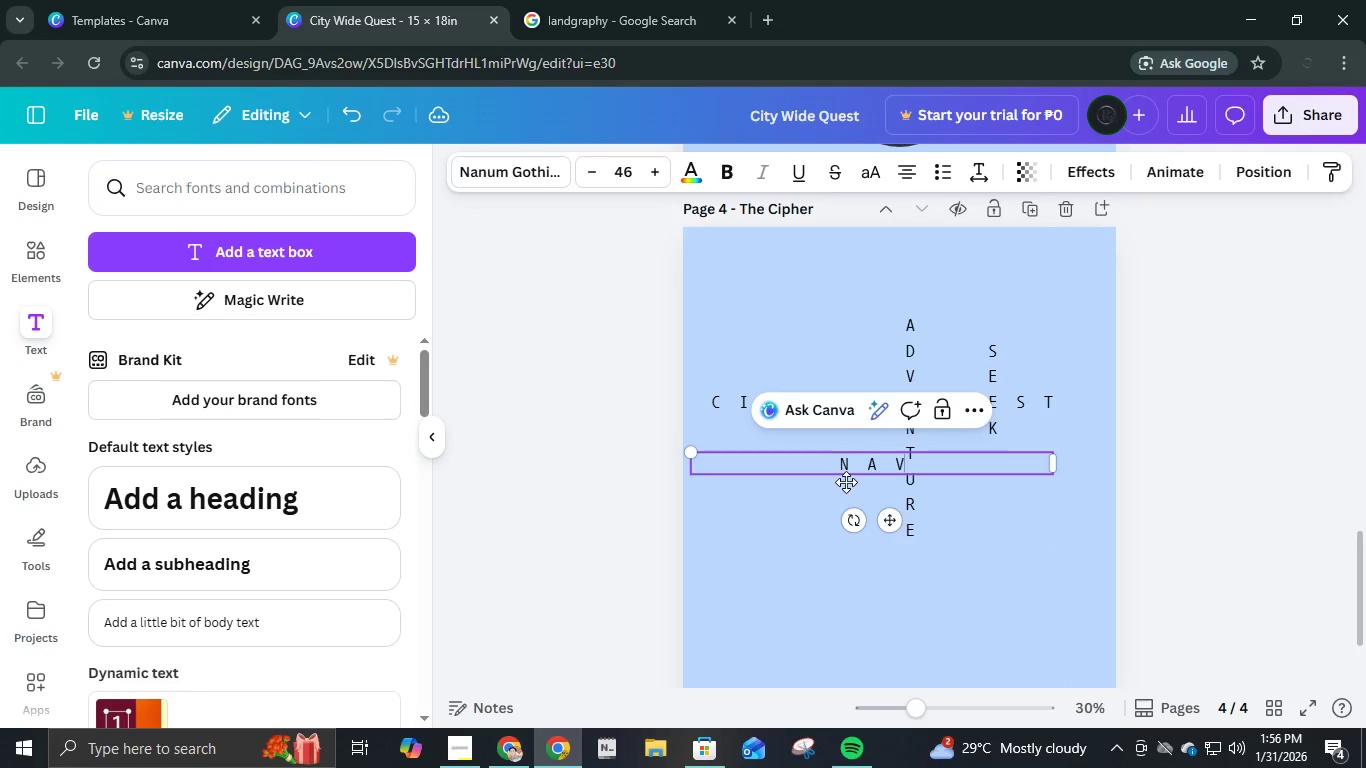 
key(Space)
 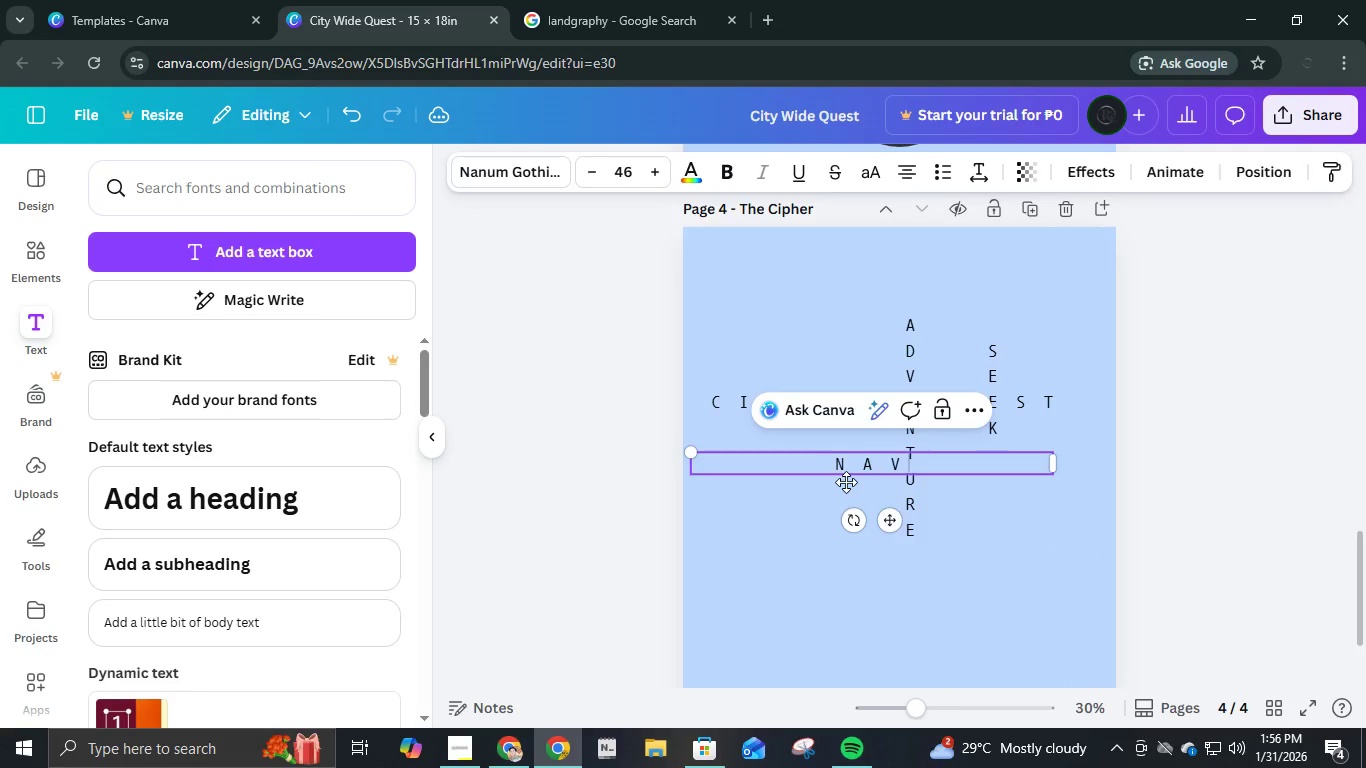 
key(Space)
 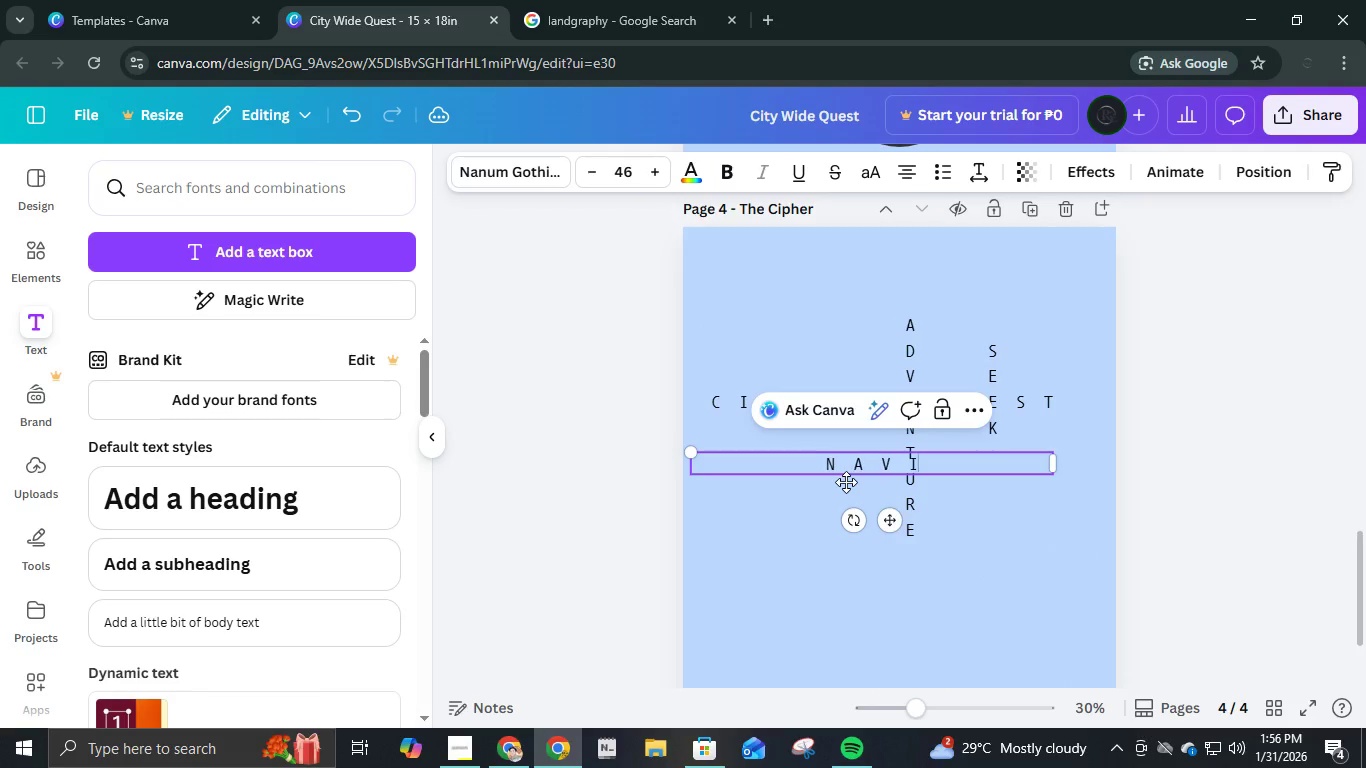 
key(I)
 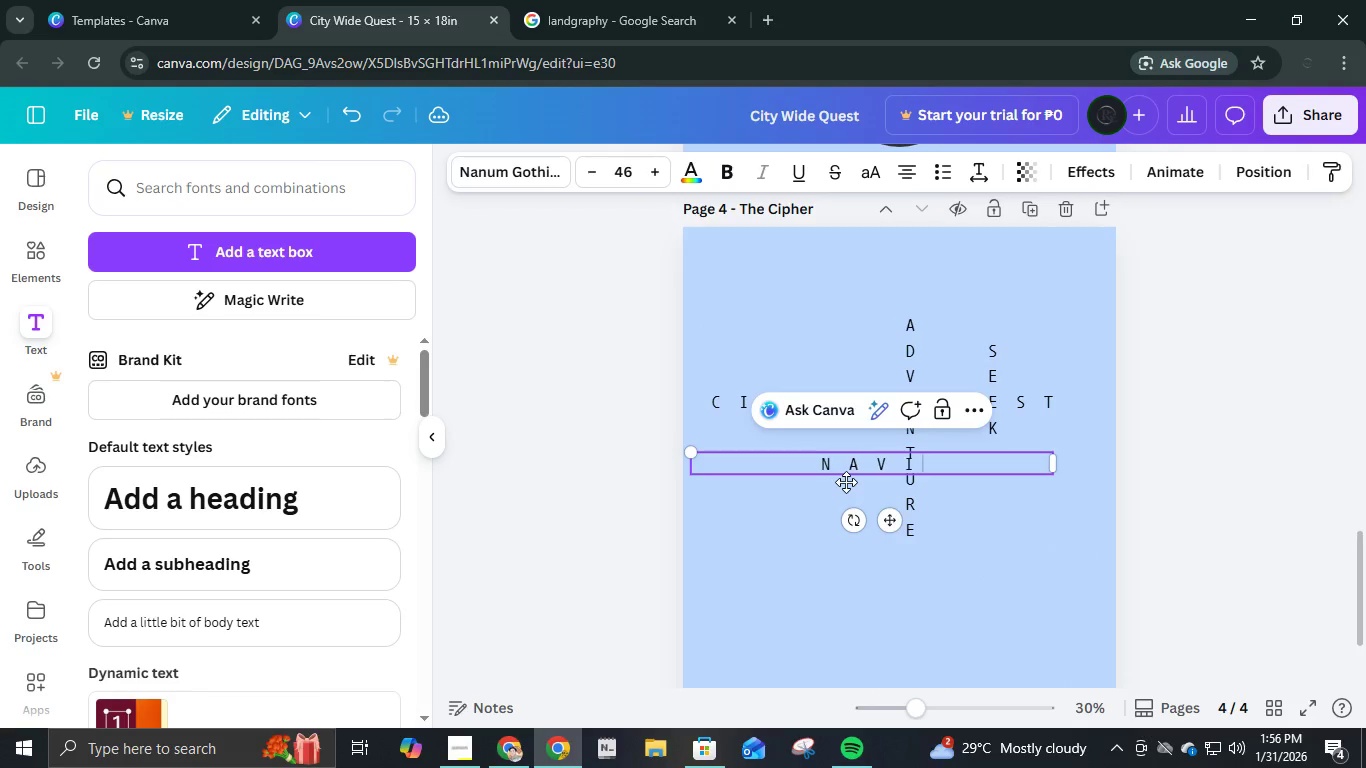 
key(Space)
 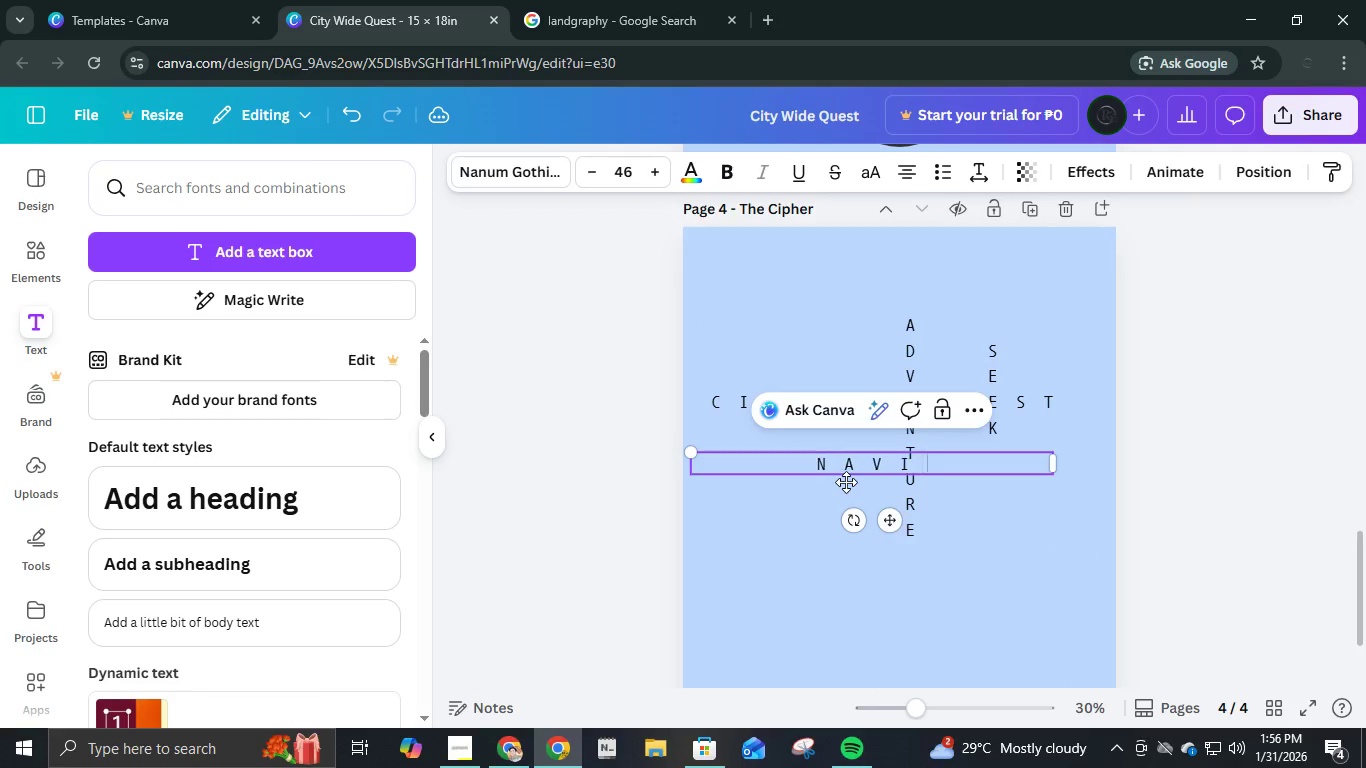 
key(Space)
 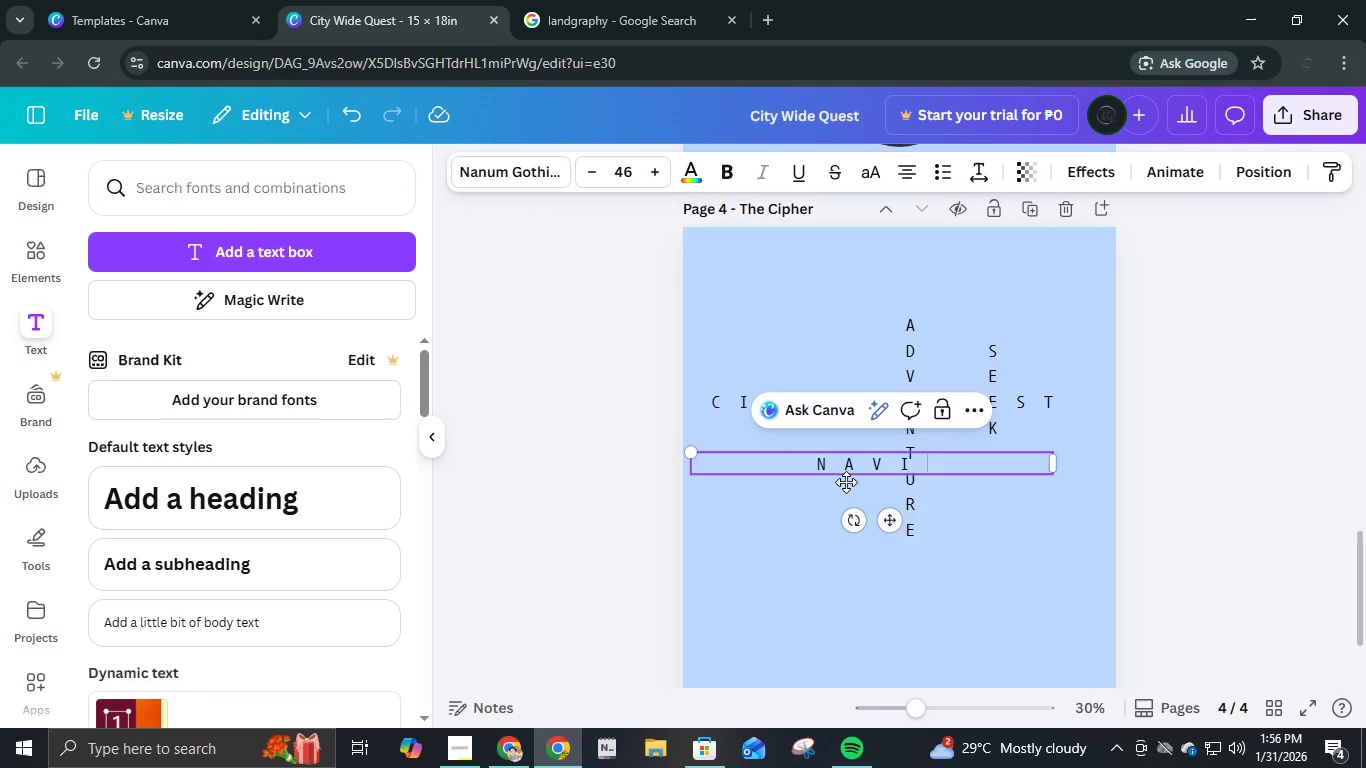 
key(G)
 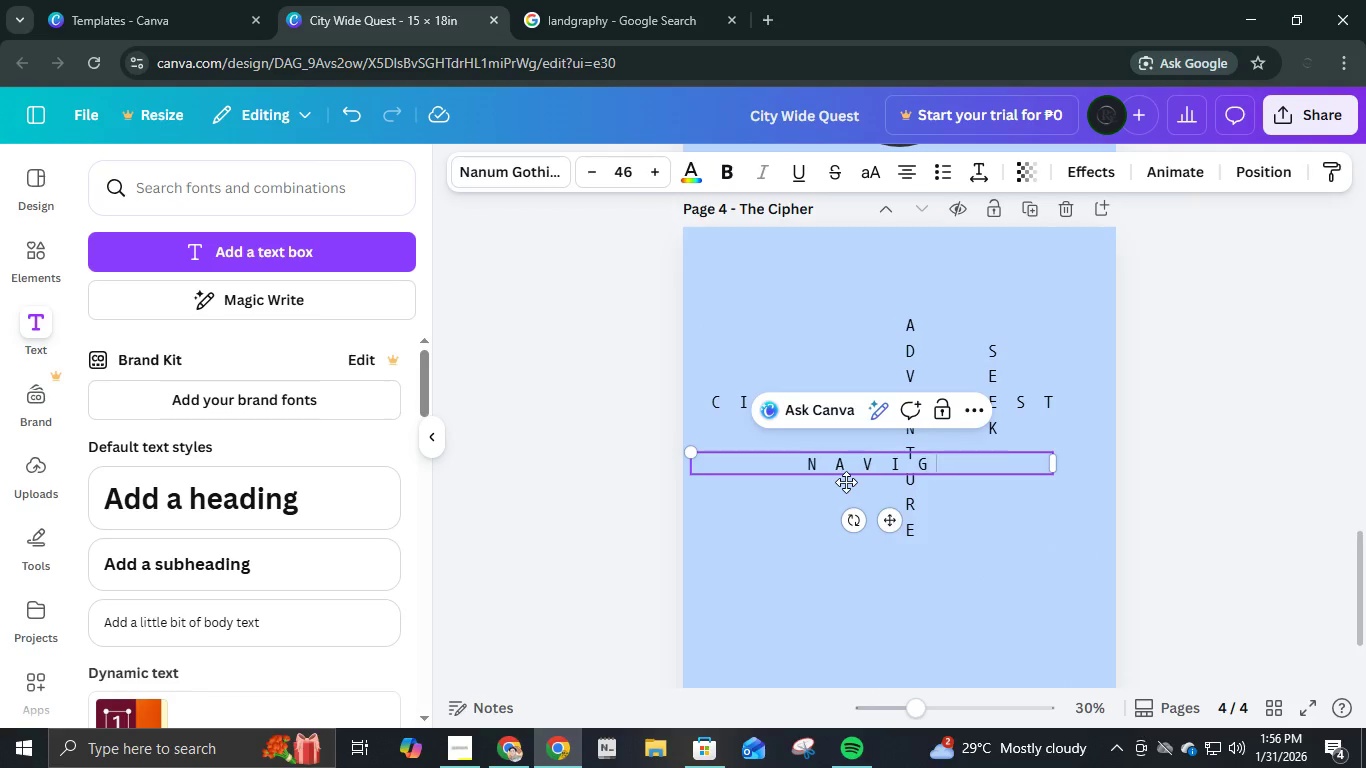 
key(Space)
 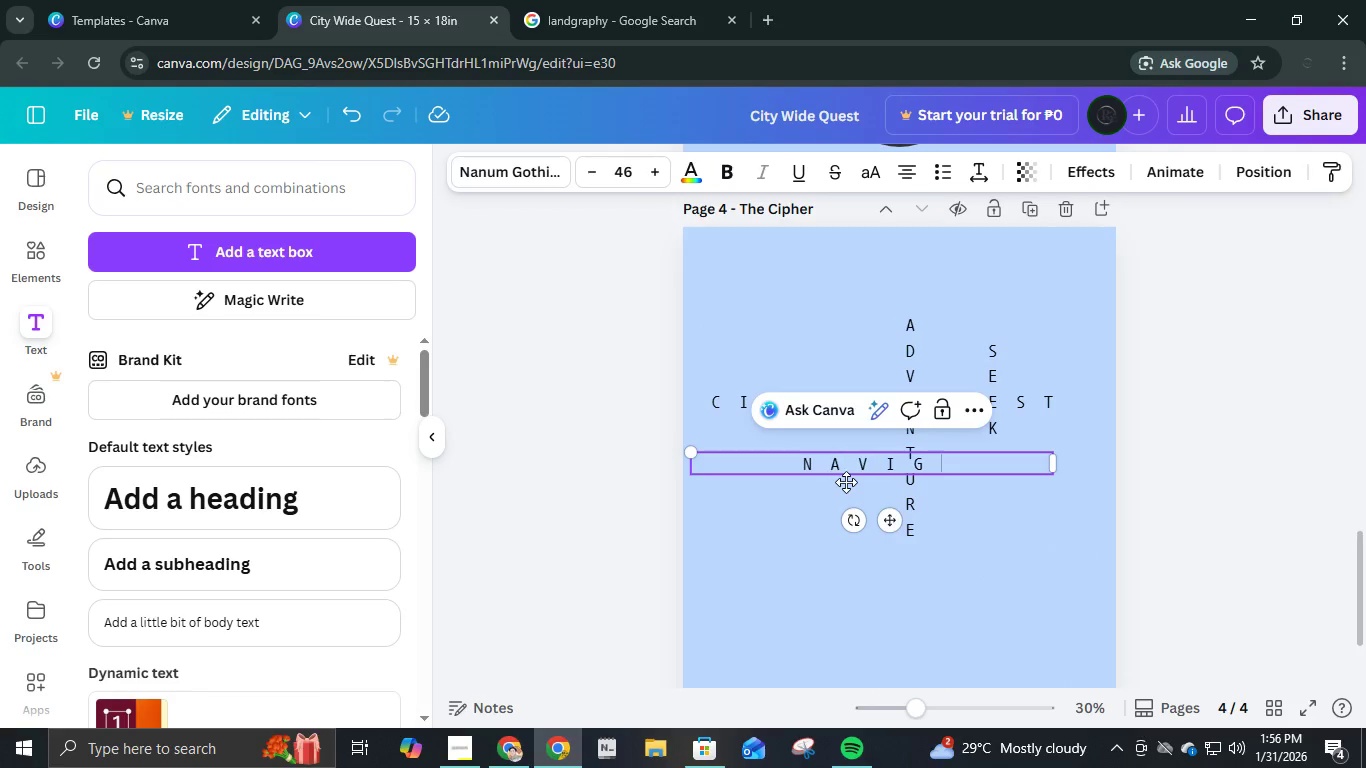 
key(Space)
 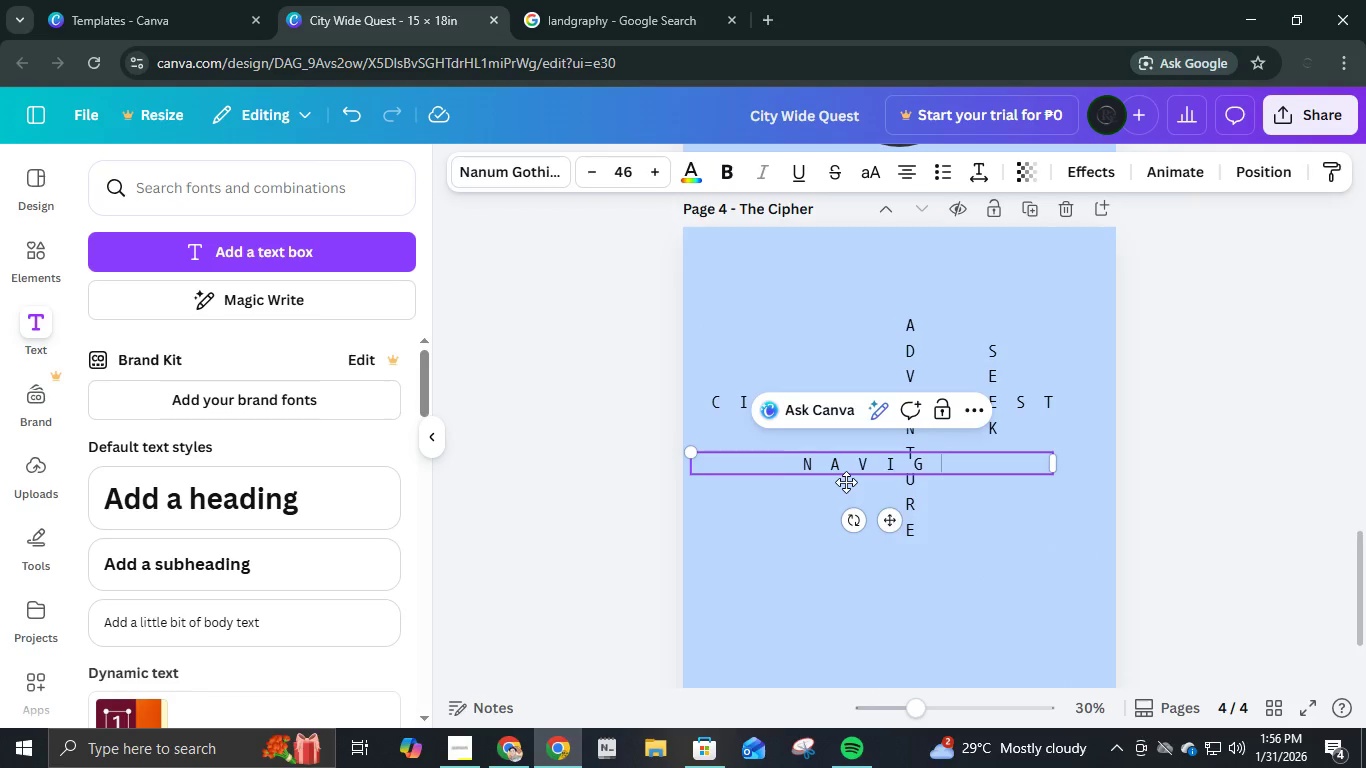 
key(A)
 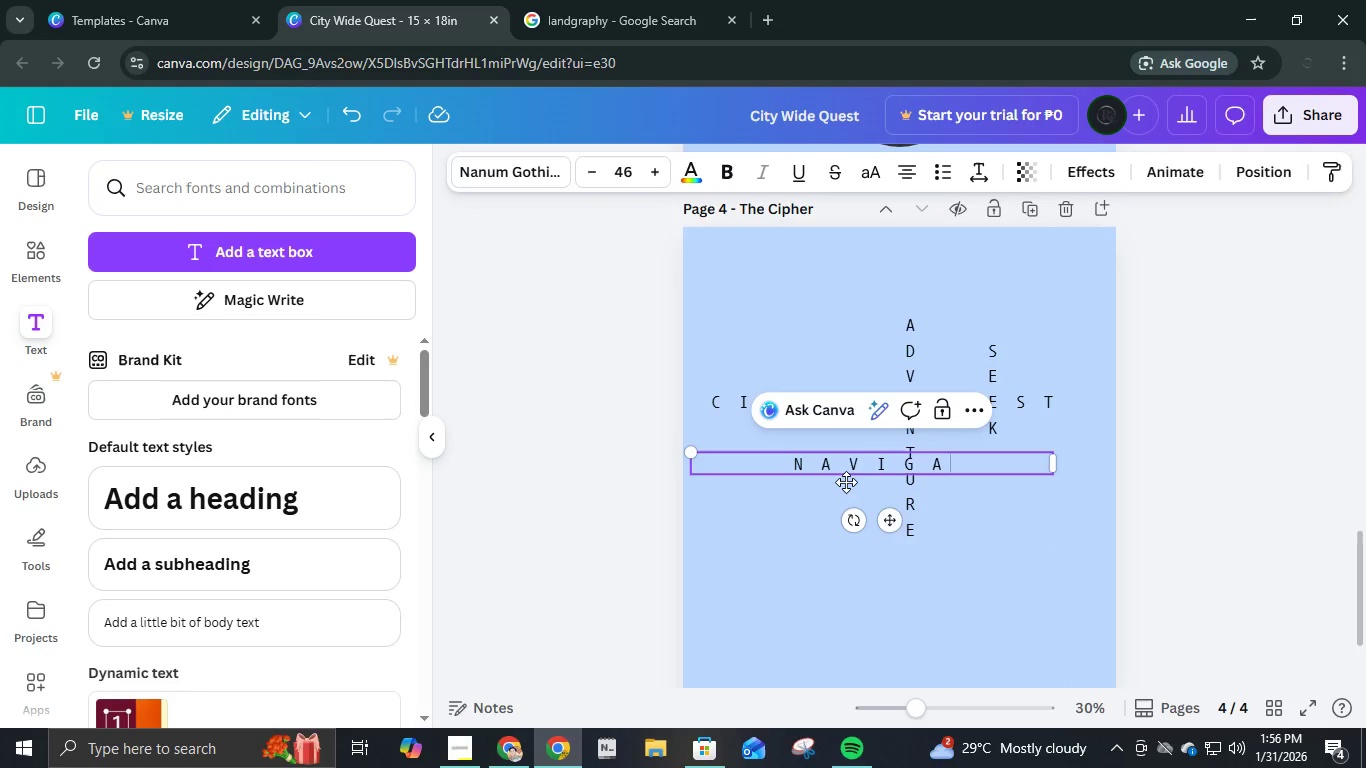 
key(Space)
 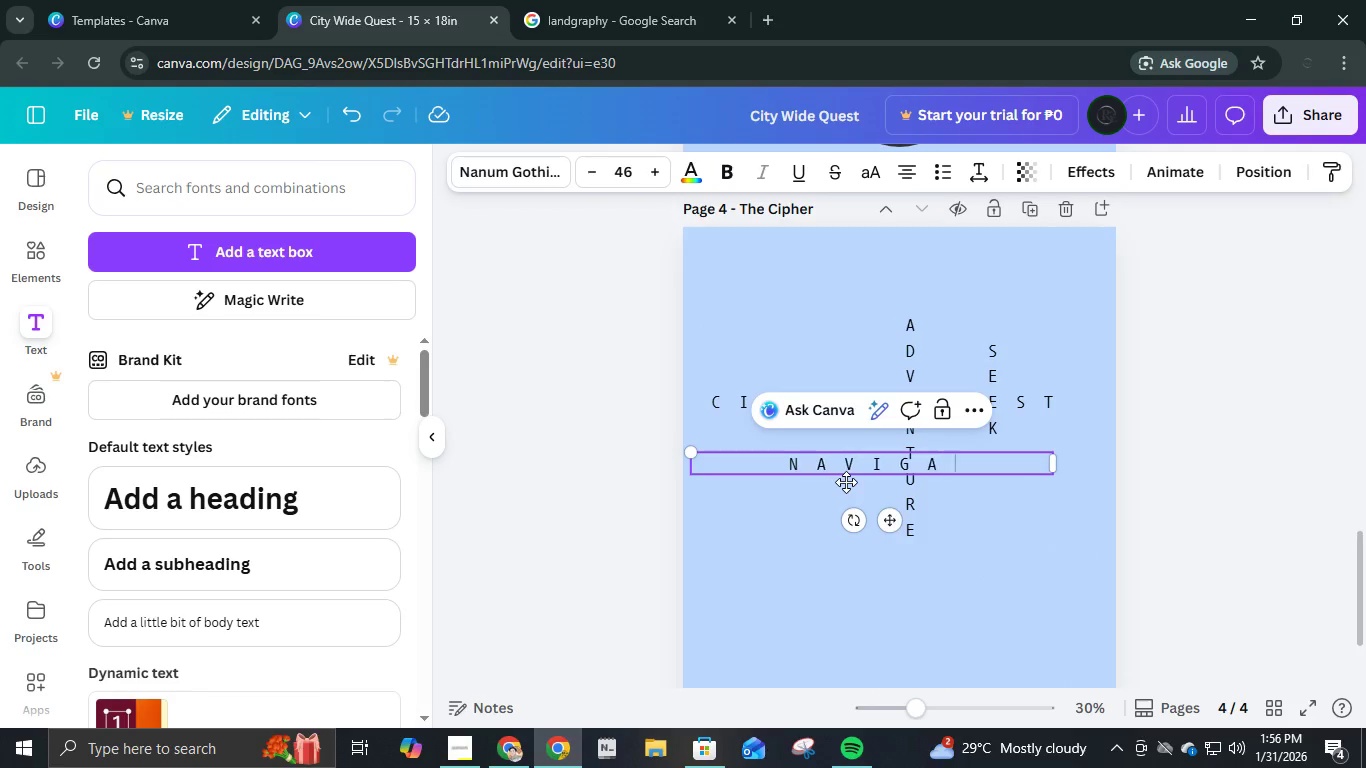 
key(Space)
 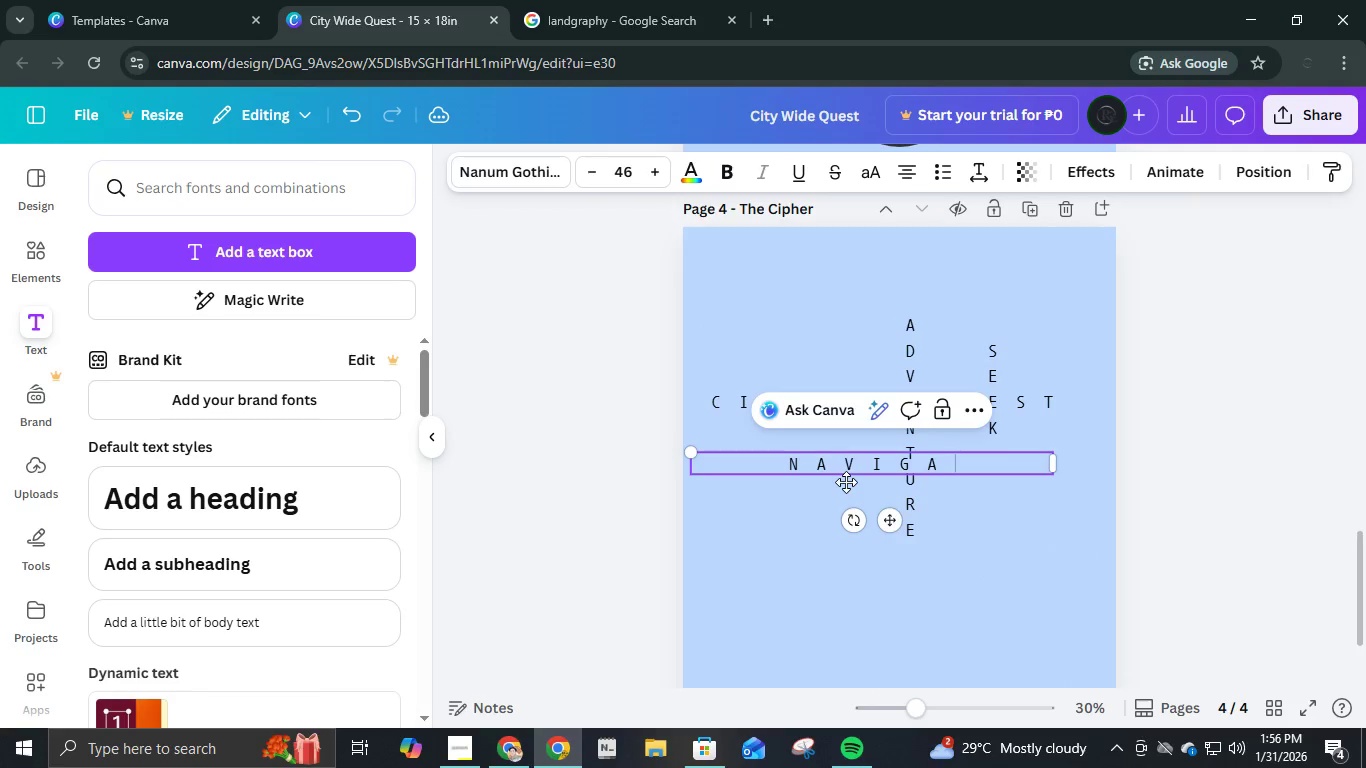 
key(T)
 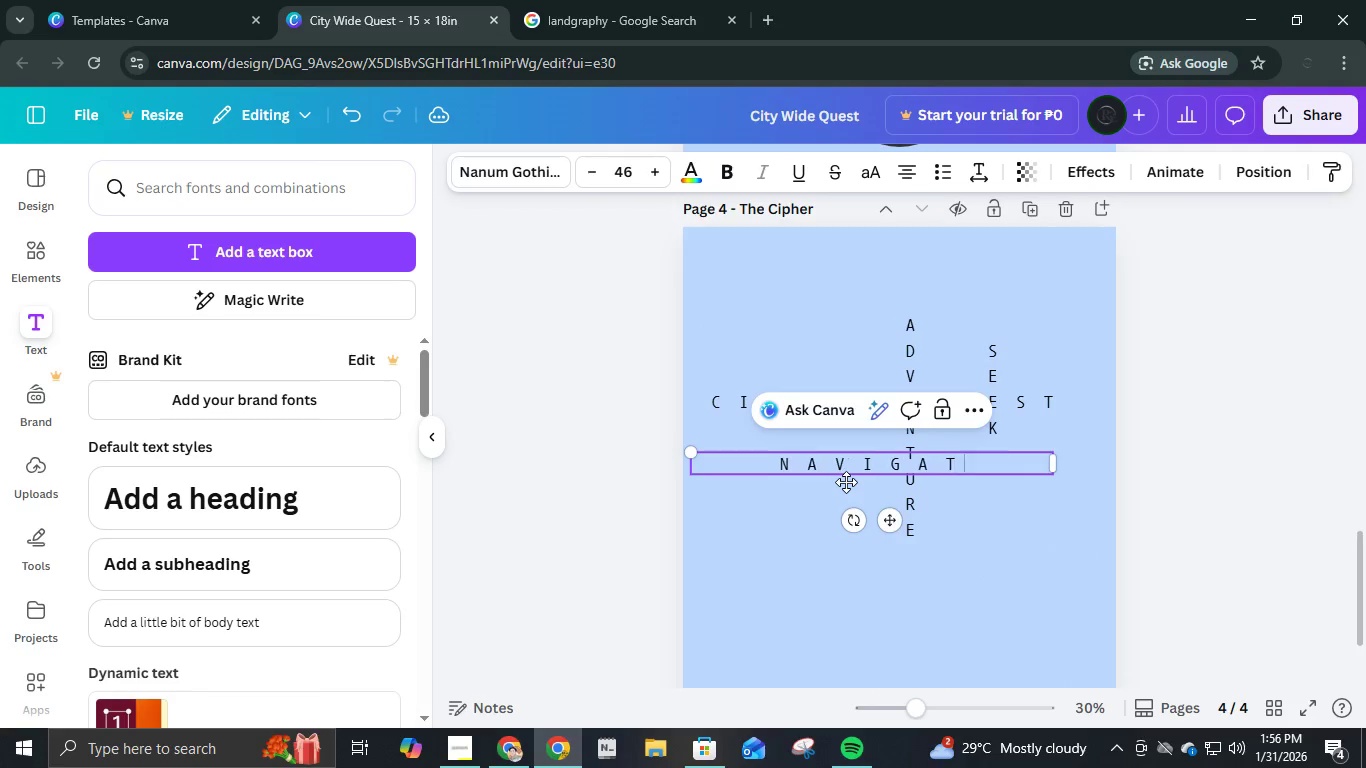 
key(Space)
 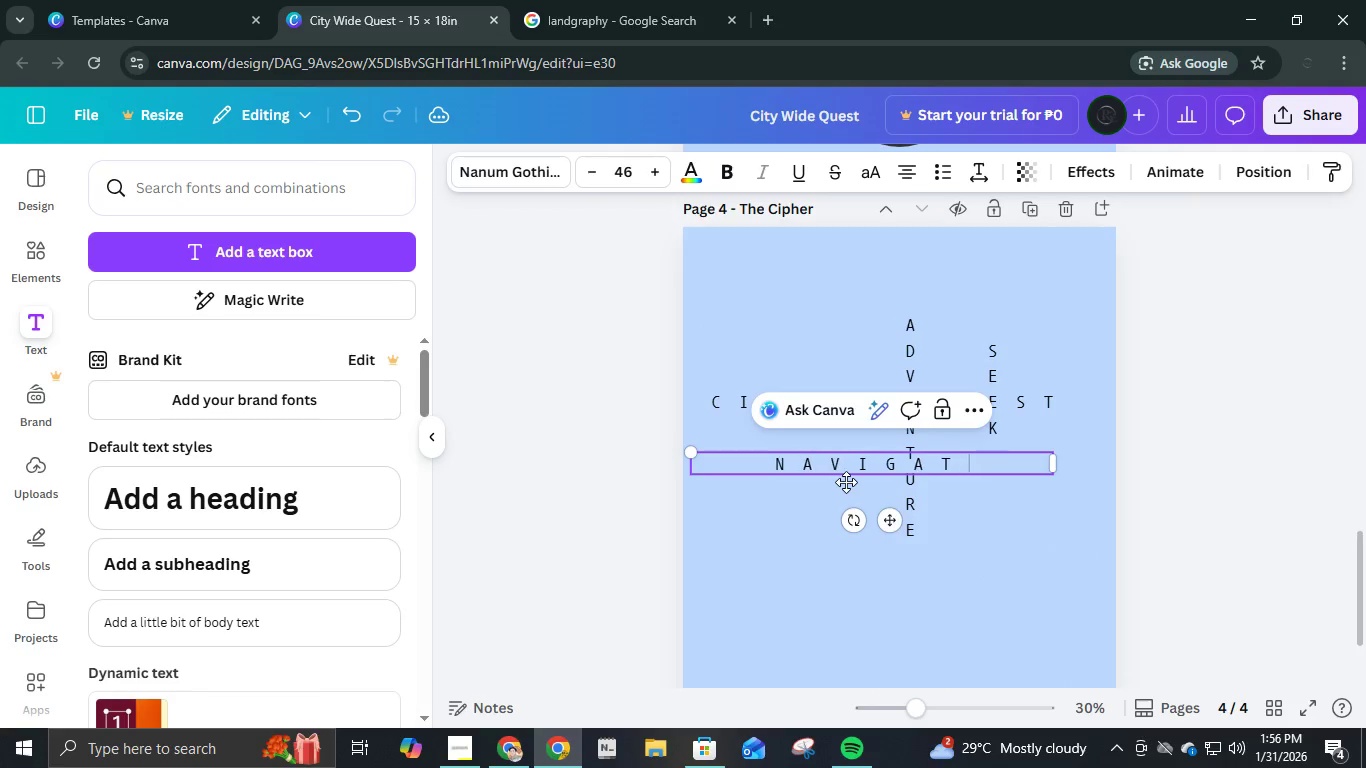 
key(Space)
 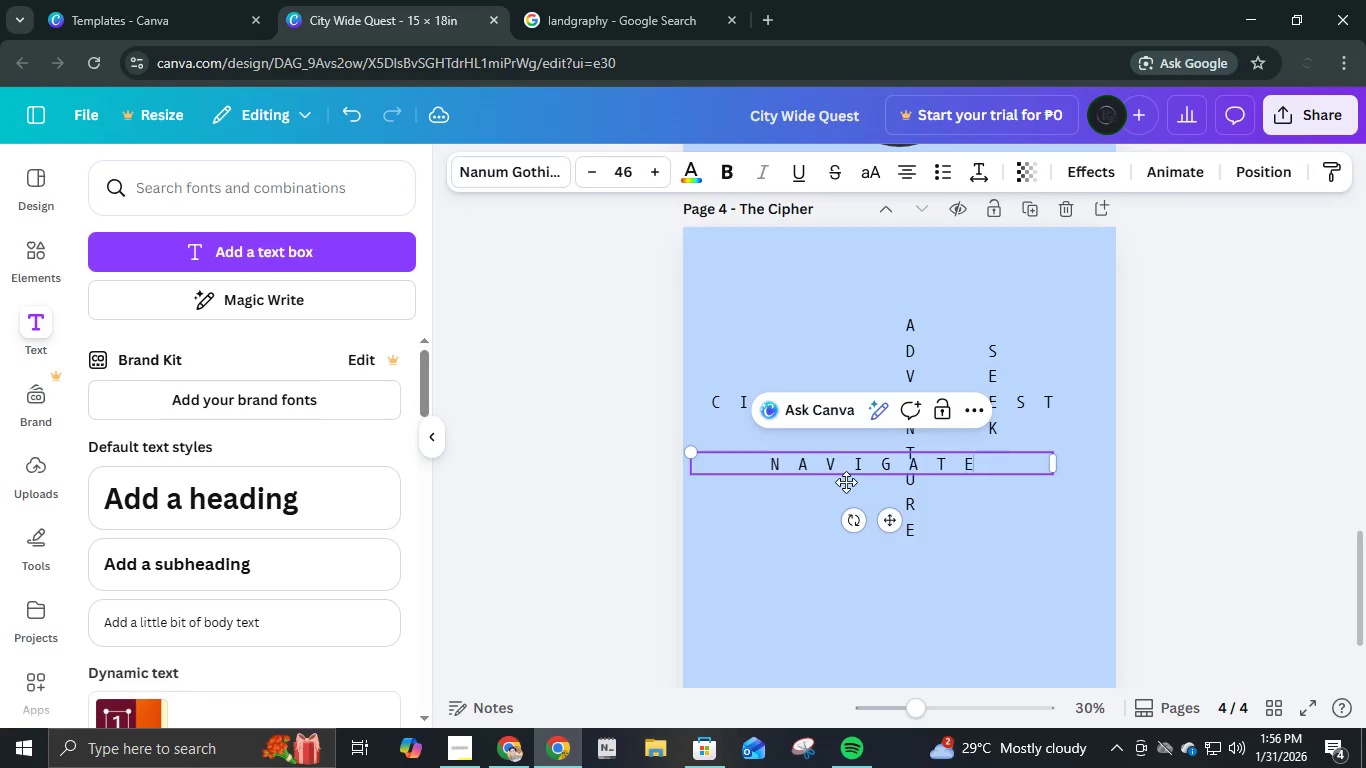 
key(E)
 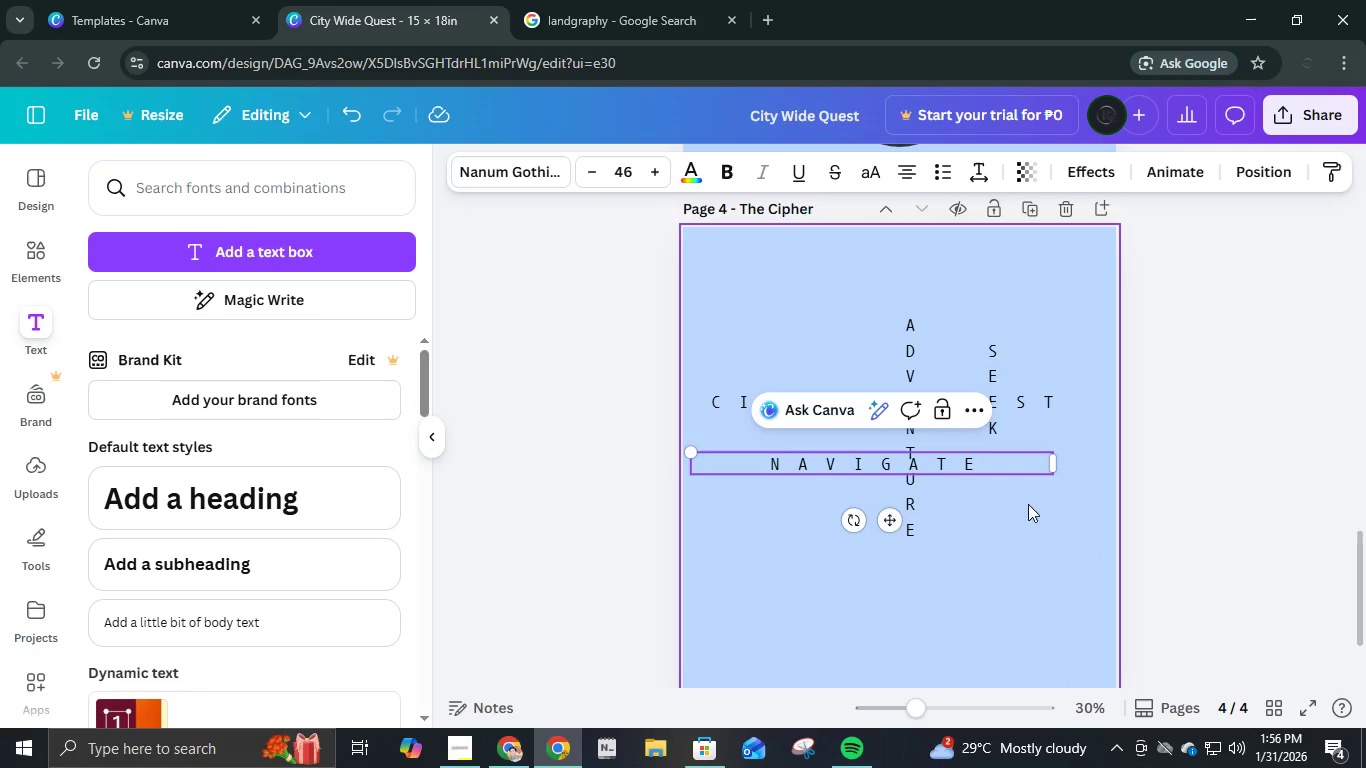 
left_click([1067, 517])
 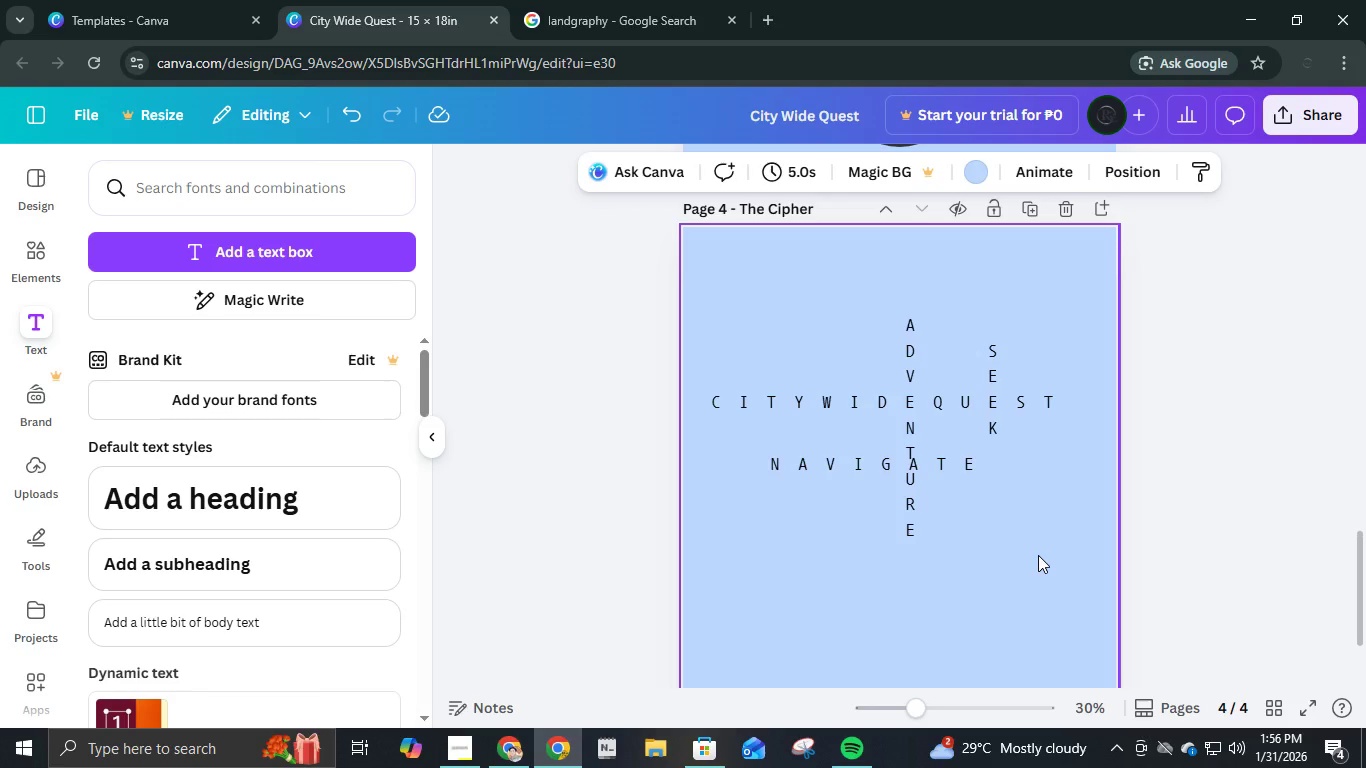 
scroll: coordinate [1039, 555], scroll_direction: up, amount: 1.0
 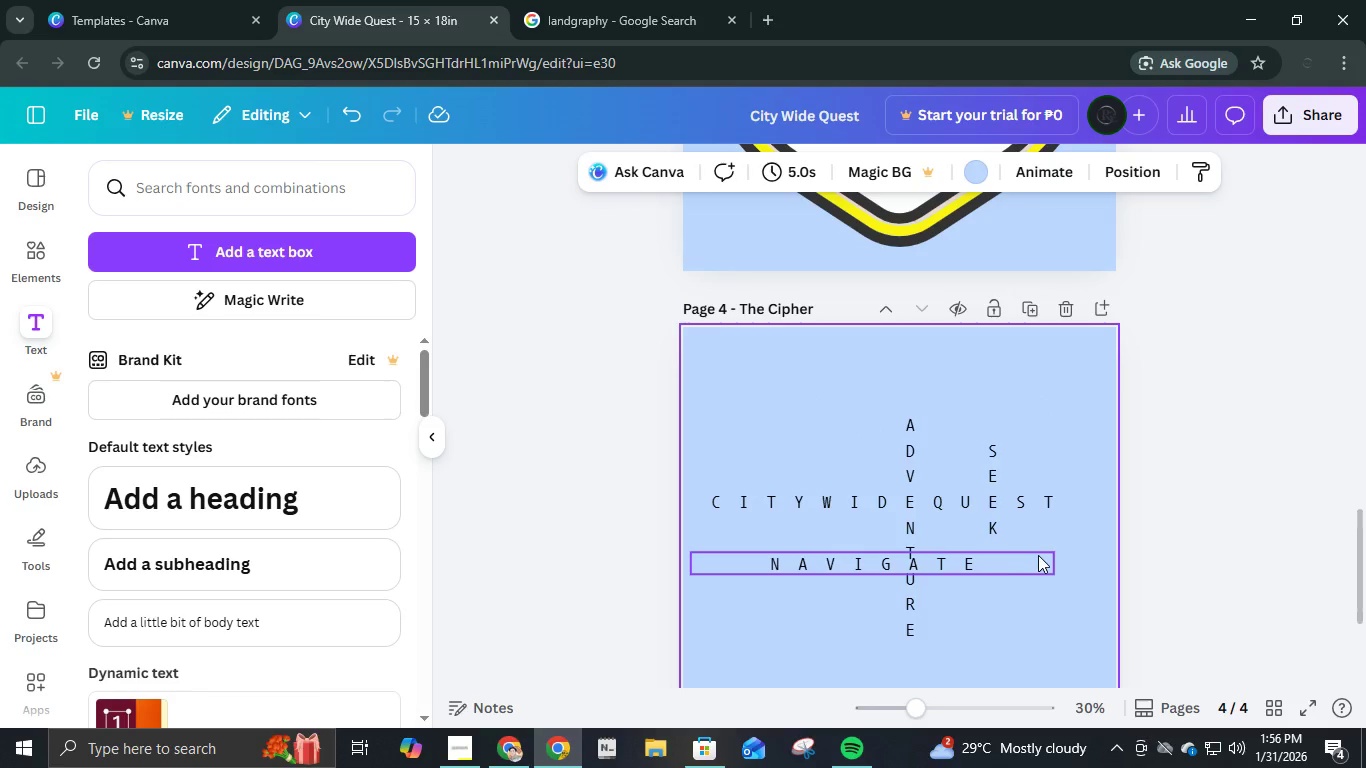 
scroll: coordinate [1039, 562], scroll_direction: down, amount: 4.0
 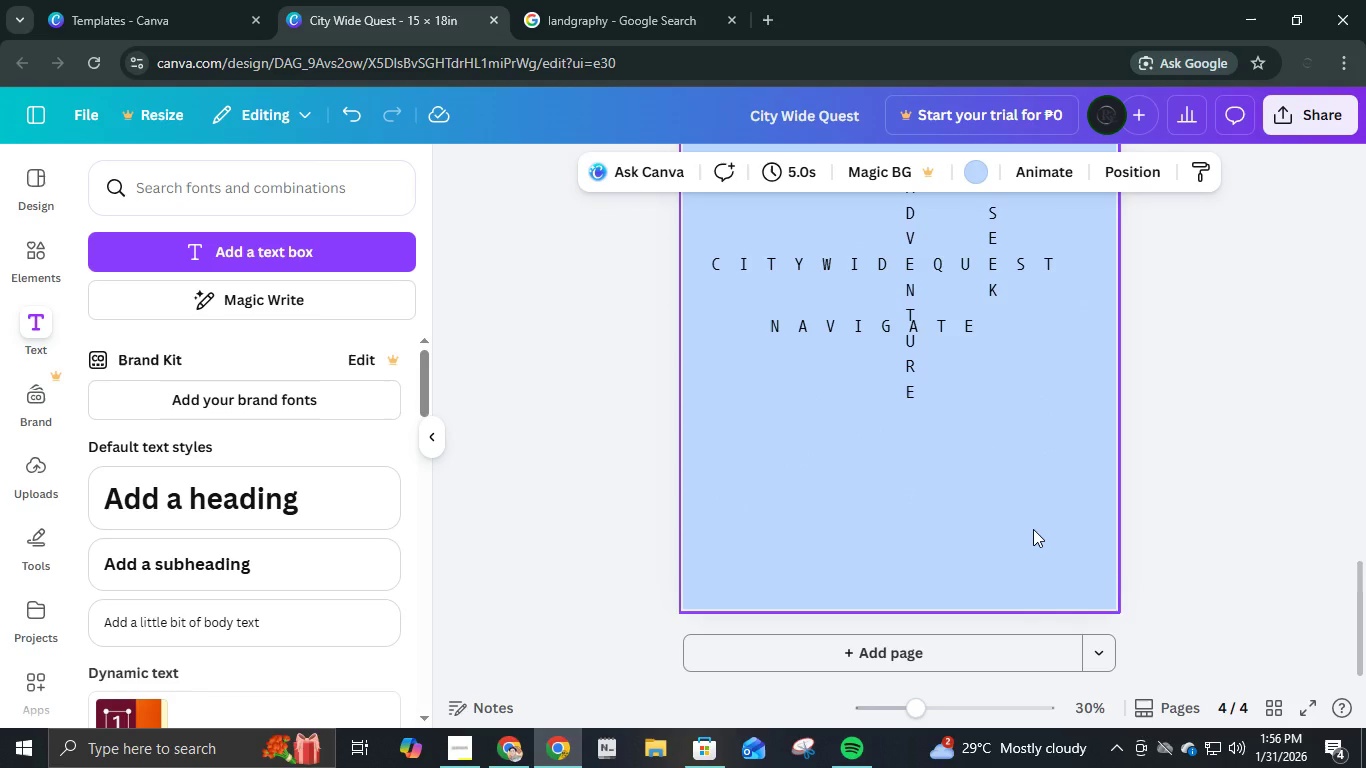 
scroll: coordinate [1033, 529], scroll_direction: up, amount: 2.0
 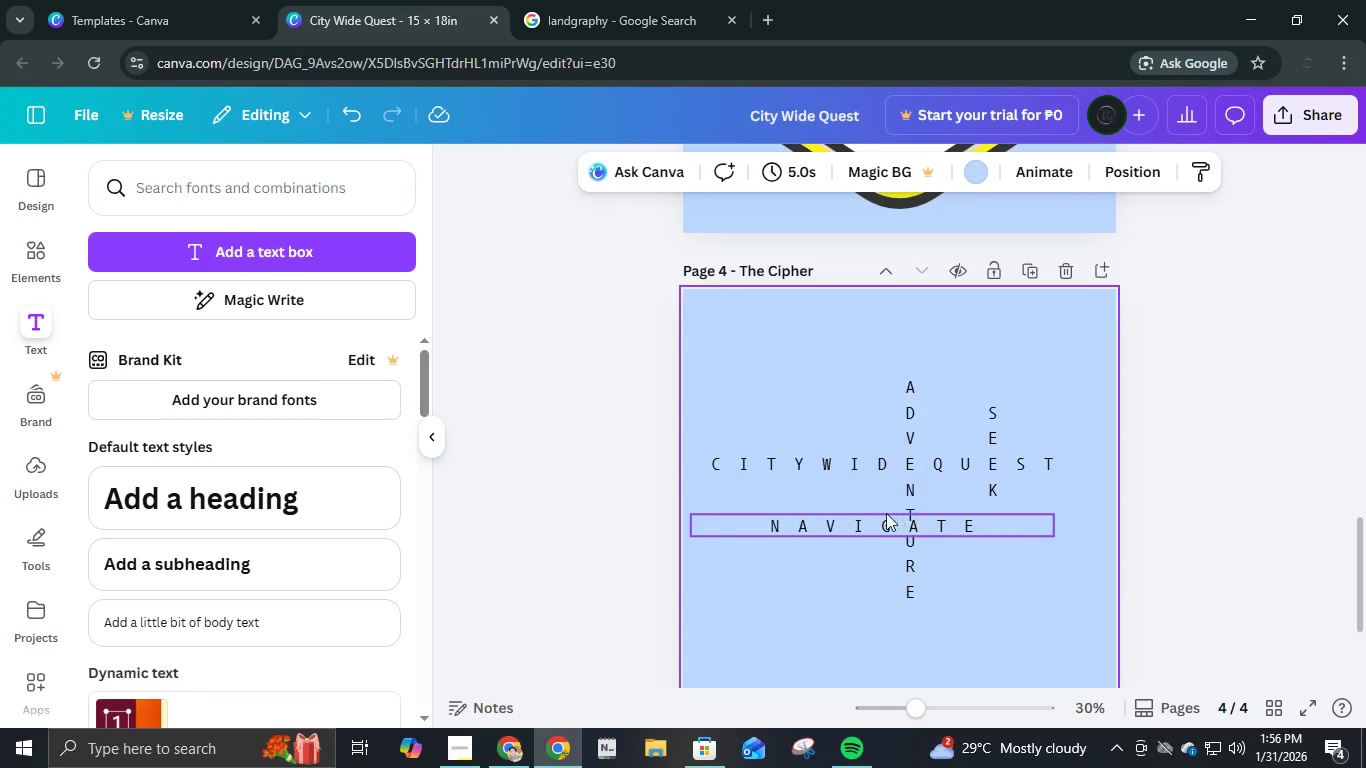 
left_click_drag(start_coordinate=[876, 539], to_coordinate=[920, 488])
 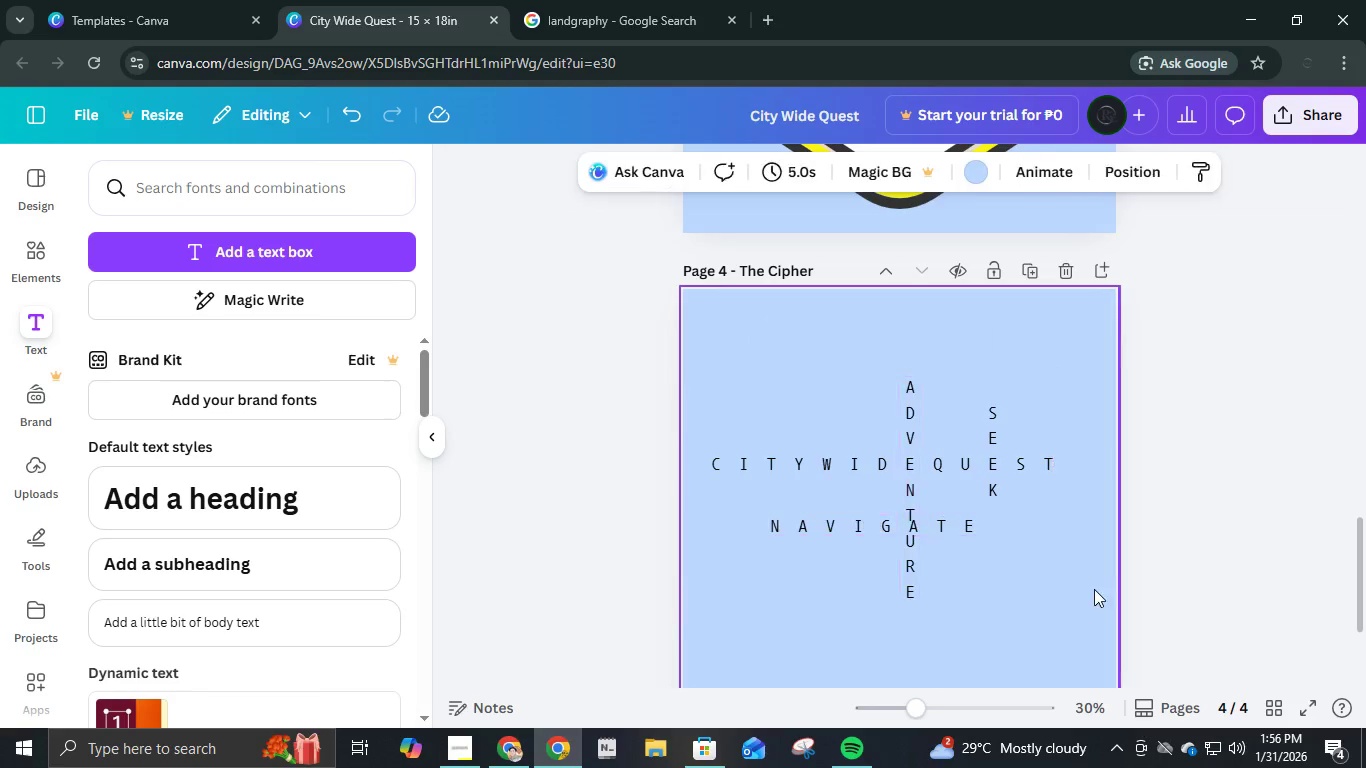 
scroll: coordinate [1081, 557], scroll_direction: down, amount: 2.0
 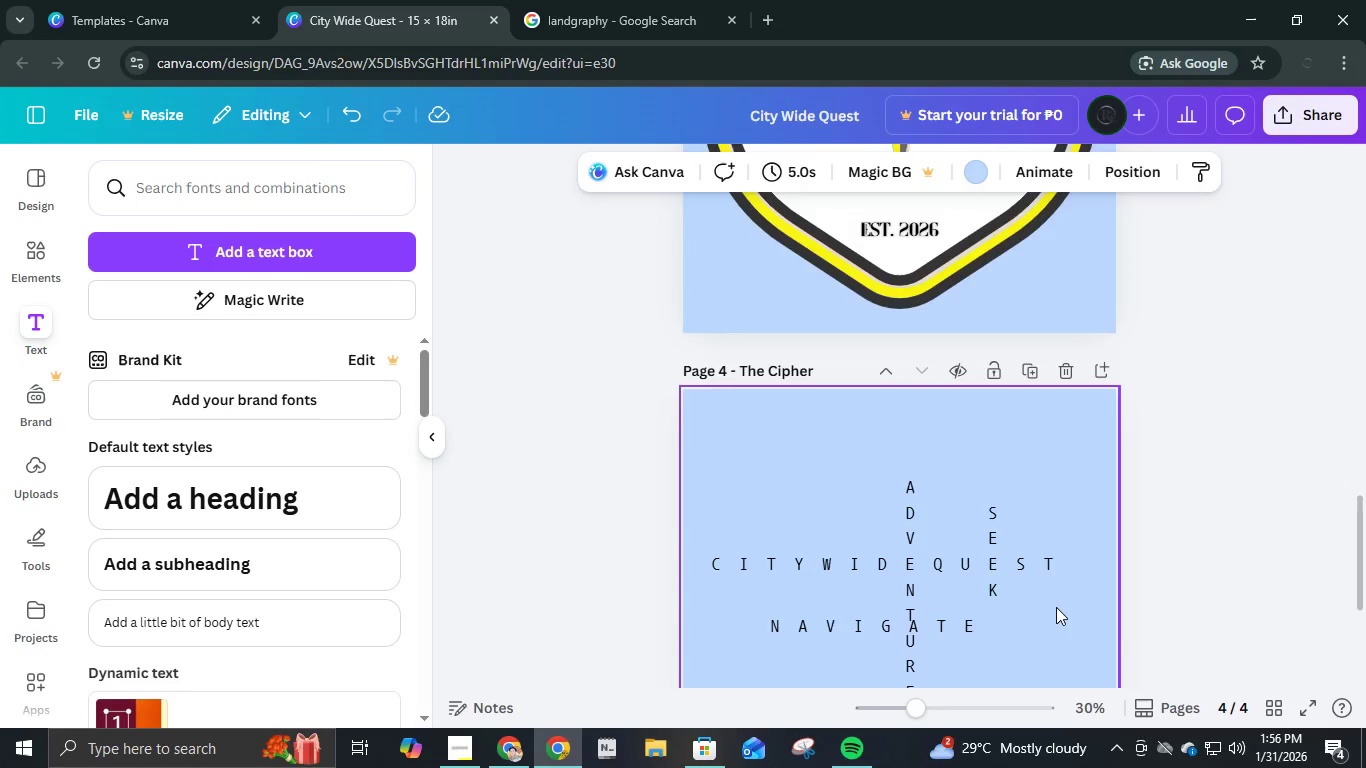 
hold_key(key=ControlLeft, duration=0.45)
scroll: coordinate [1055, 609], scroll_direction: up, amount: 6.0
 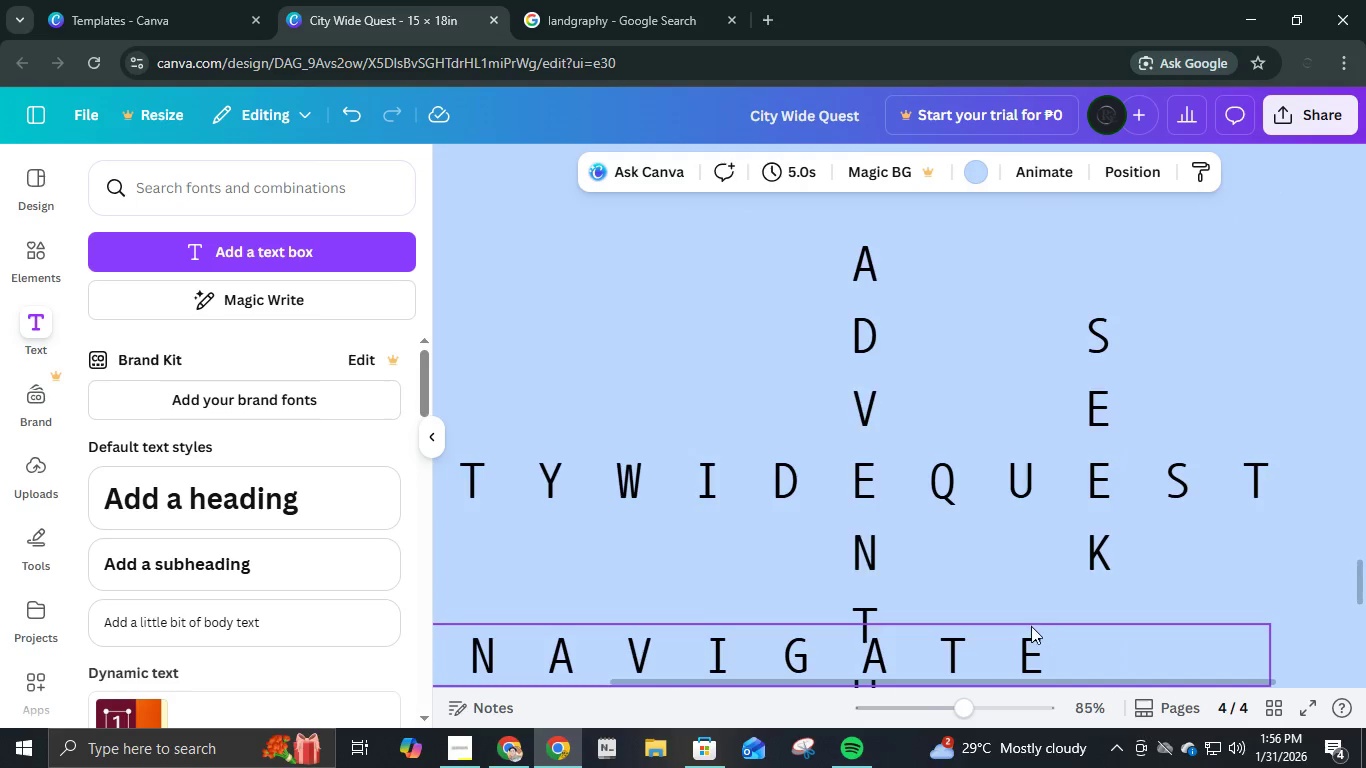 
scroll: coordinate [1046, 588], scroll_direction: down, amount: 2.0
 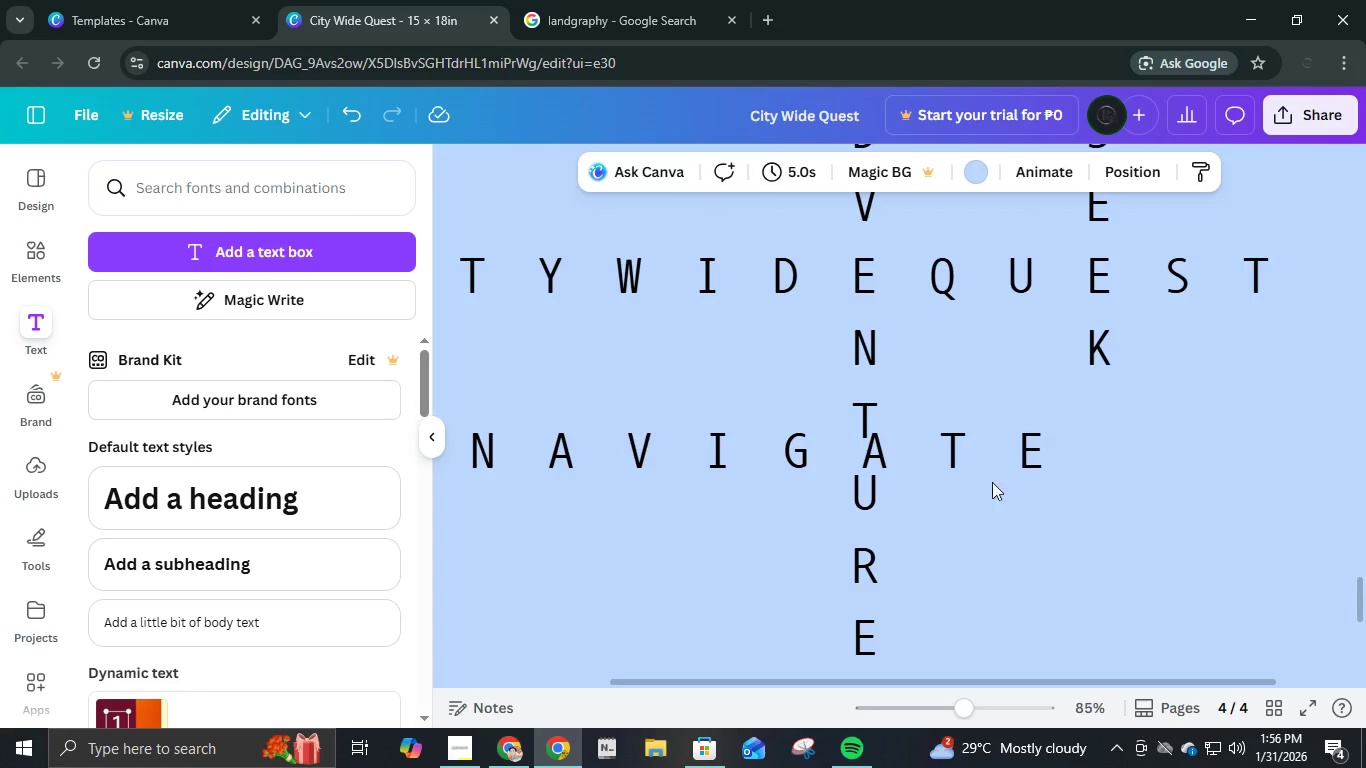 
left_click([984, 473])
 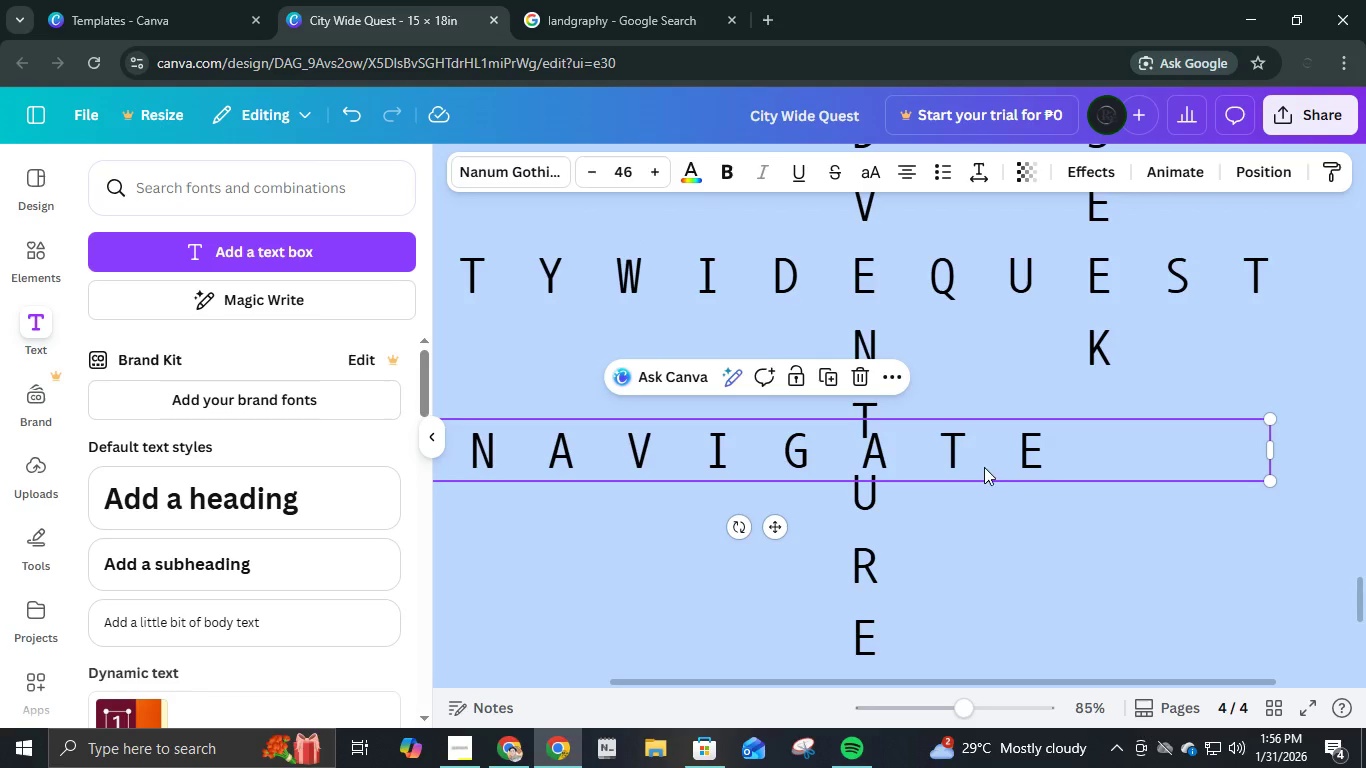 
left_click_drag(start_coordinate=[983, 467], to_coordinate=[893, 439])
 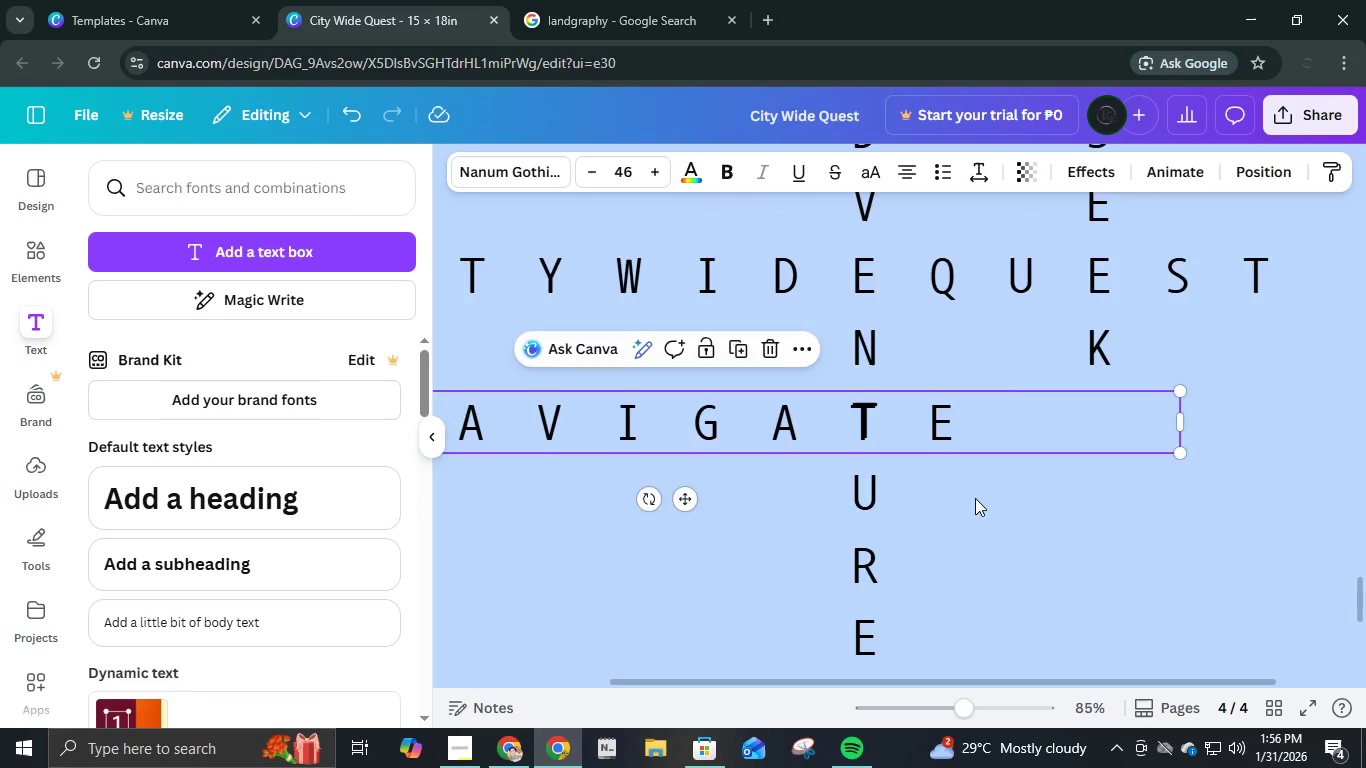 
key(ArrowUp)
 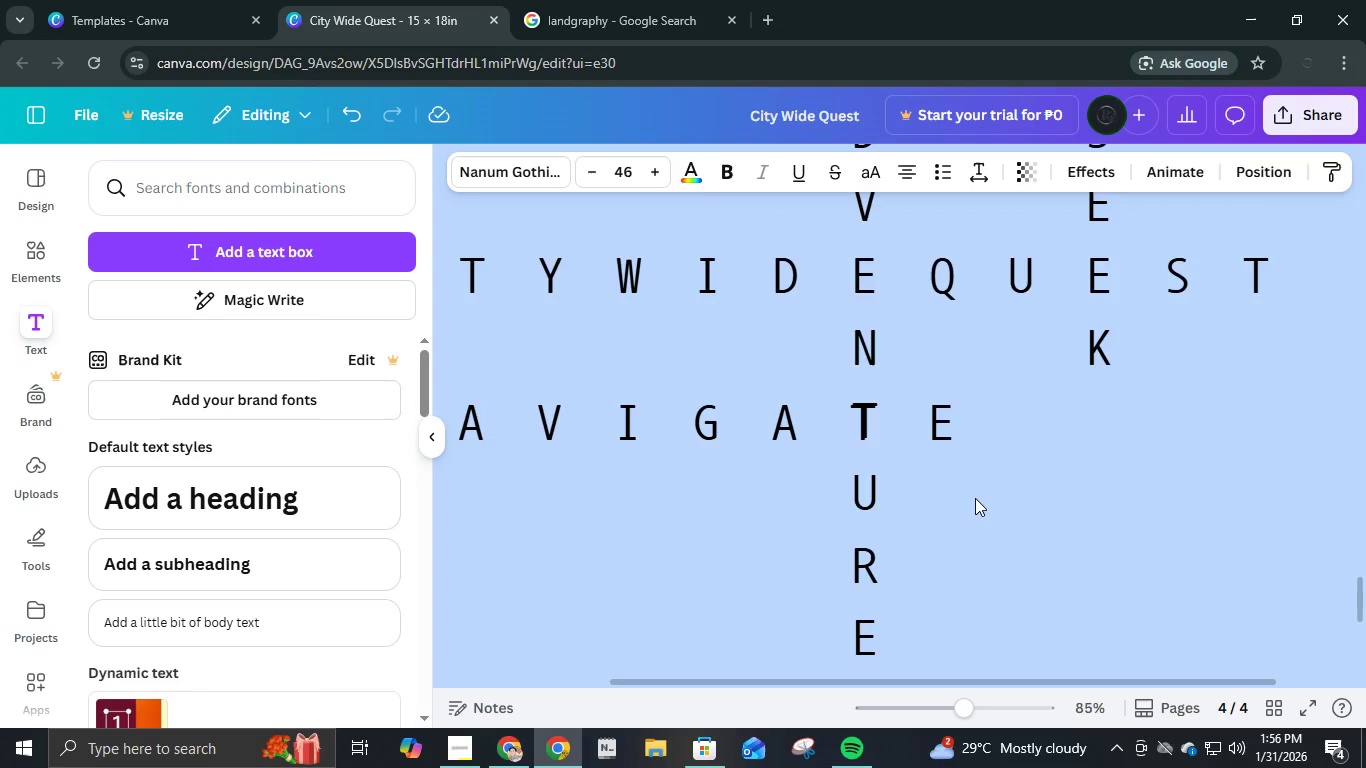 
key(ArrowDown)
 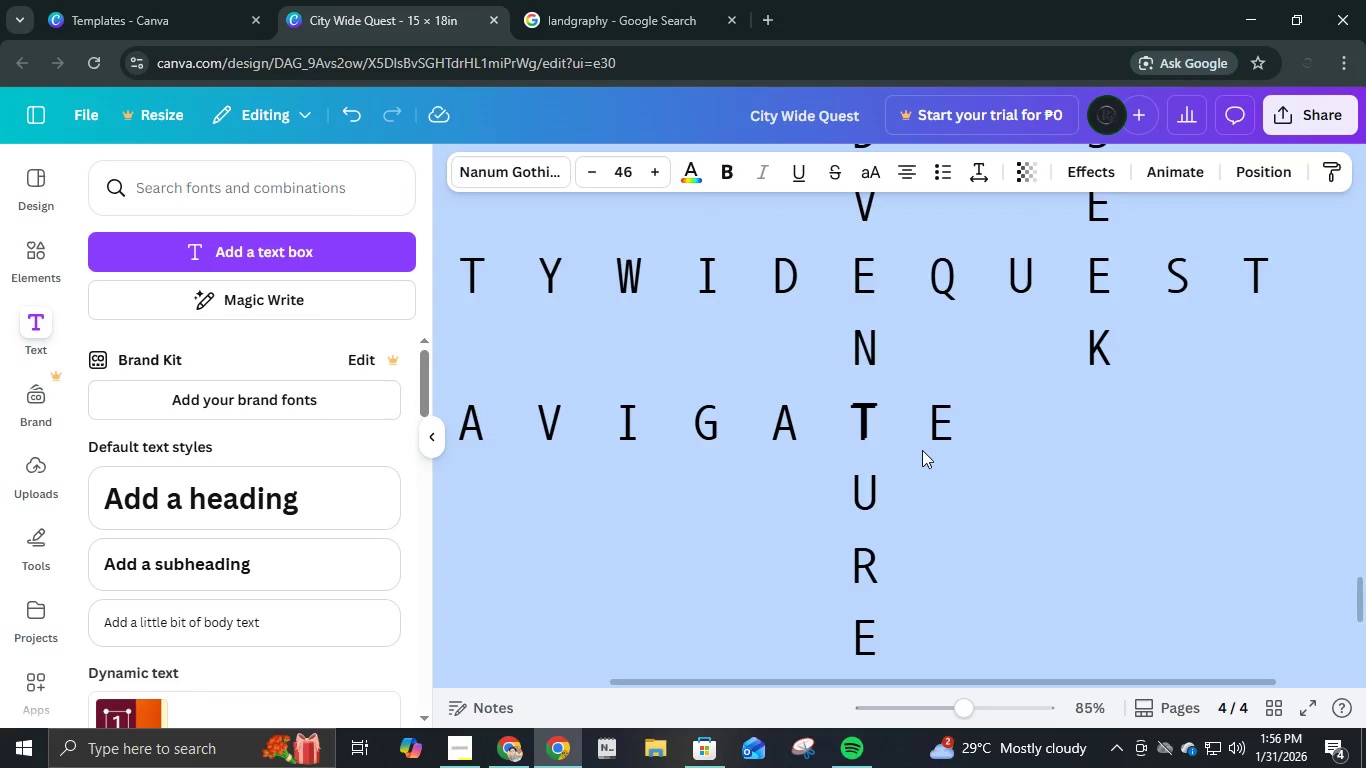 
left_click_drag(start_coordinate=[908, 397], to_coordinate=[931, 373])
 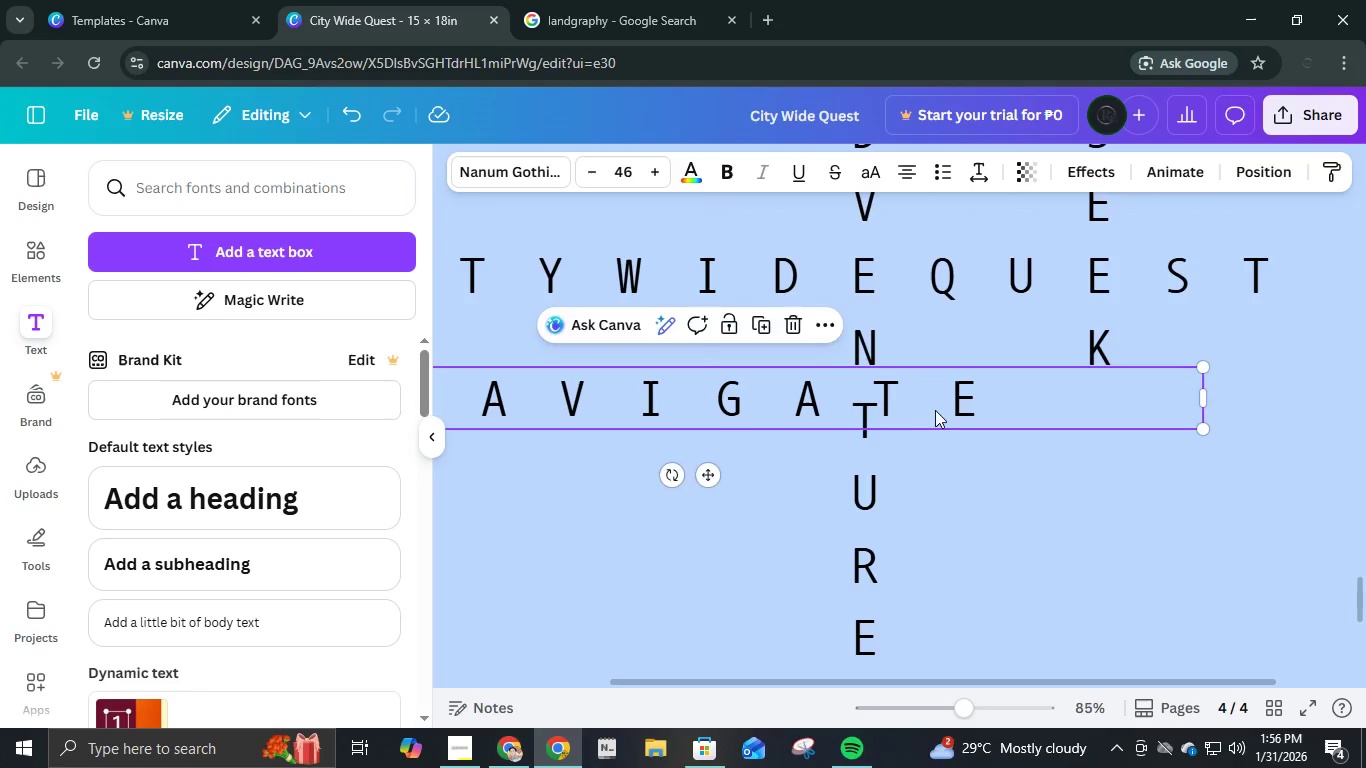 
key(ArrowLeft)
 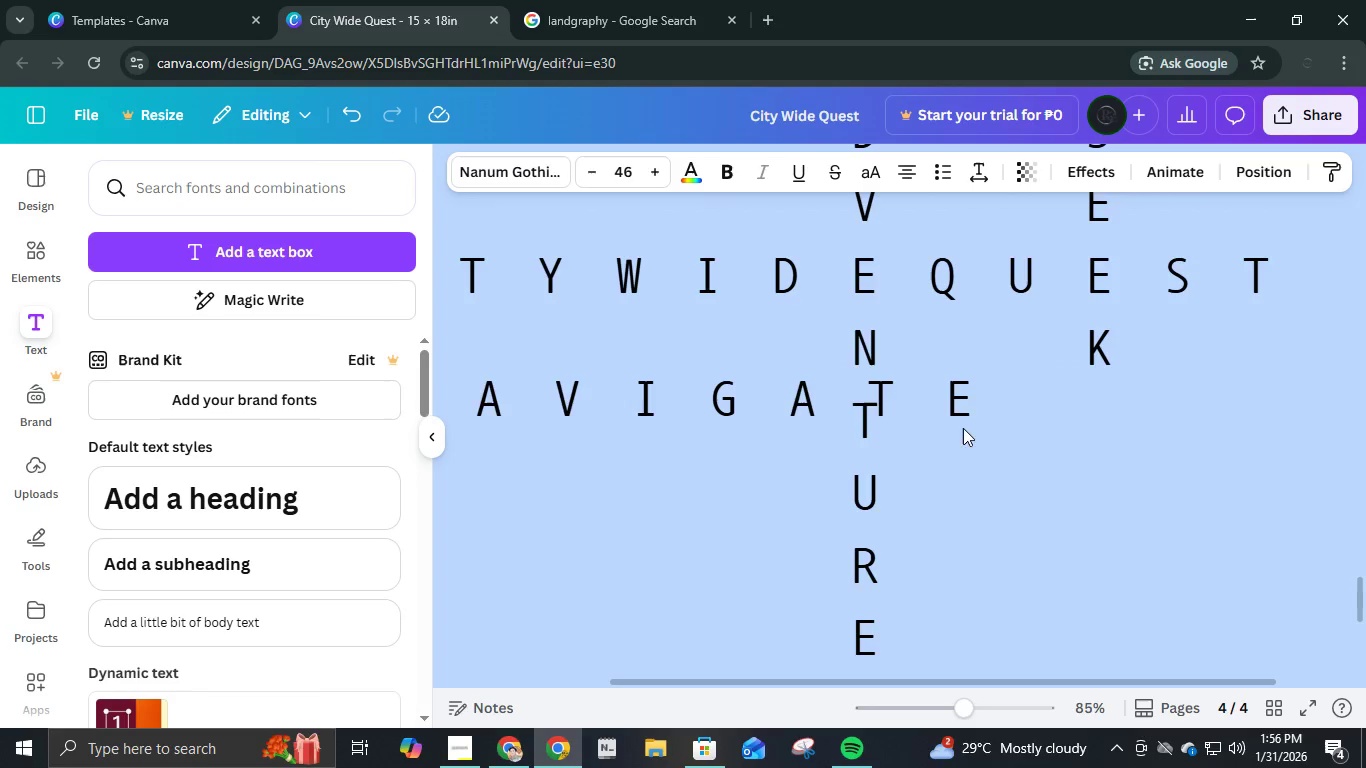 
key(ArrowLeft)
 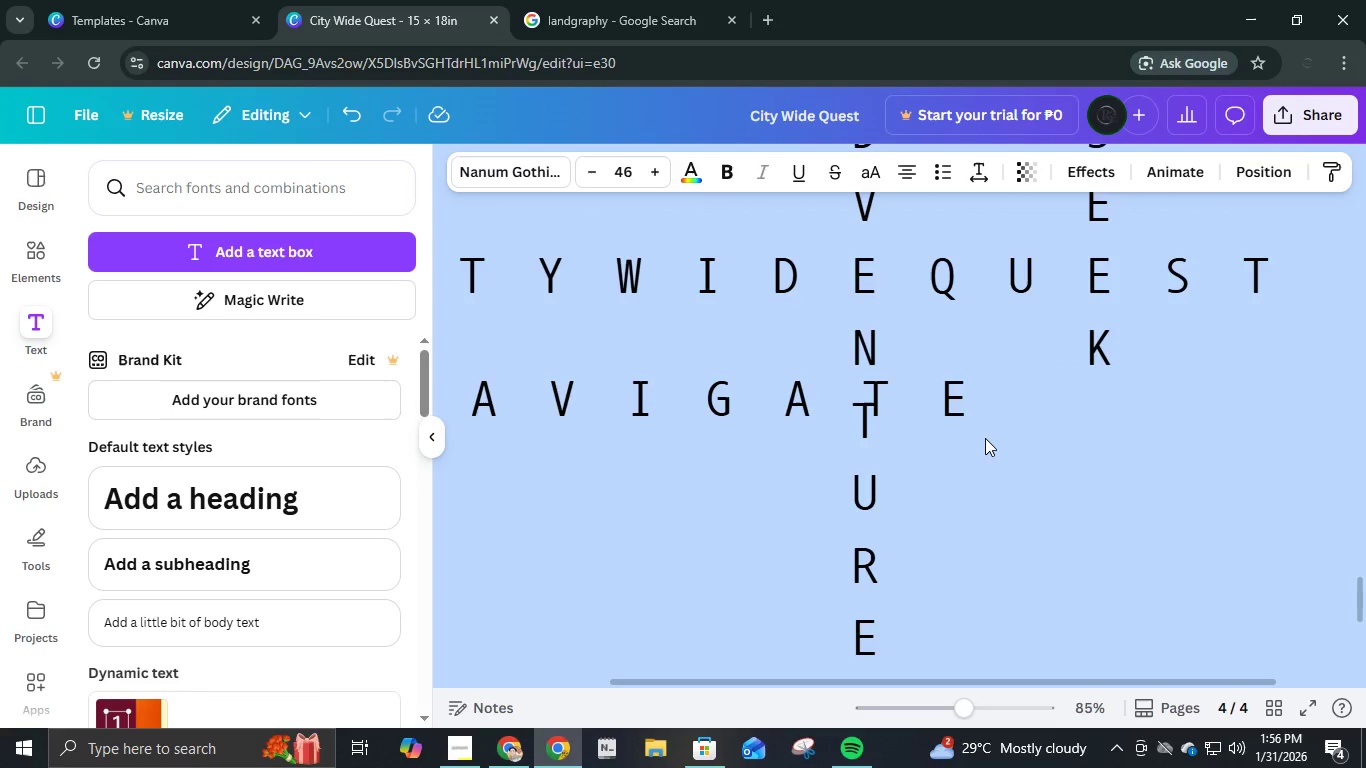 
key(ArrowLeft)
 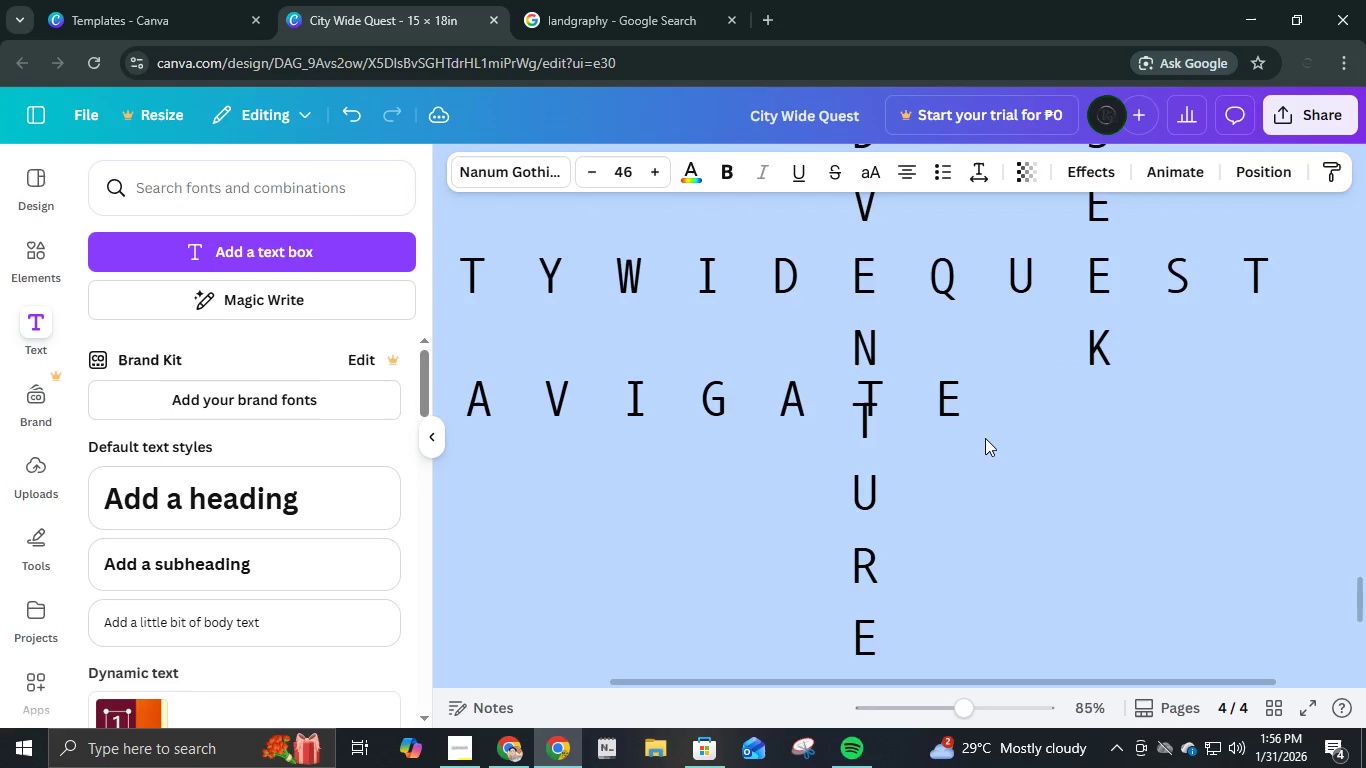 
key(ArrowLeft)
 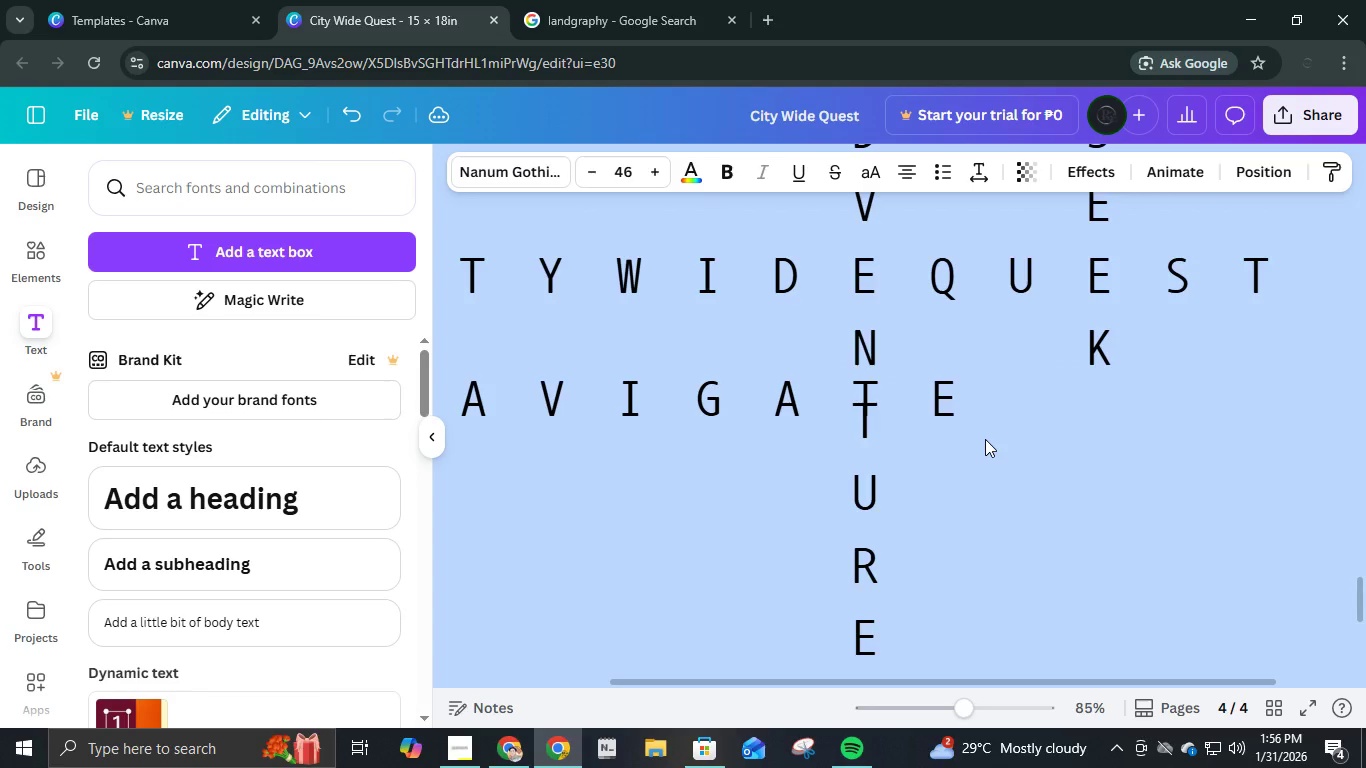 
key(ArrowDown)
 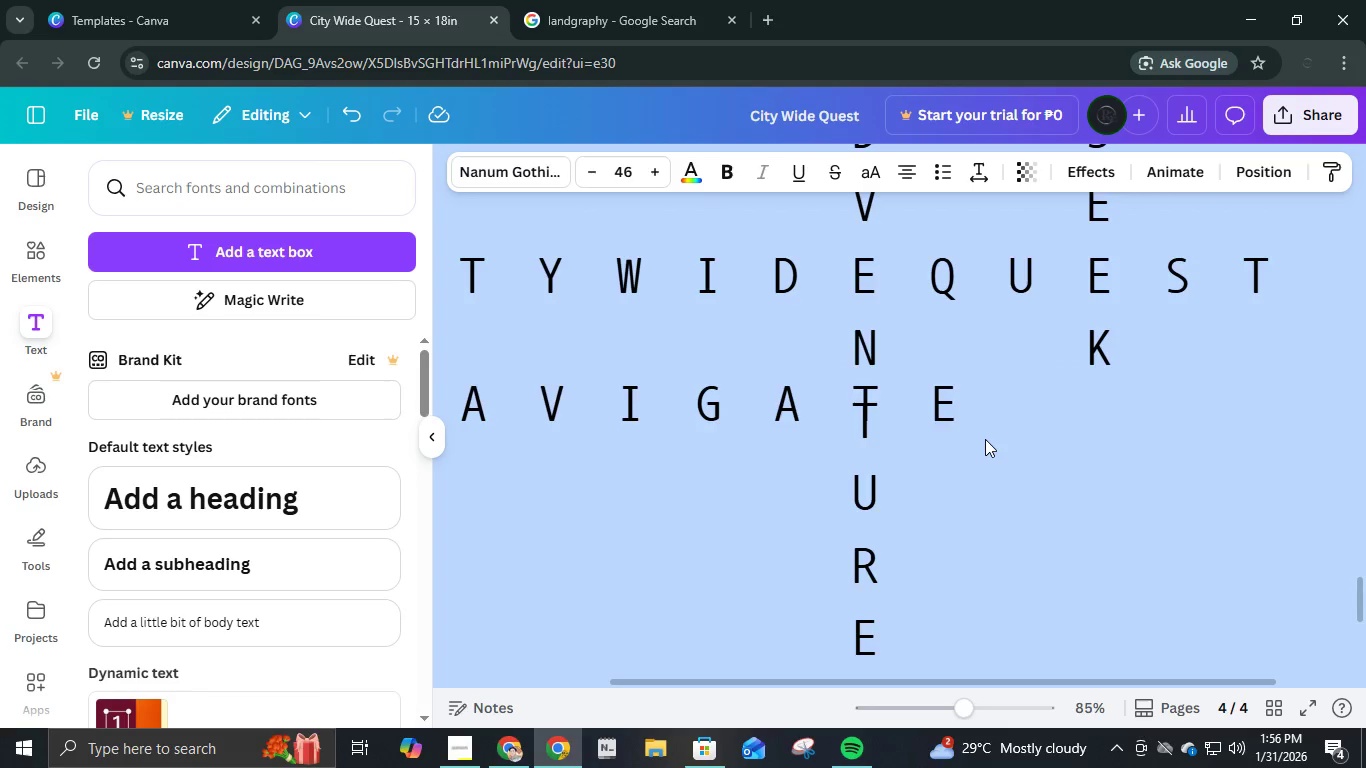 
key(ArrowDown)
 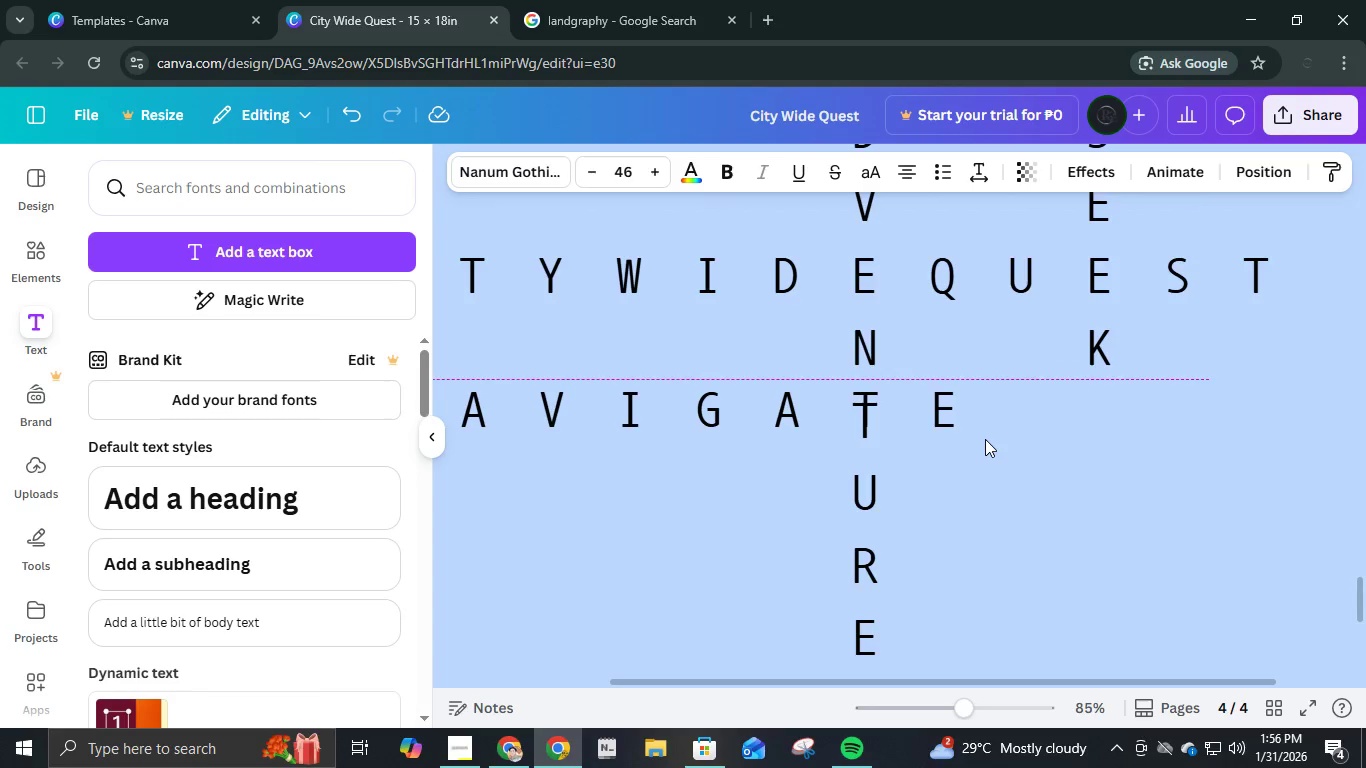 
key(ArrowDown)
 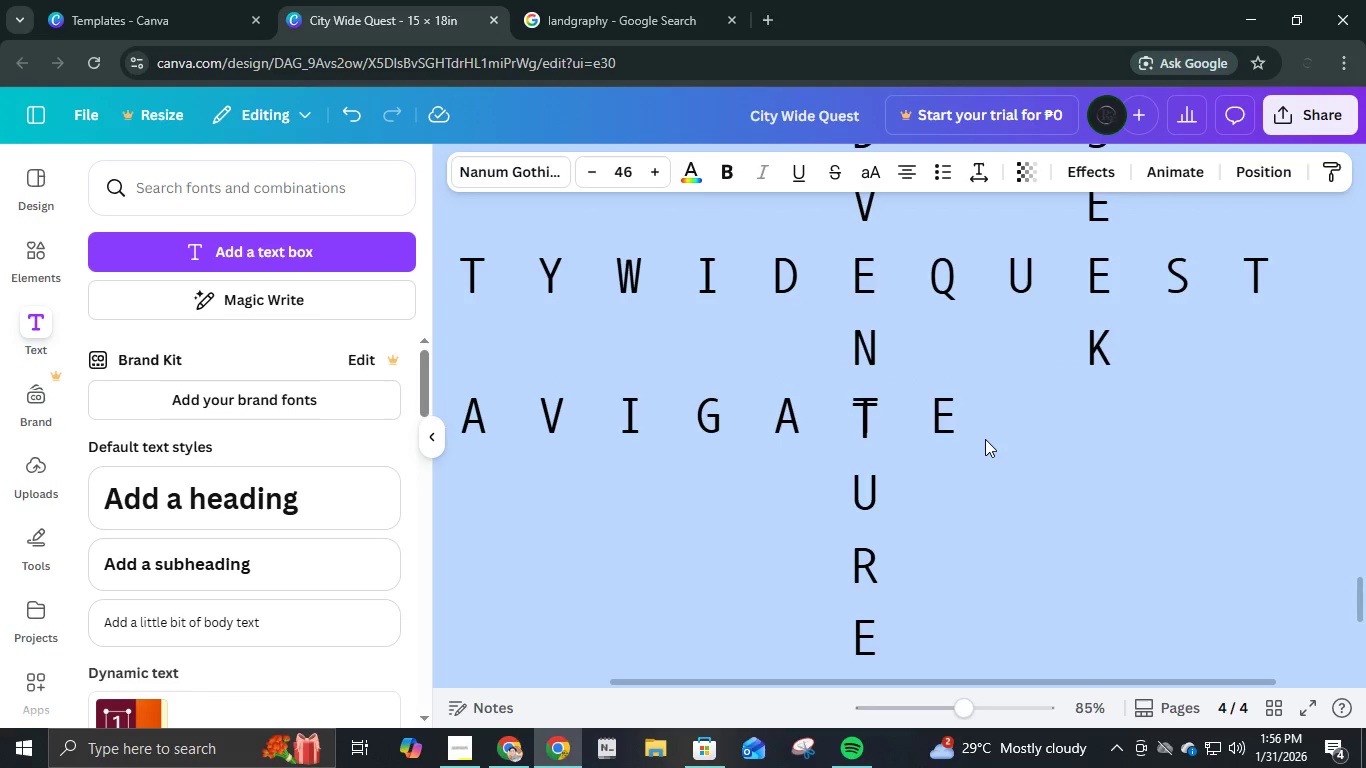 
key(ArrowDown)
 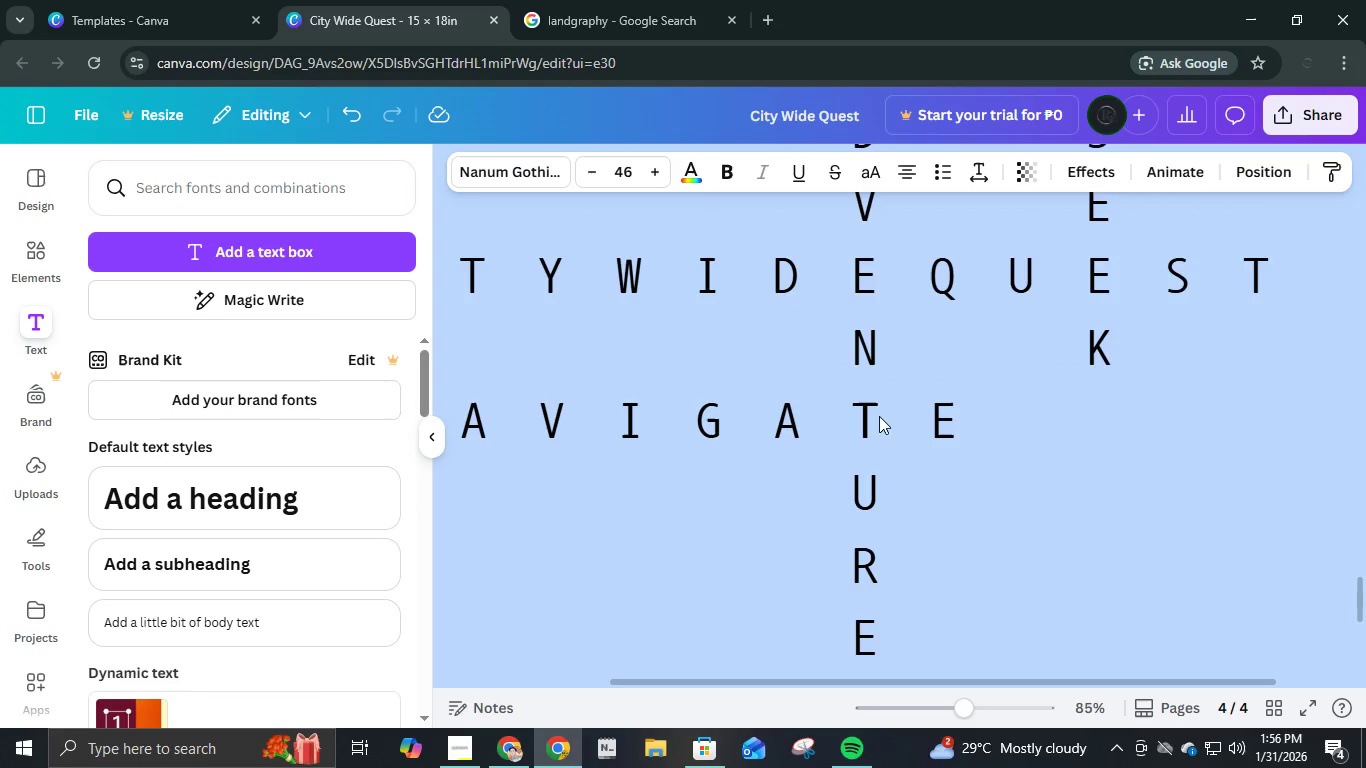 
left_click([867, 423])
 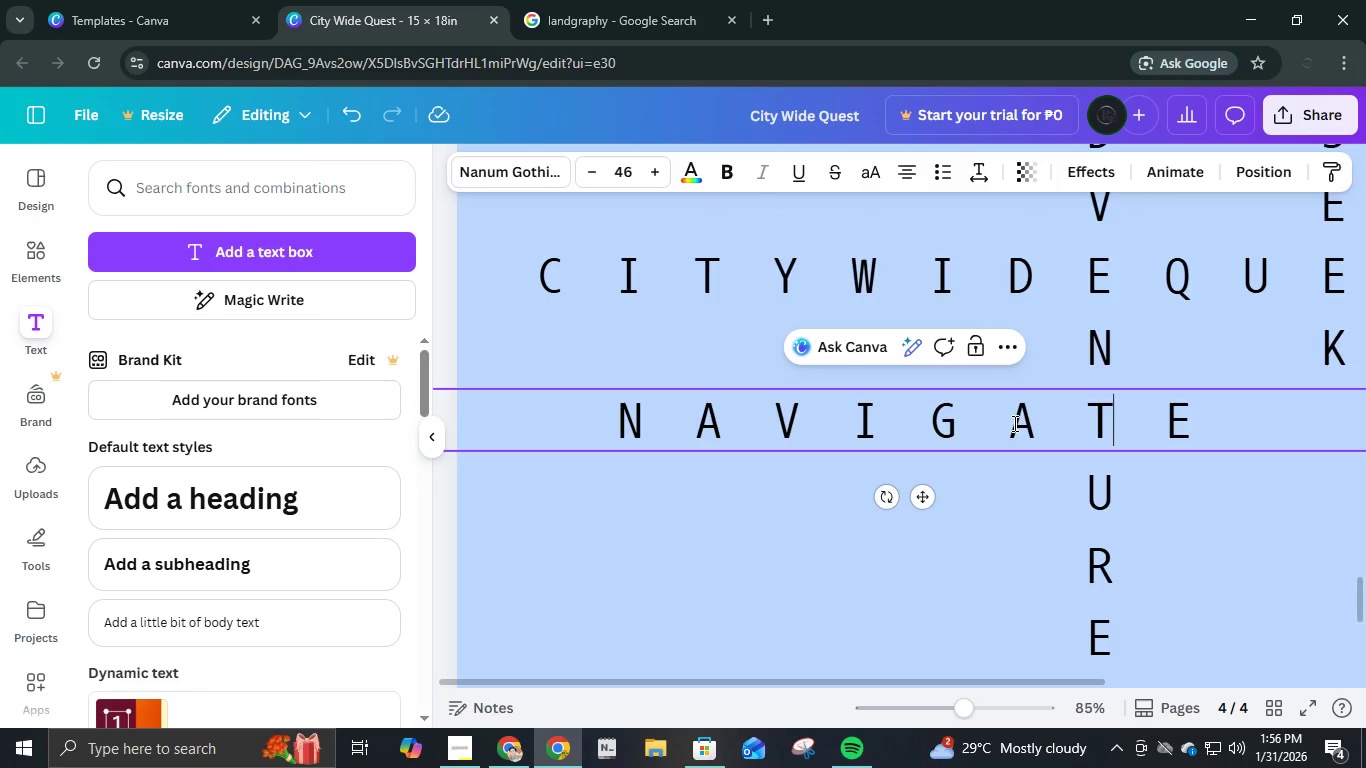 
key(Backspace)
 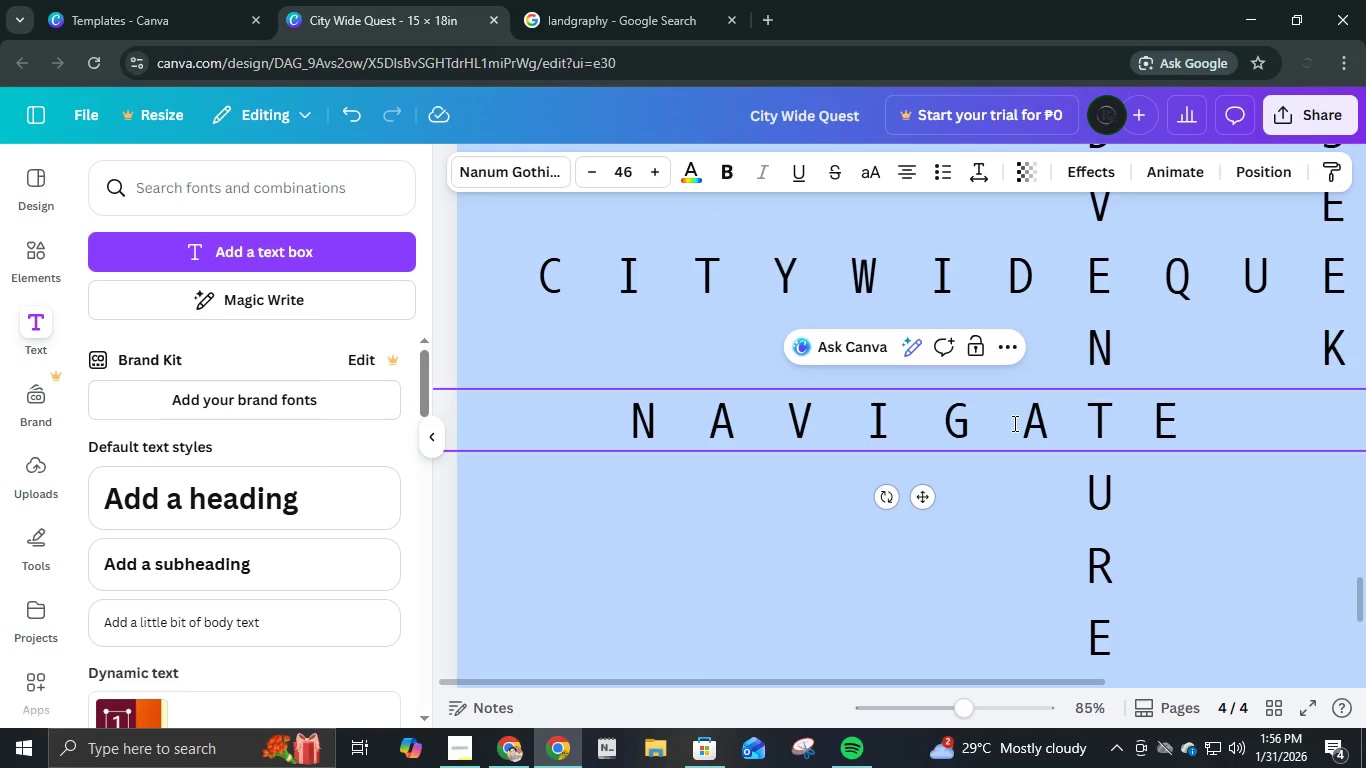 
key(Space)
 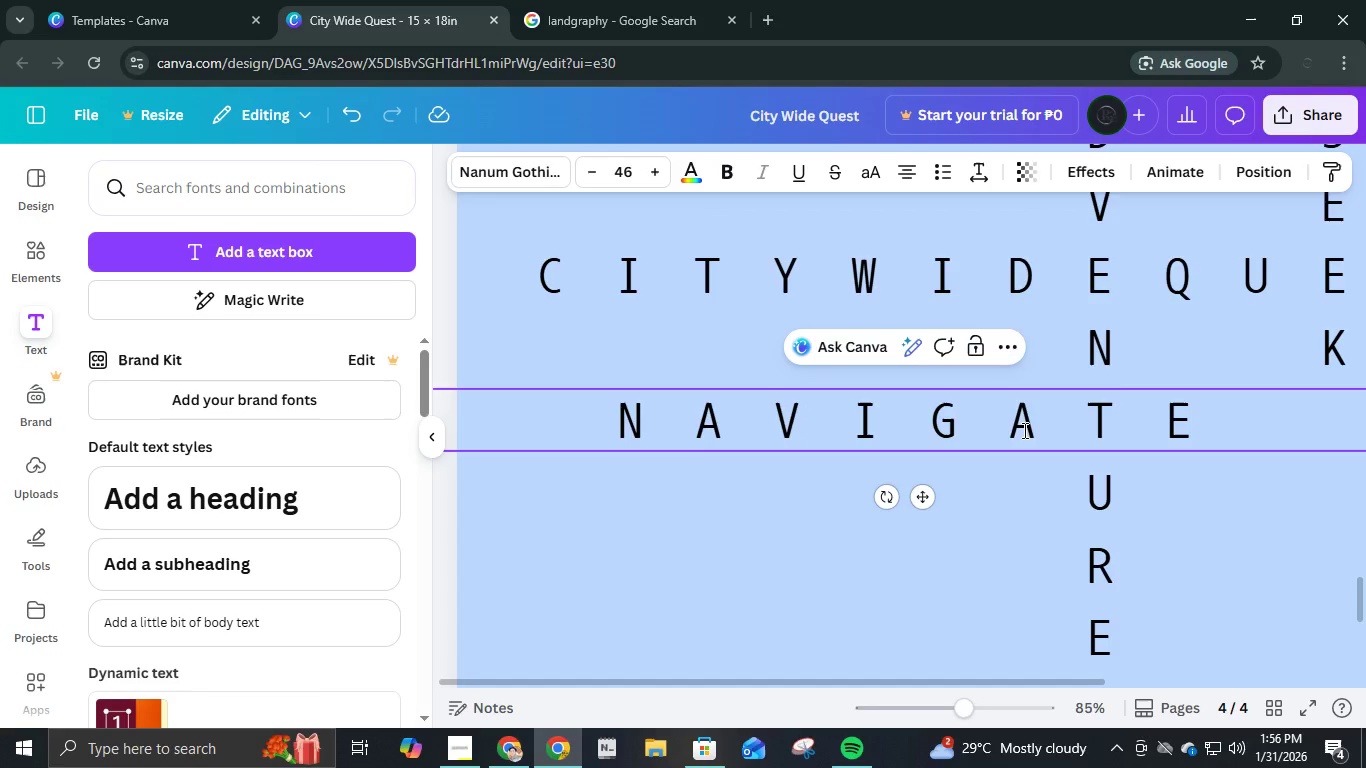 
hold_key(key=ControlLeft, duration=0.53)
scroll: coordinate [1026, 430], scroll_direction: down, amount: 6.0
 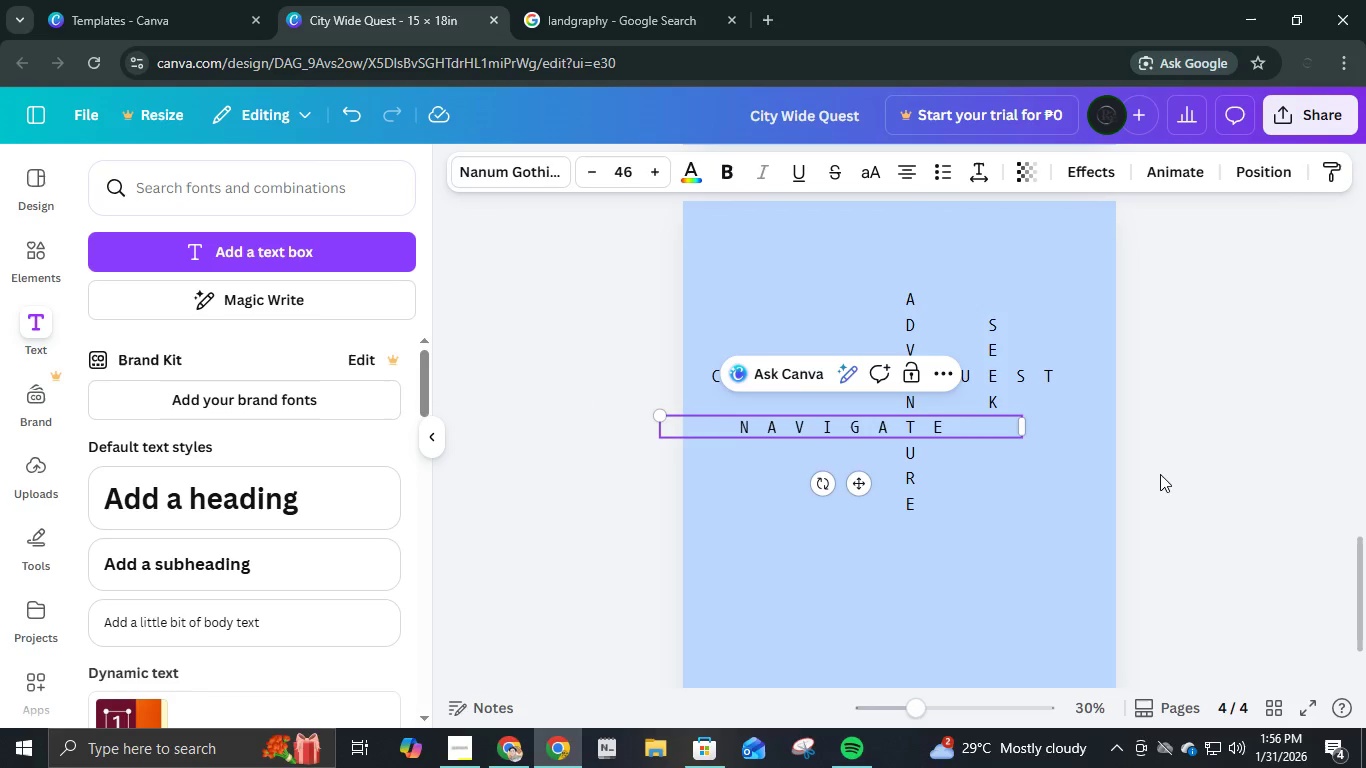 
left_click([1162, 475])
 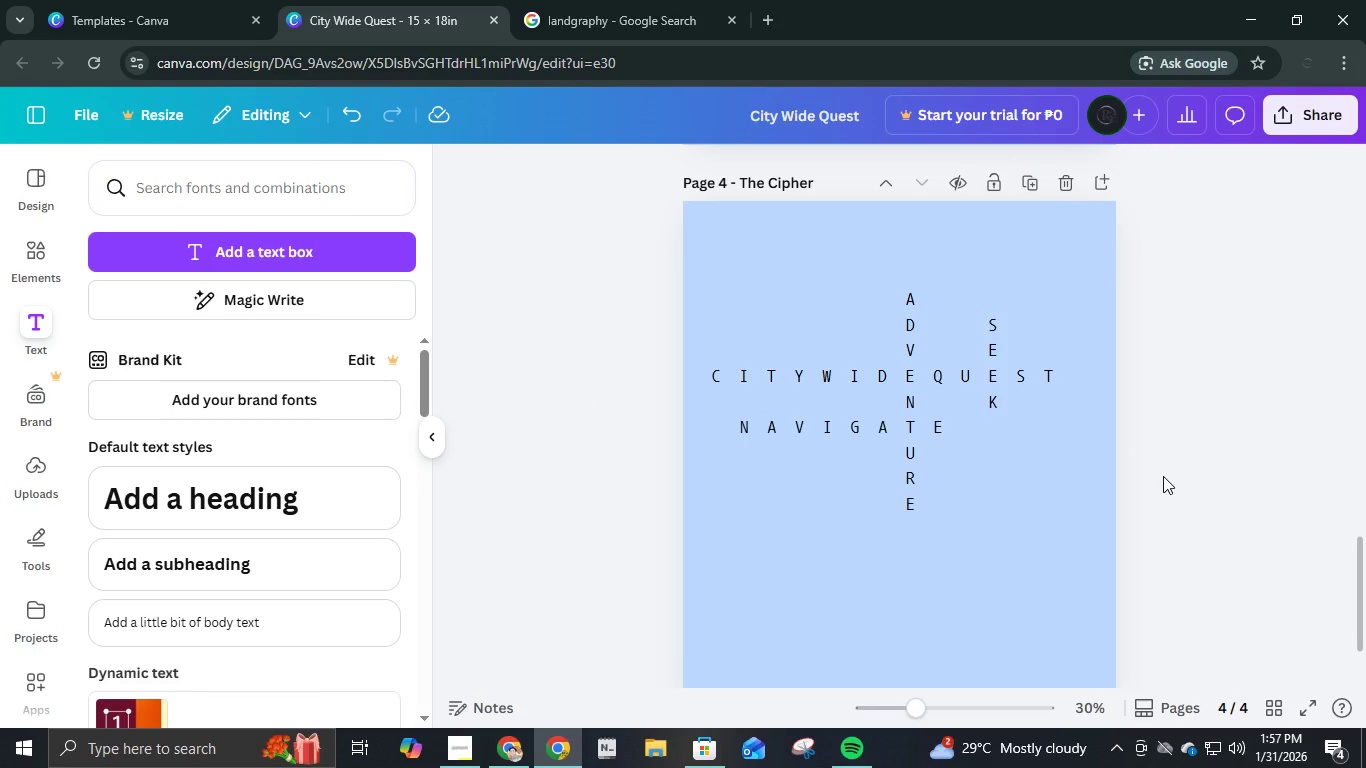 
wait(7.12)
 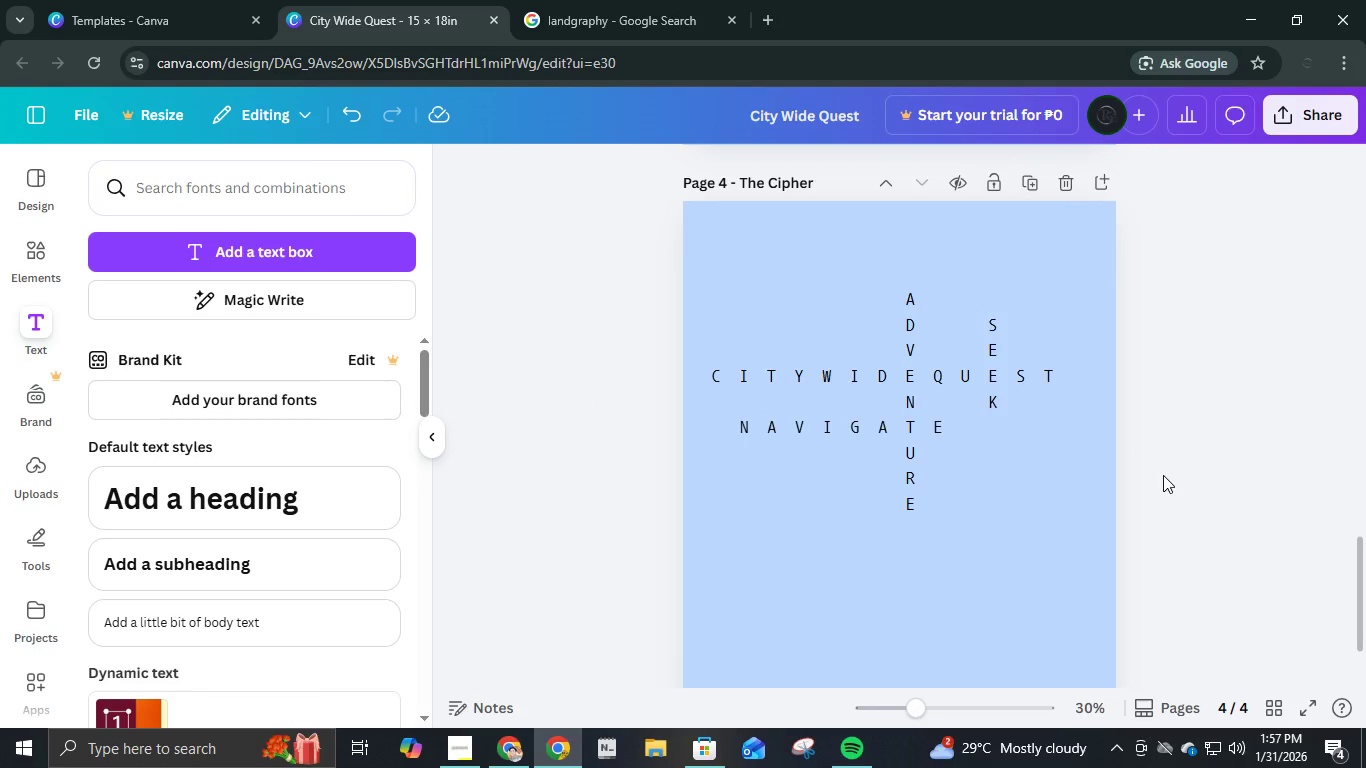 
scroll: coordinate [1192, 445], scroll_direction: up, amount: 13.0
 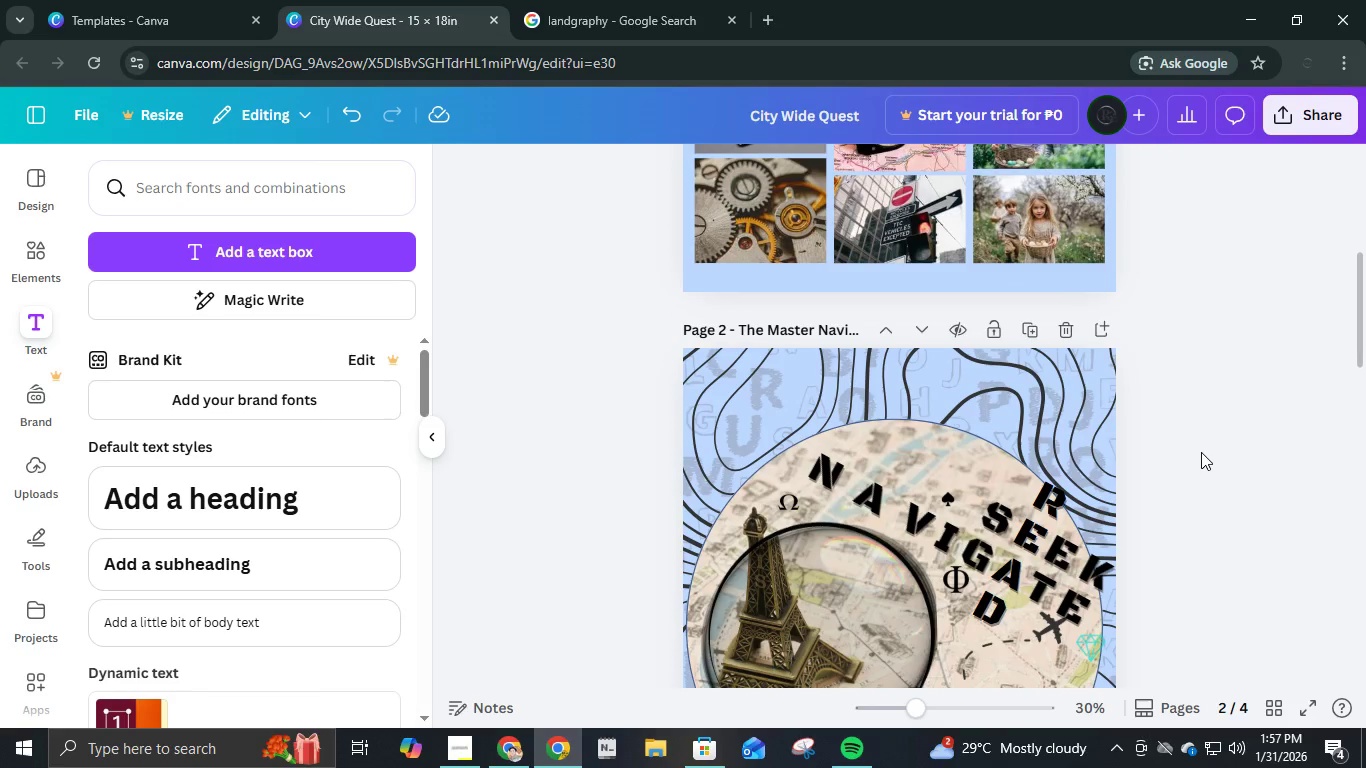 
scroll: coordinate [1200, 475], scroll_direction: down, amount: 14.0
 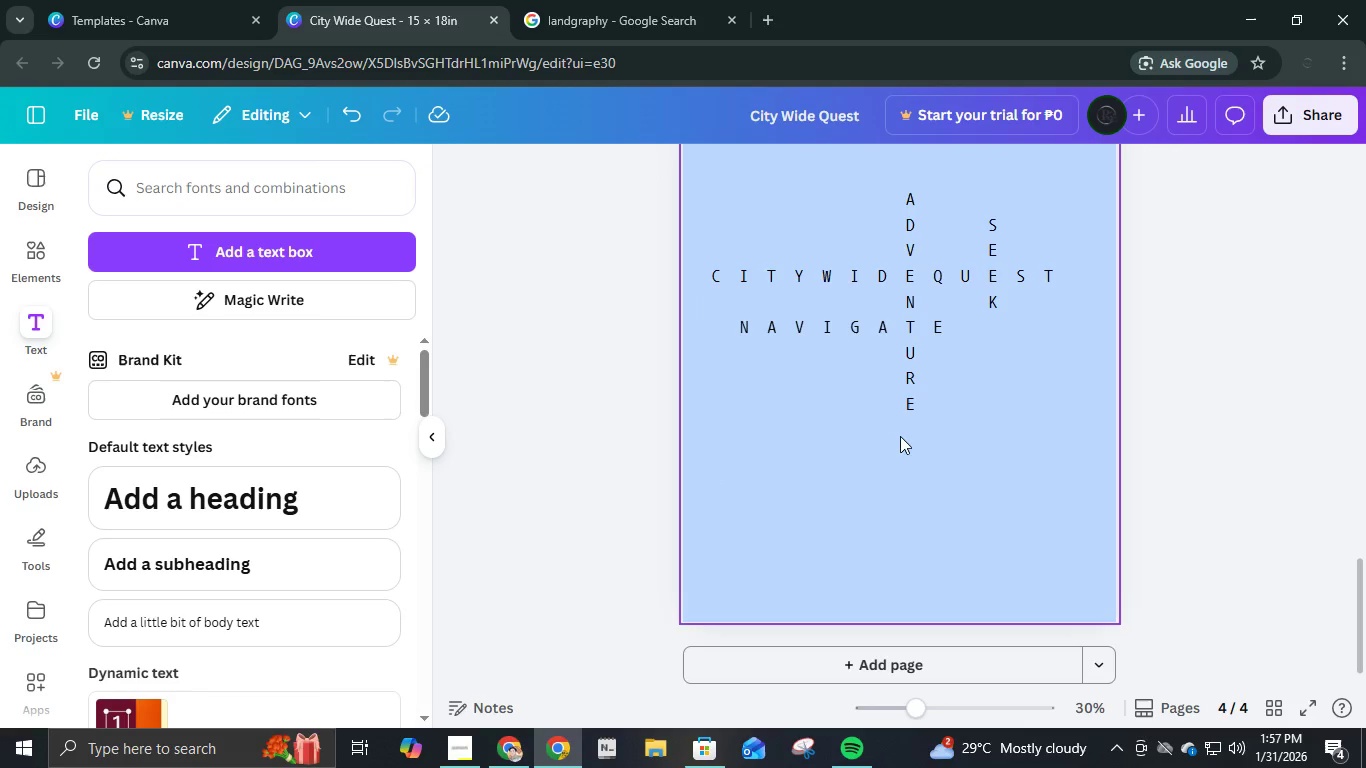 
scroll: coordinate [1009, 411], scroll_direction: up, amount: 20.0
 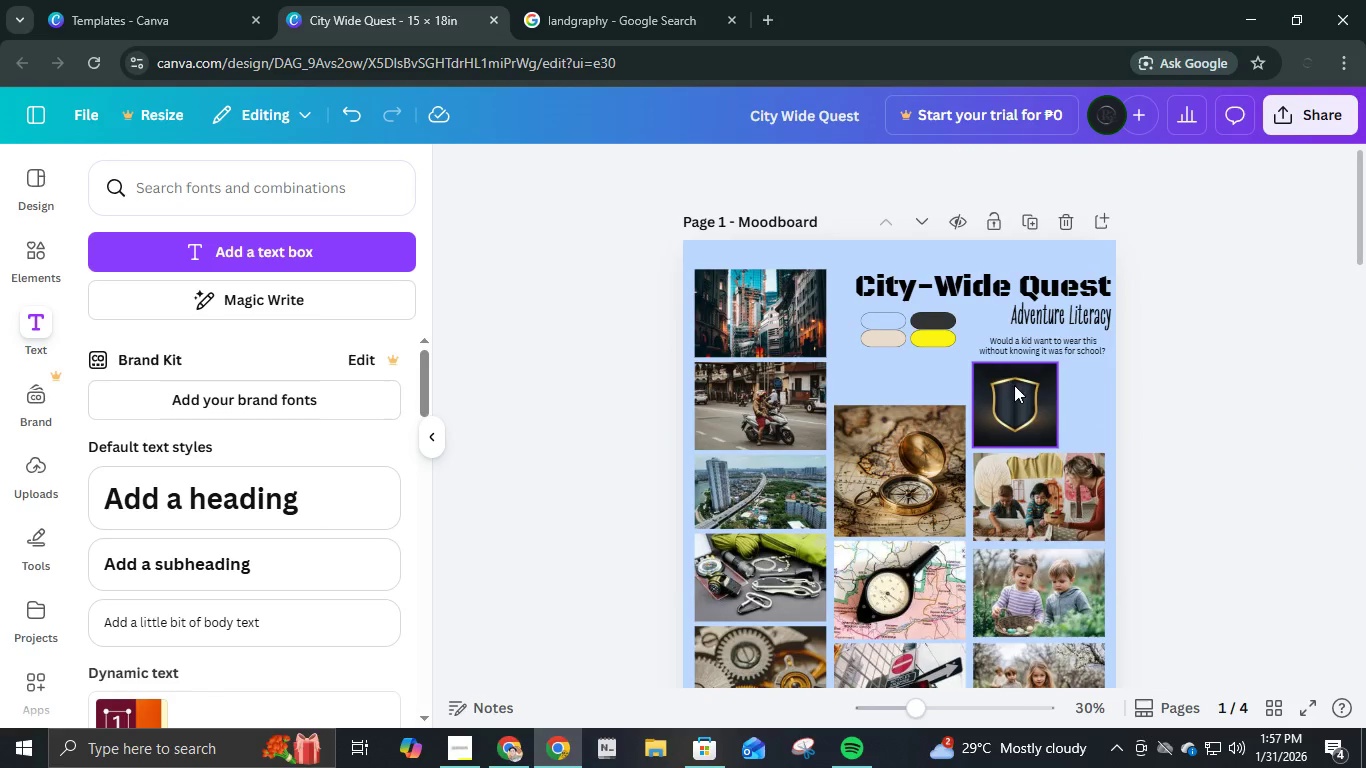 
scroll: coordinate [980, 478], scroll_direction: down, amount: 20.0
 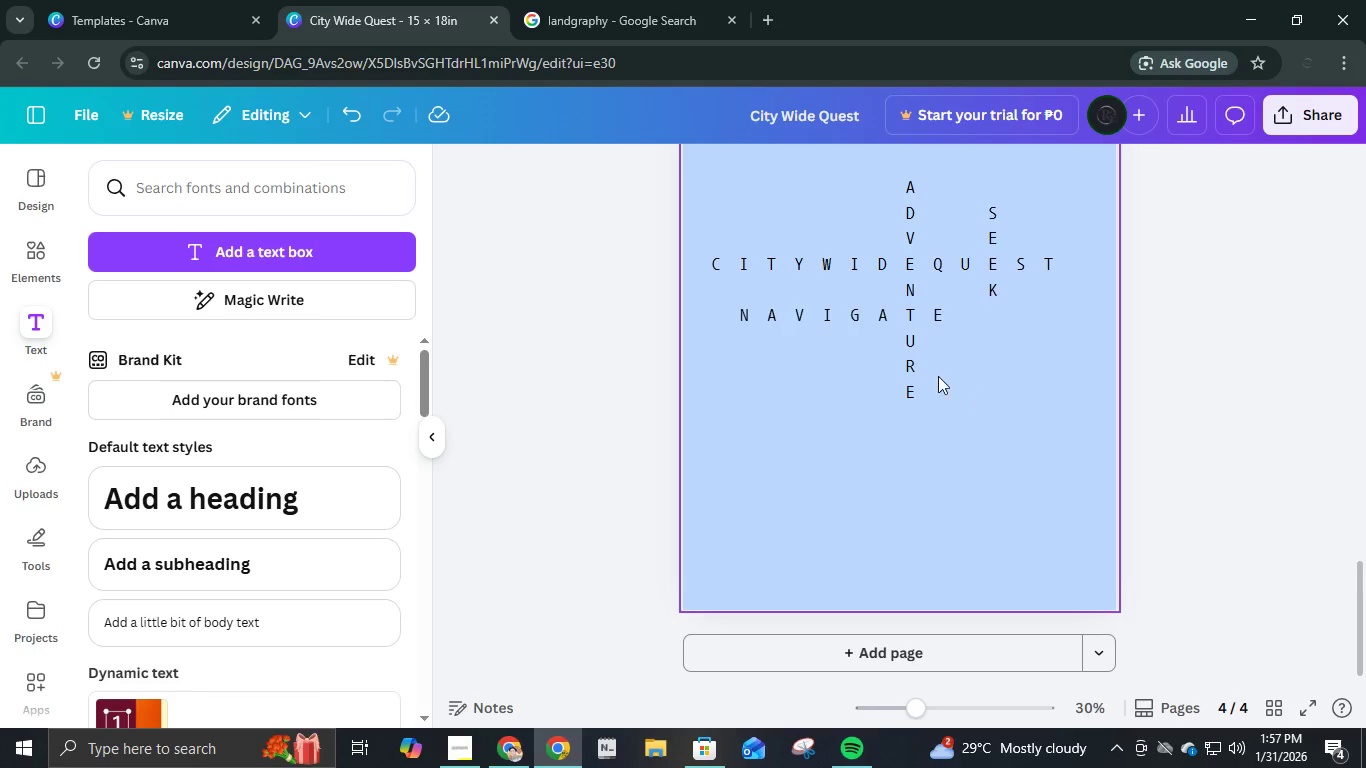 
wait(20.2)
 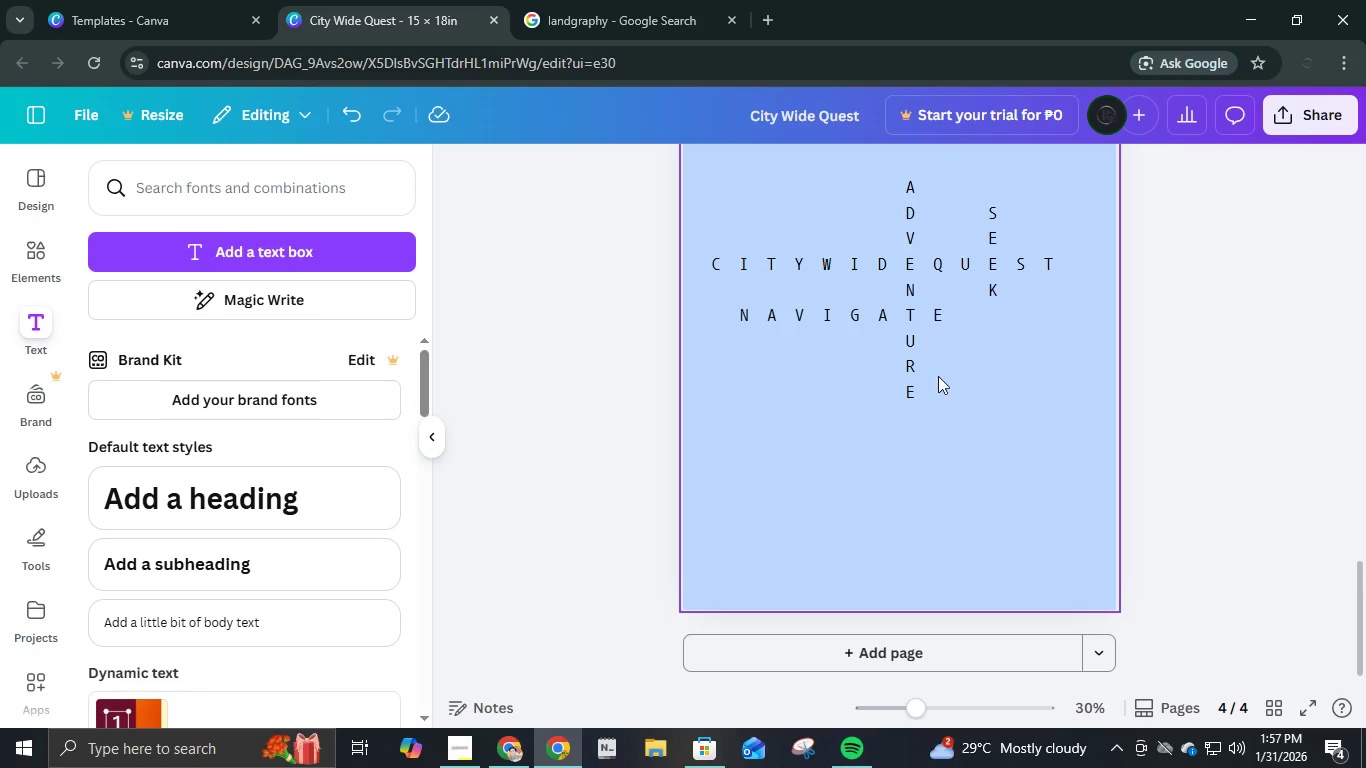 
scroll: coordinate [857, 400], scroll_direction: up, amount: 2.0
 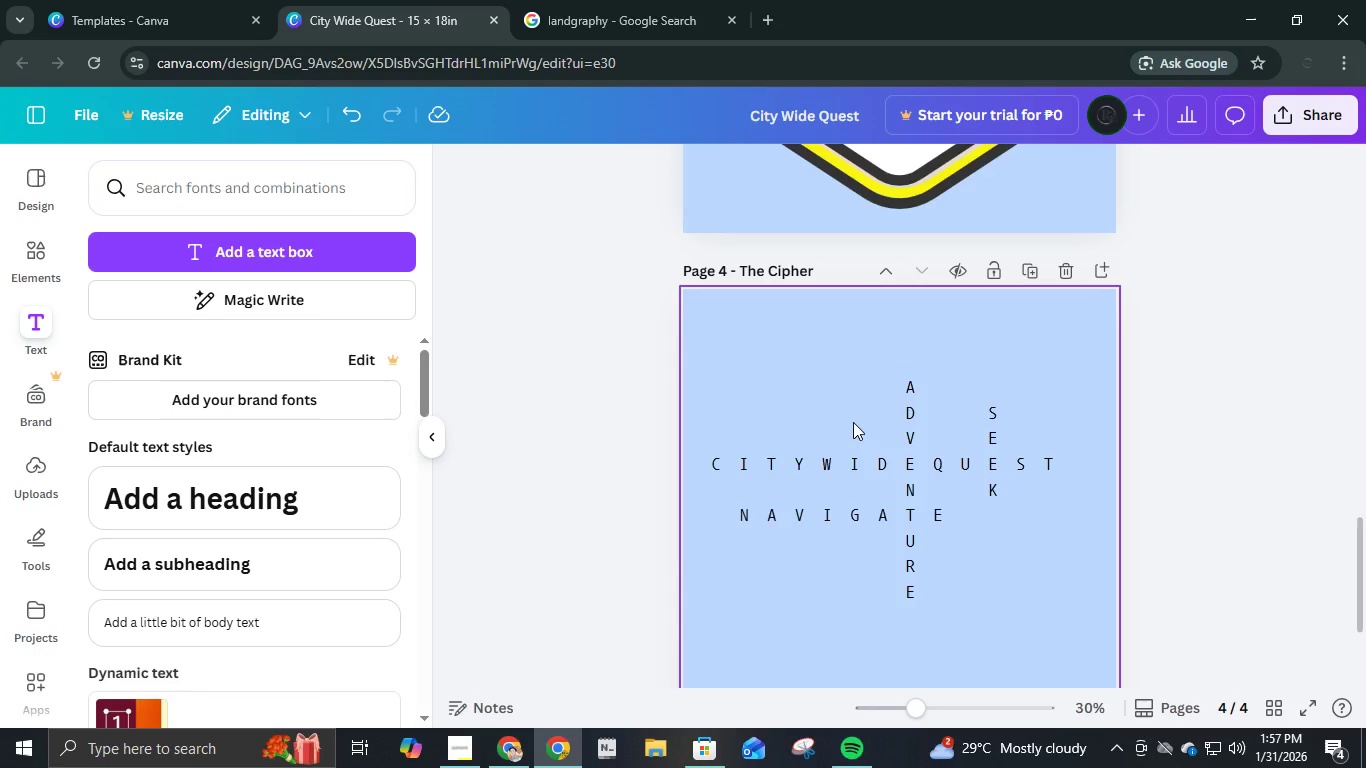 
scroll: coordinate [853, 425], scroll_direction: down, amount: 2.0
 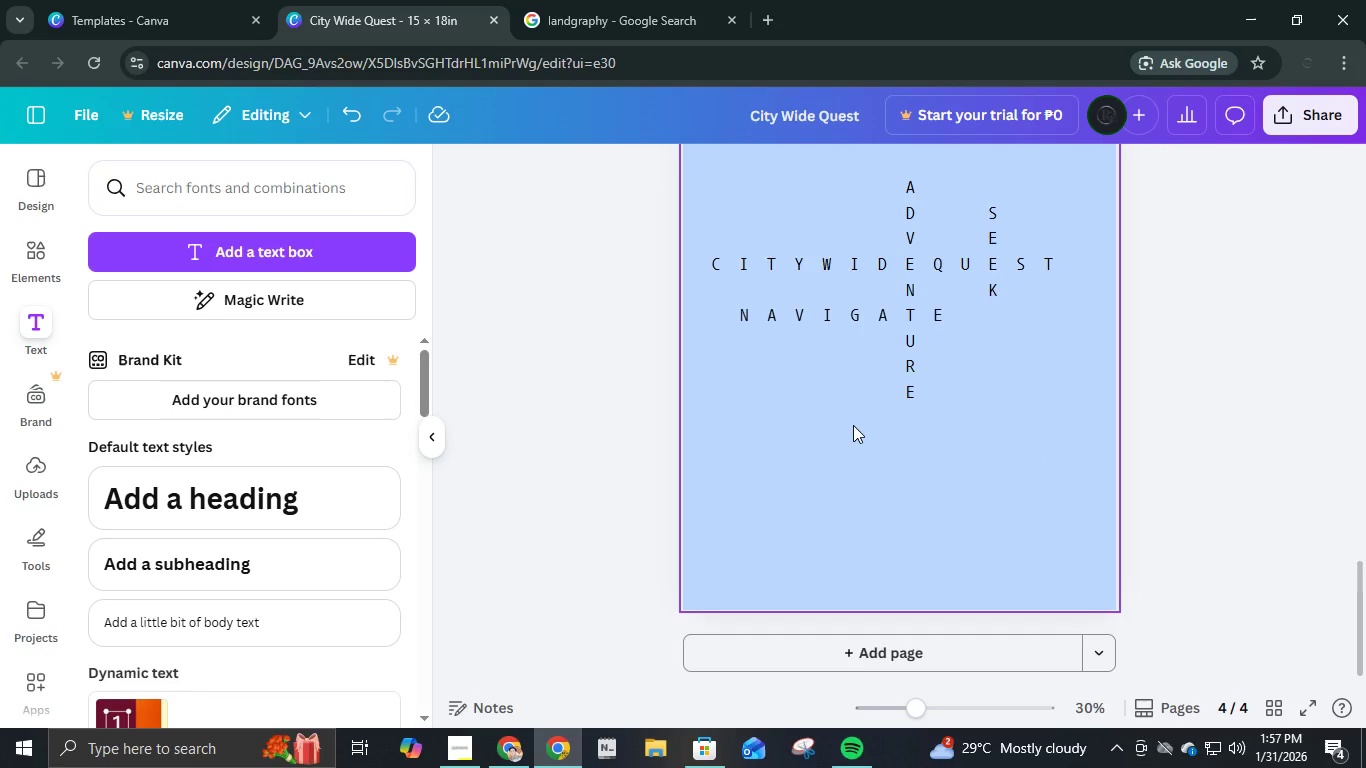 
scroll: coordinate [853, 425], scroll_direction: up, amount: 2.0
 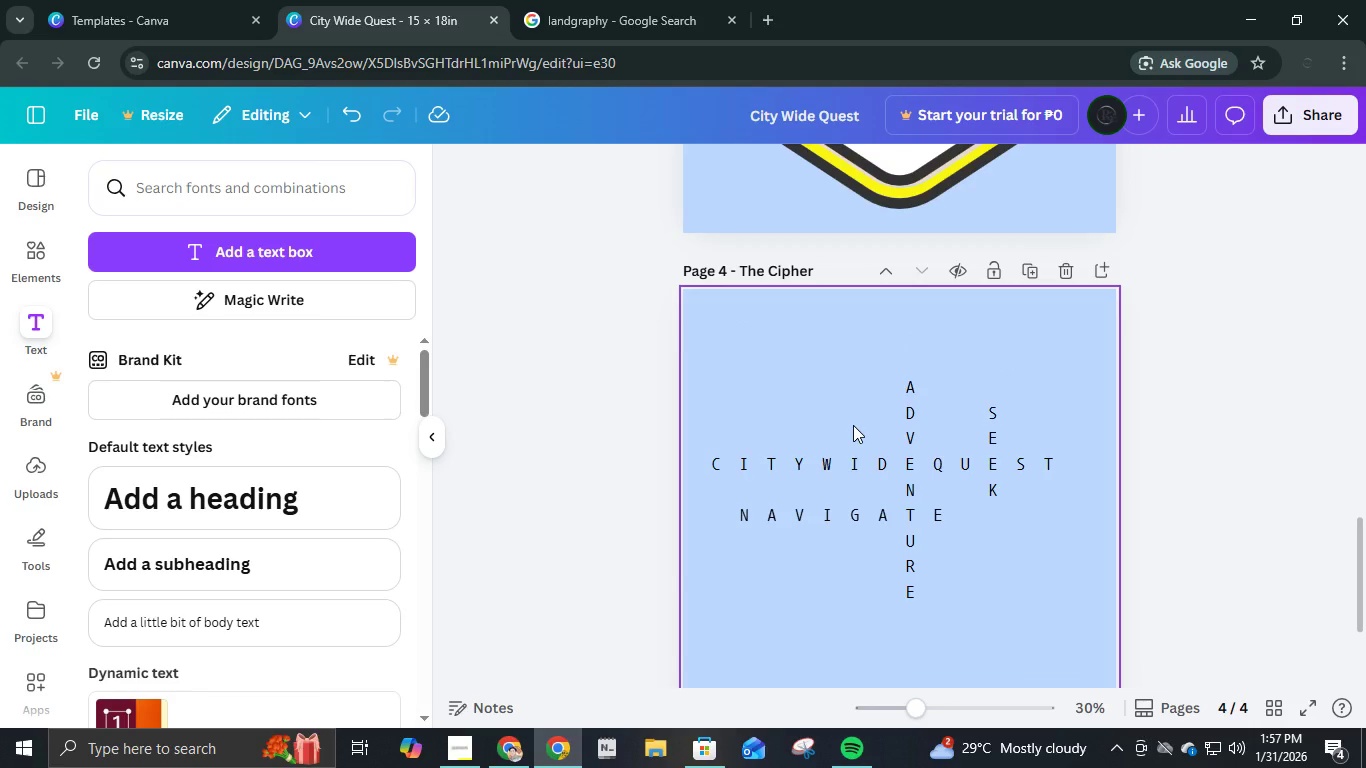 
scroll: coordinate [853, 425], scroll_direction: down, amount: 3.0
 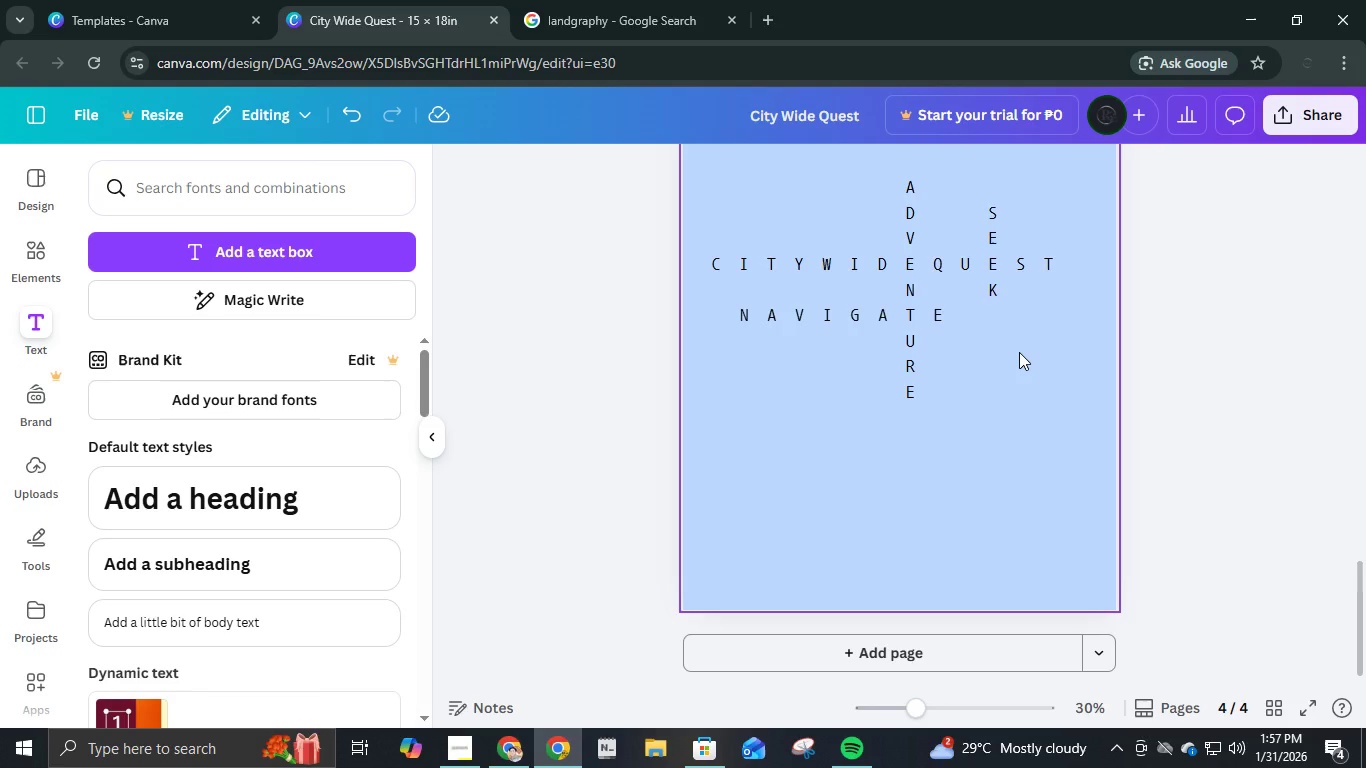 
wait(8.35)
 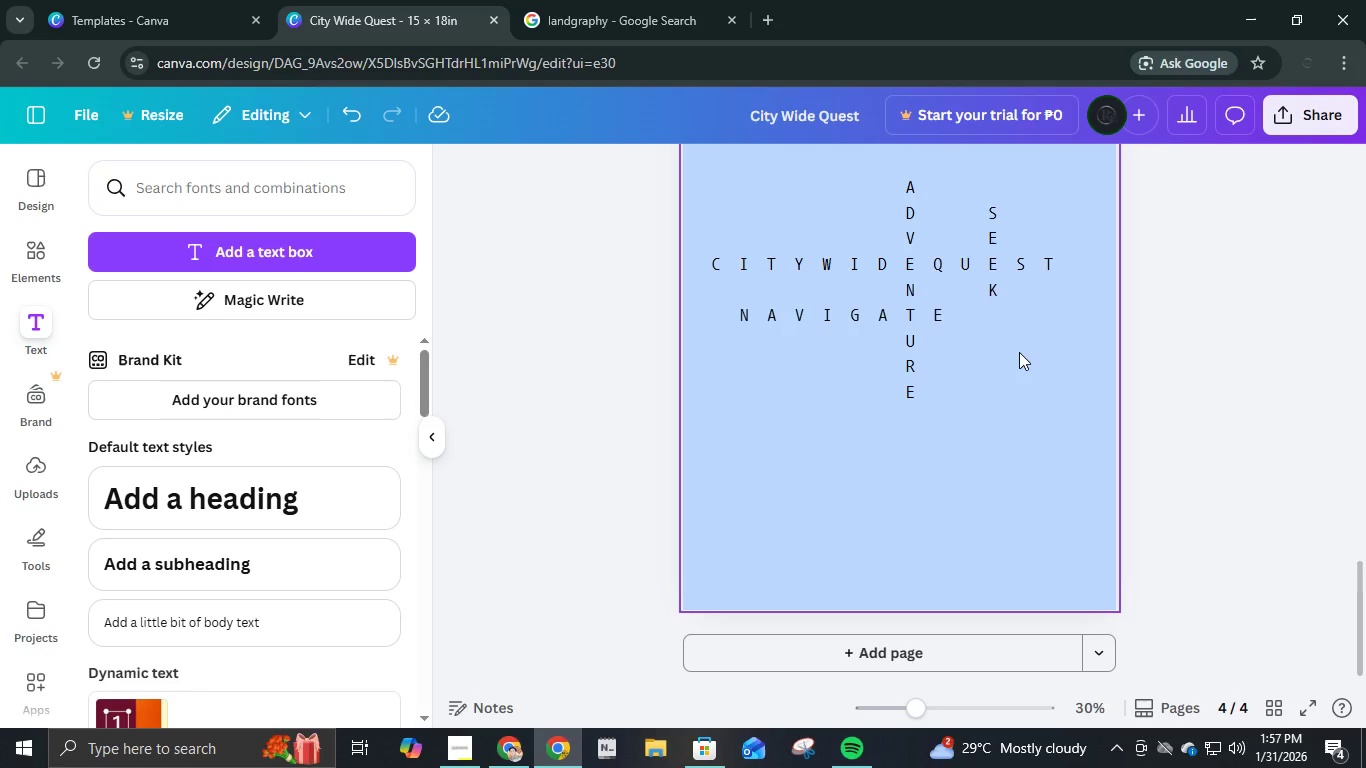 
scroll: coordinate [781, 423], scroll_direction: up, amount: 2.0
 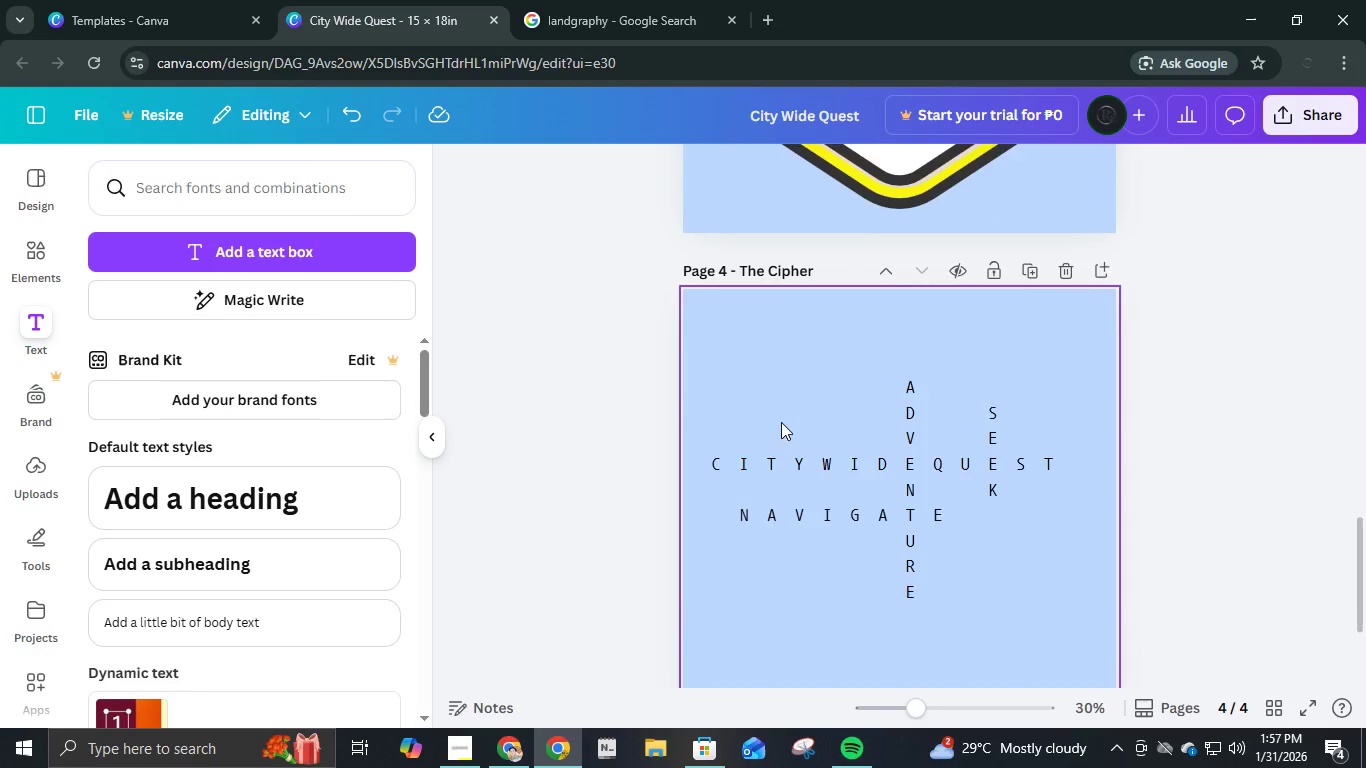 
scroll: coordinate [769, 433], scroll_direction: down, amount: 5.0
 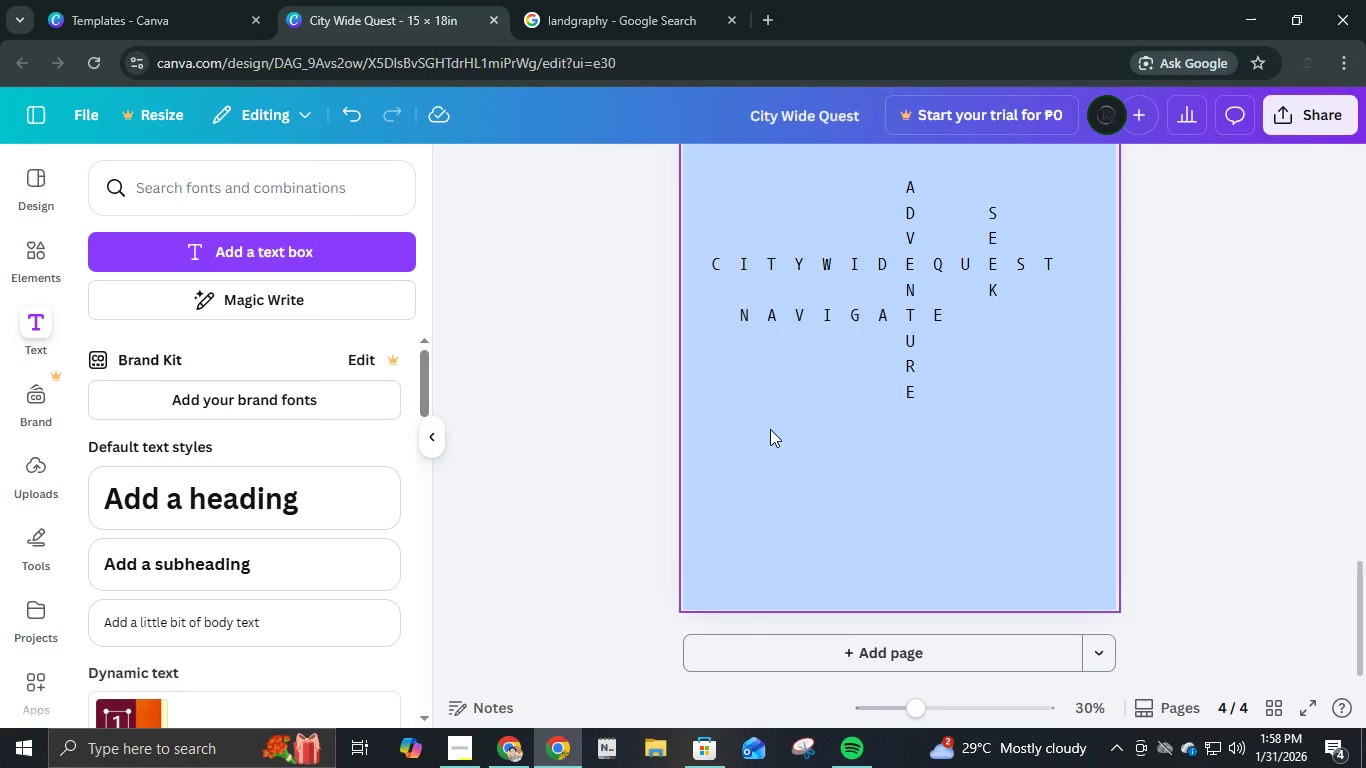 
scroll: coordinate [770, 429], scroll_direction: up, amount: 1.0
 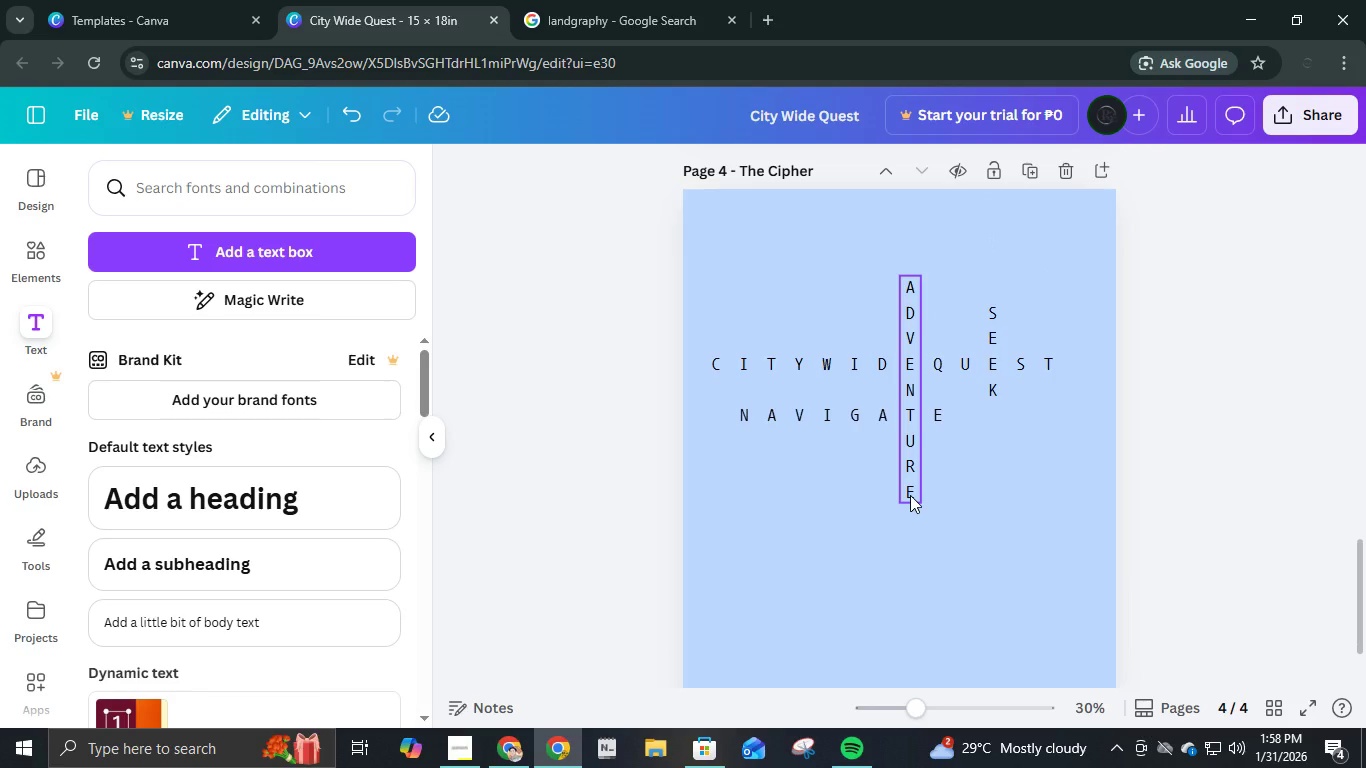 
wait(7.6)
 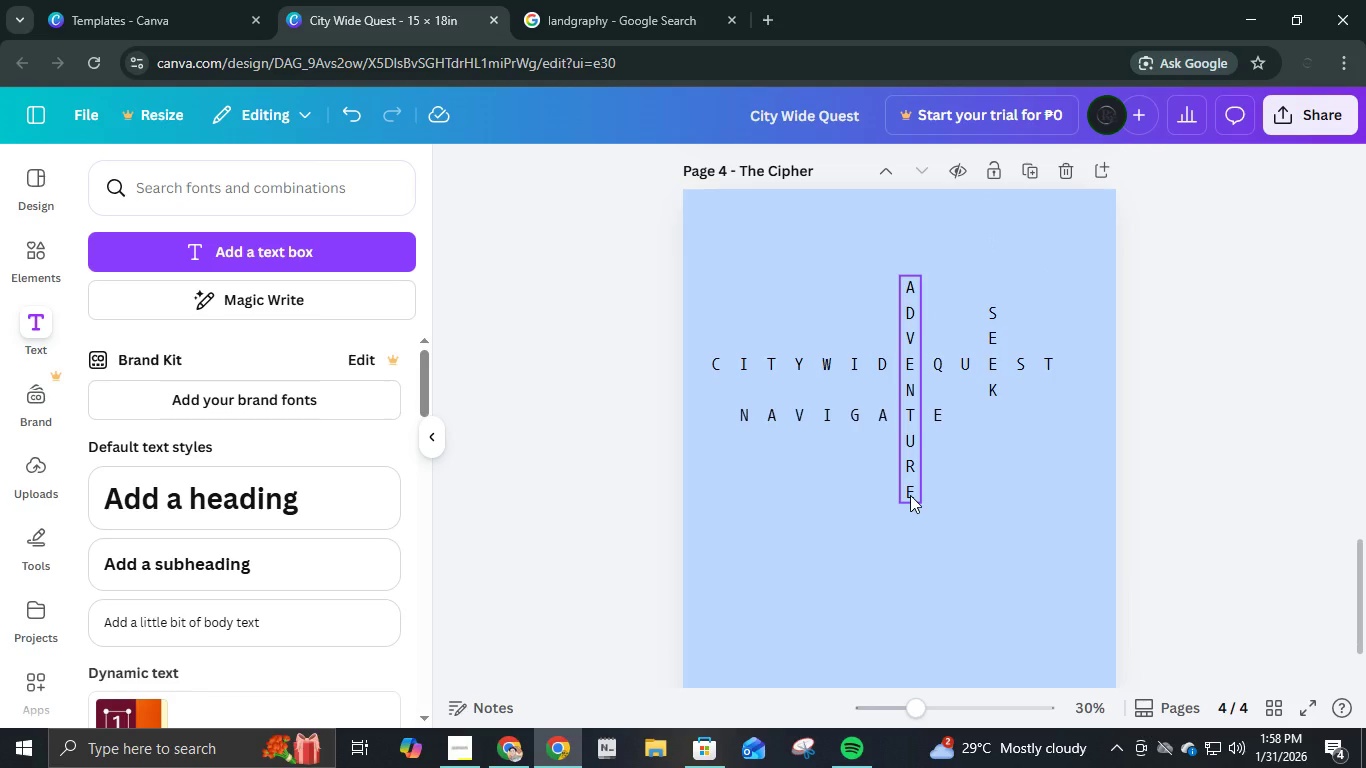 
scroll: coordinate [898, 520], scroll_direction: down, amount: 3.0
 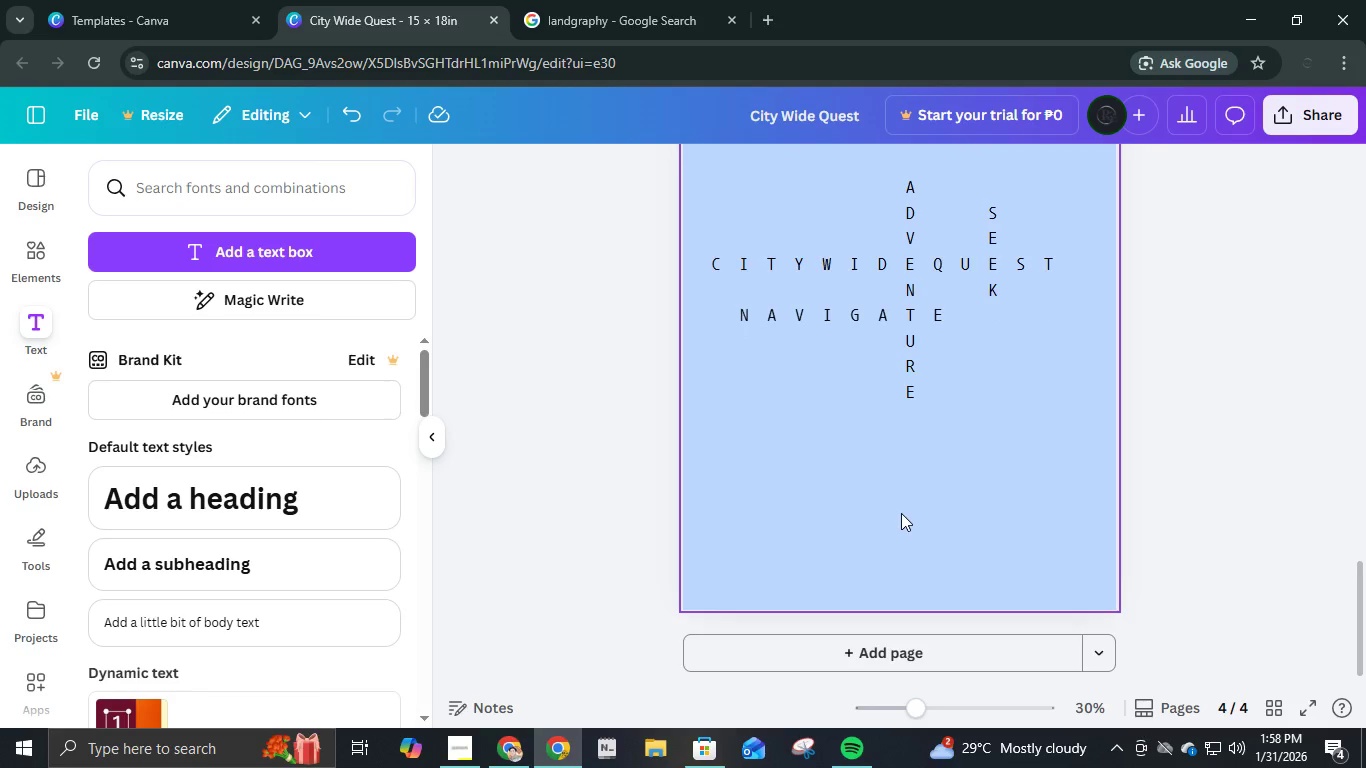 
scroll: coordinate [901, 513], scroll_direction: up, amount: 2.0
 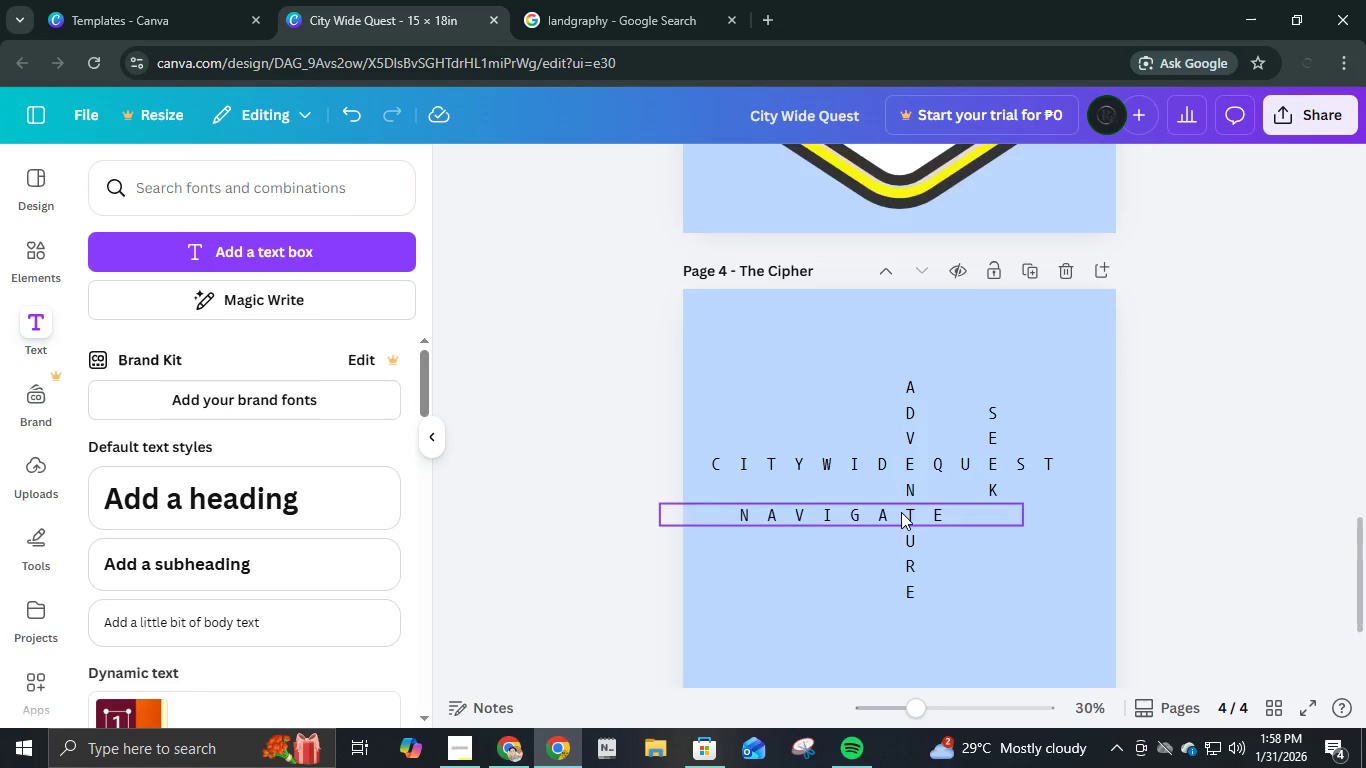 
scroll: coordinate [902, 512], scroll_direction: down, amount: 5.0
 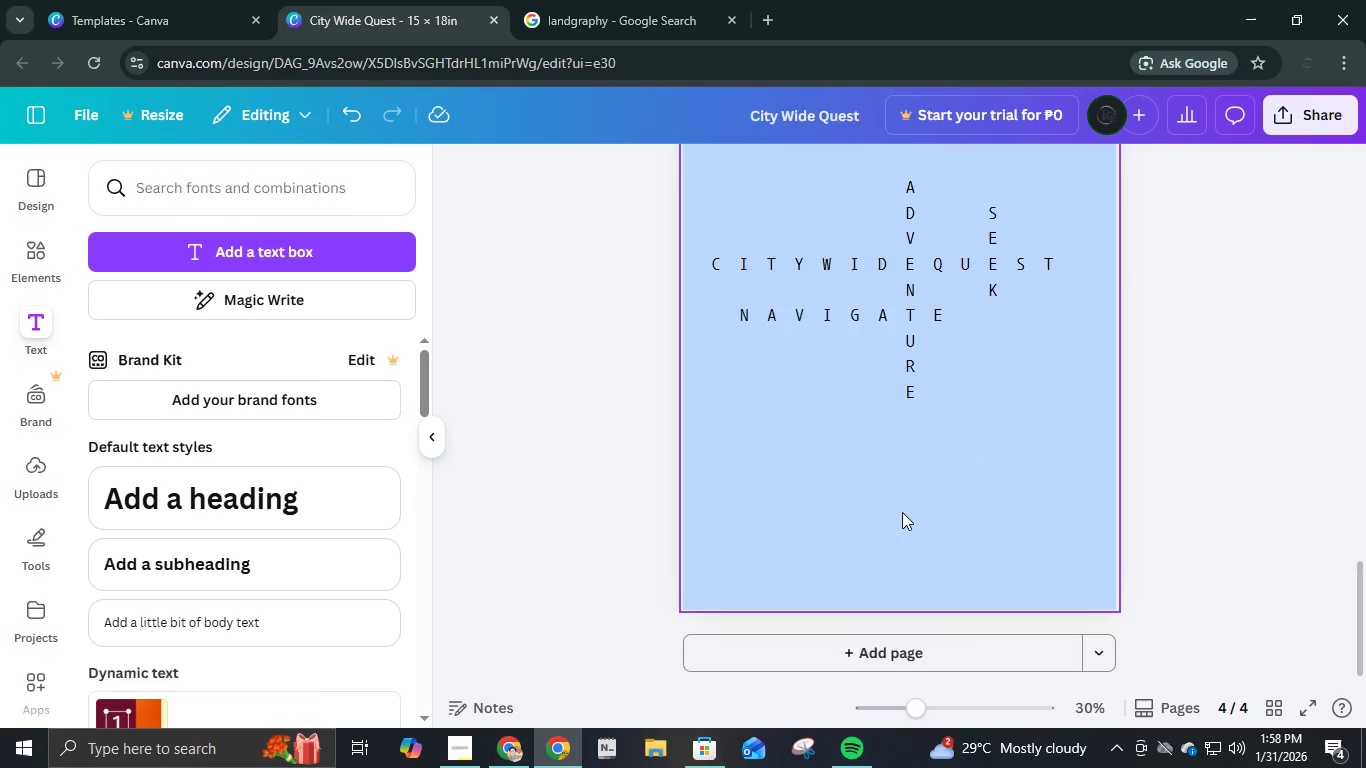 
scroll: coordinate [902, 512], scroll_direction: up, amount: 1.0
 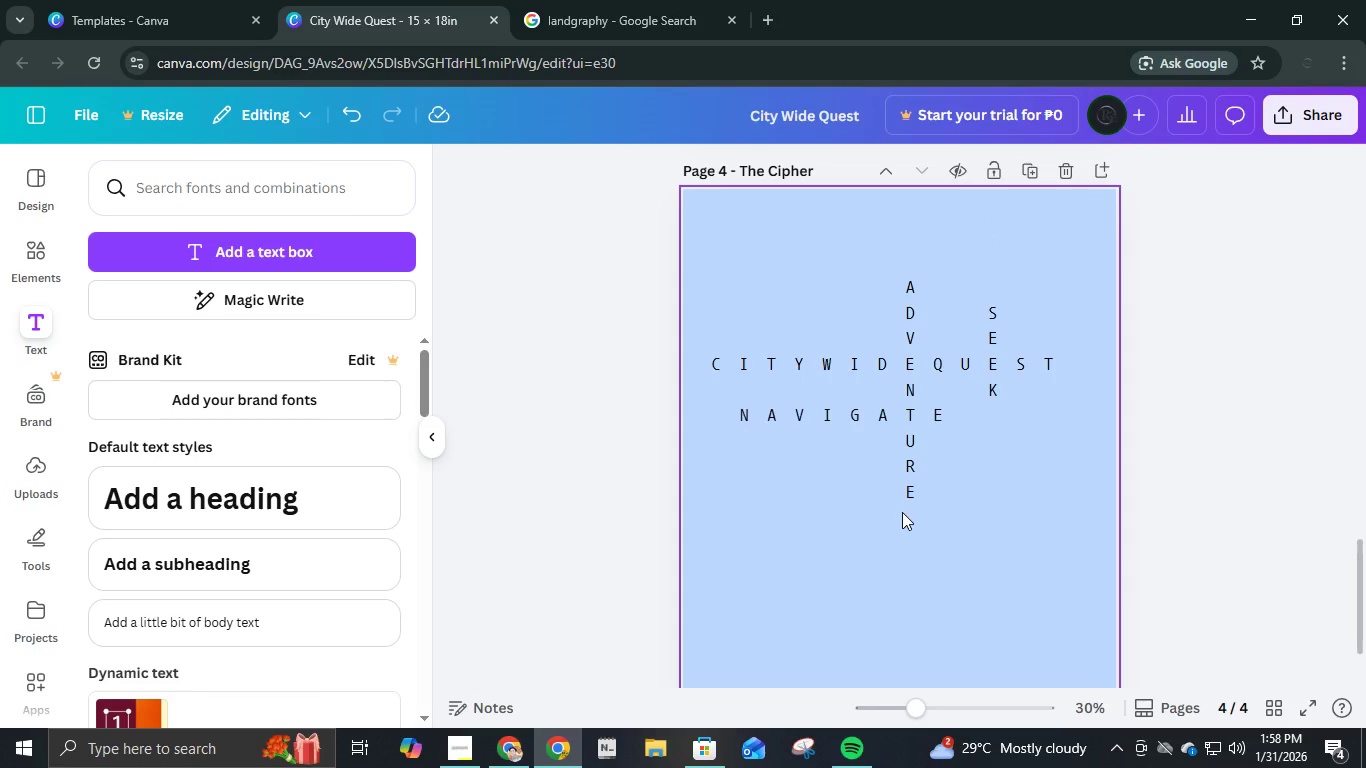 
scroll: coordinate [902, 512], scroll_direction: down, amount: 2.0
 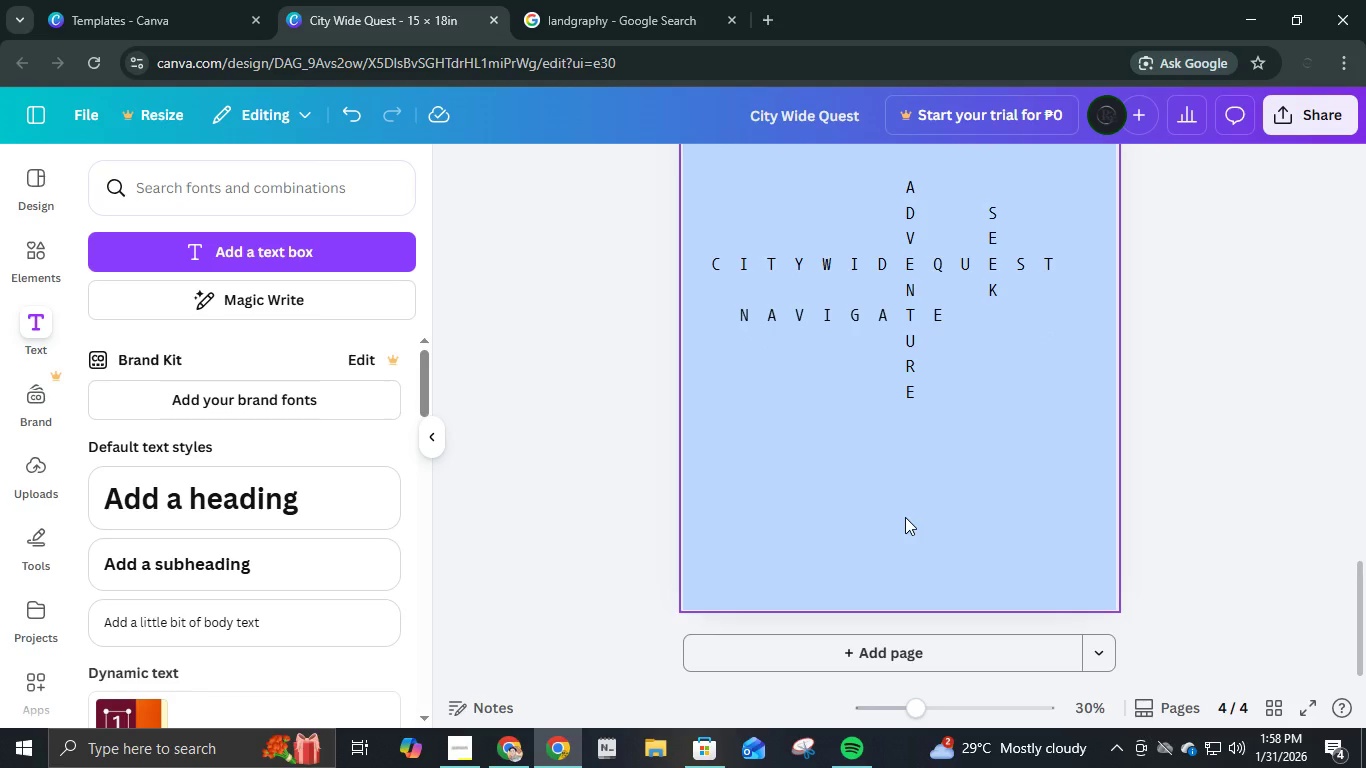 
scroll: coordinate [907, 518], scroll_direction: up, amount: 1.0
 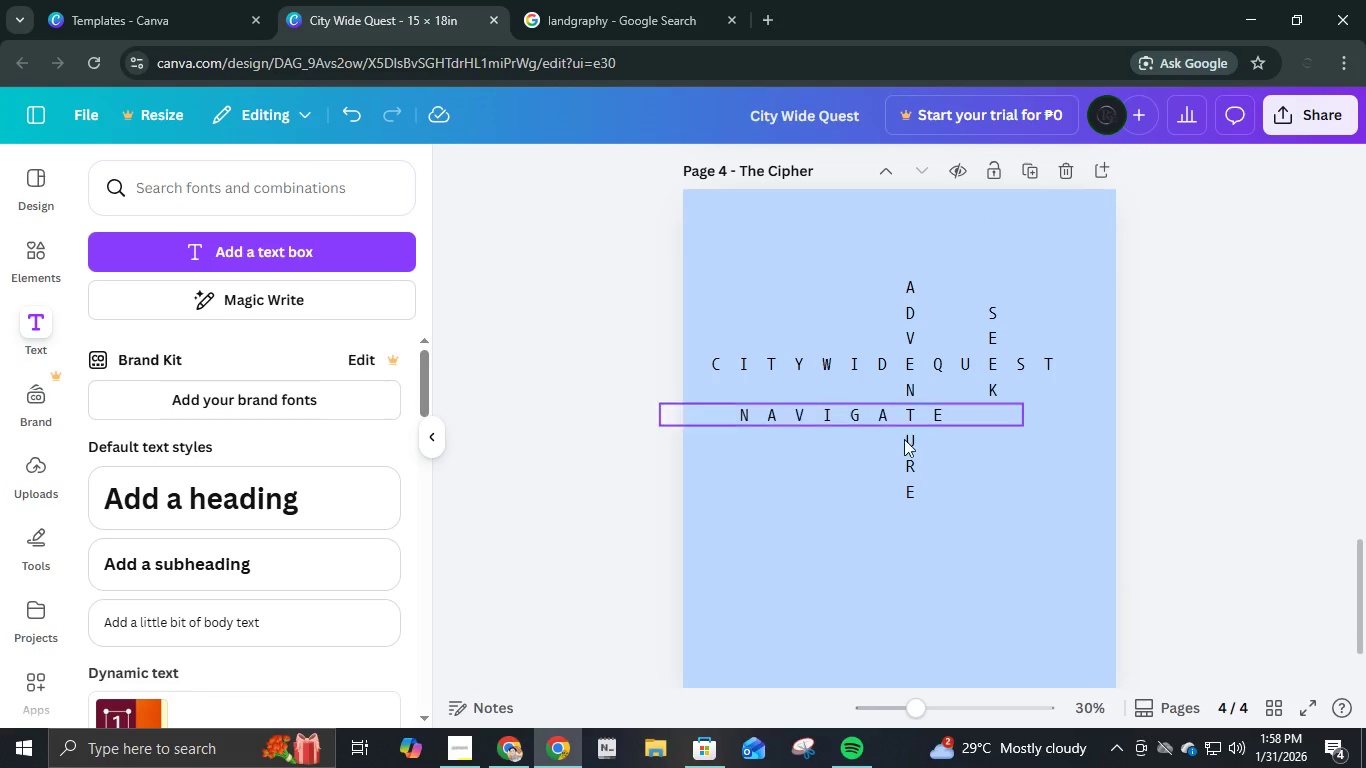 
left_click([878, 416])
 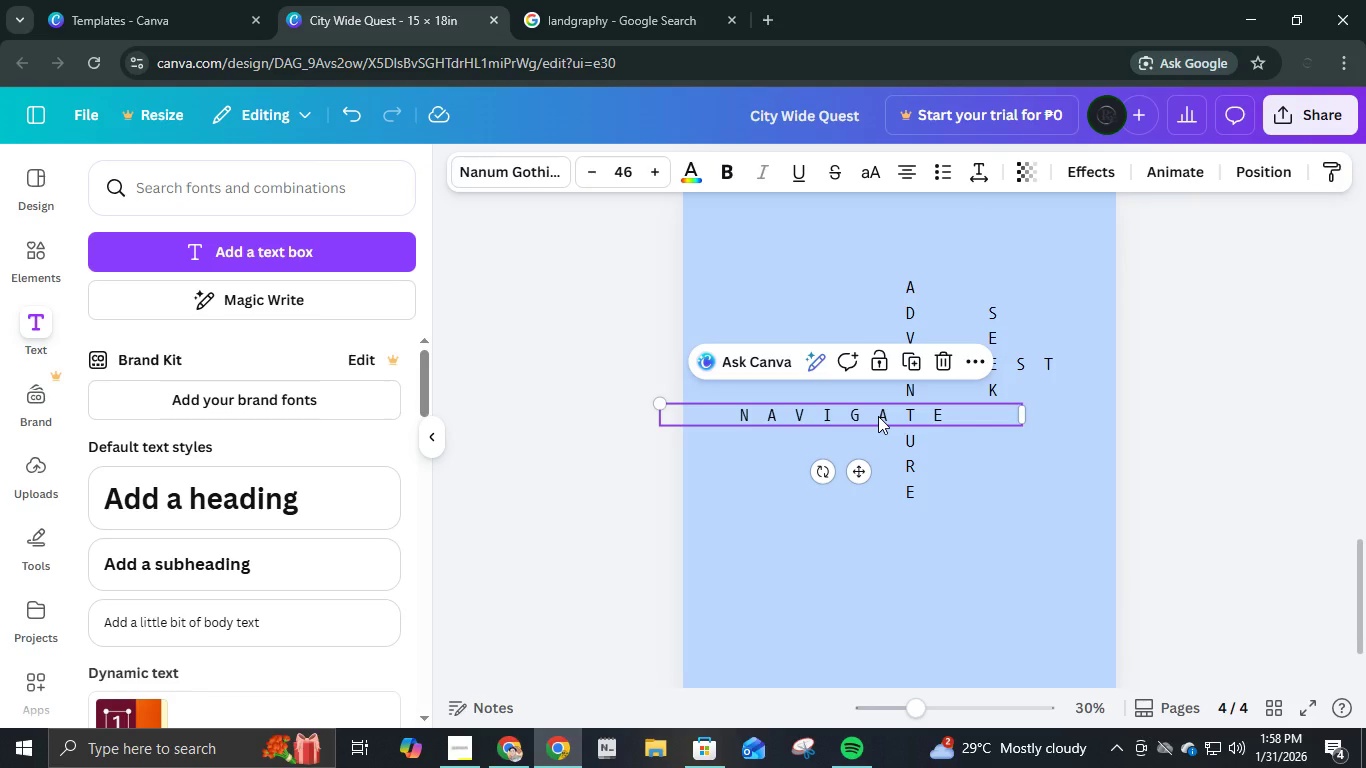 
key(Control+D)
 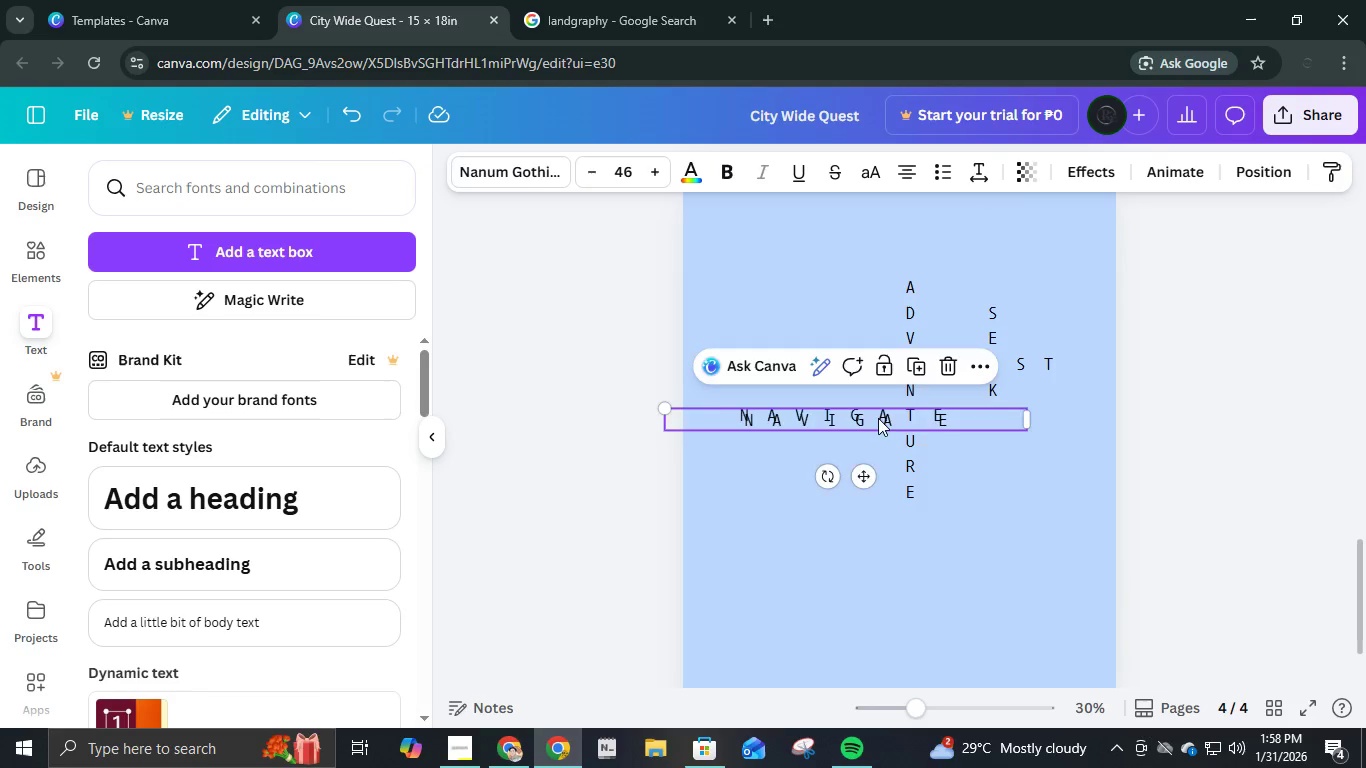 
left_click_drag(start_coordinate=[878, 417], to_coordinate=[925, 456])
 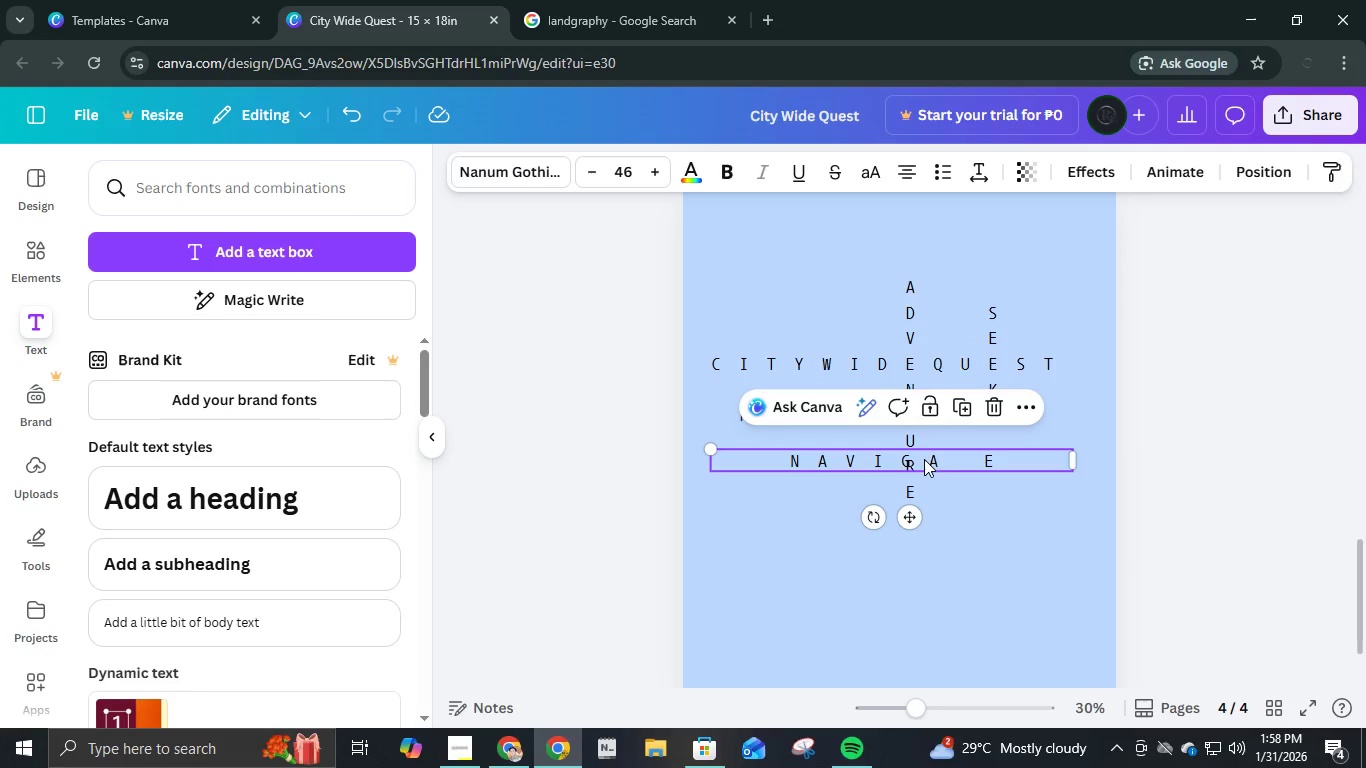 
left_click([924, 459])
 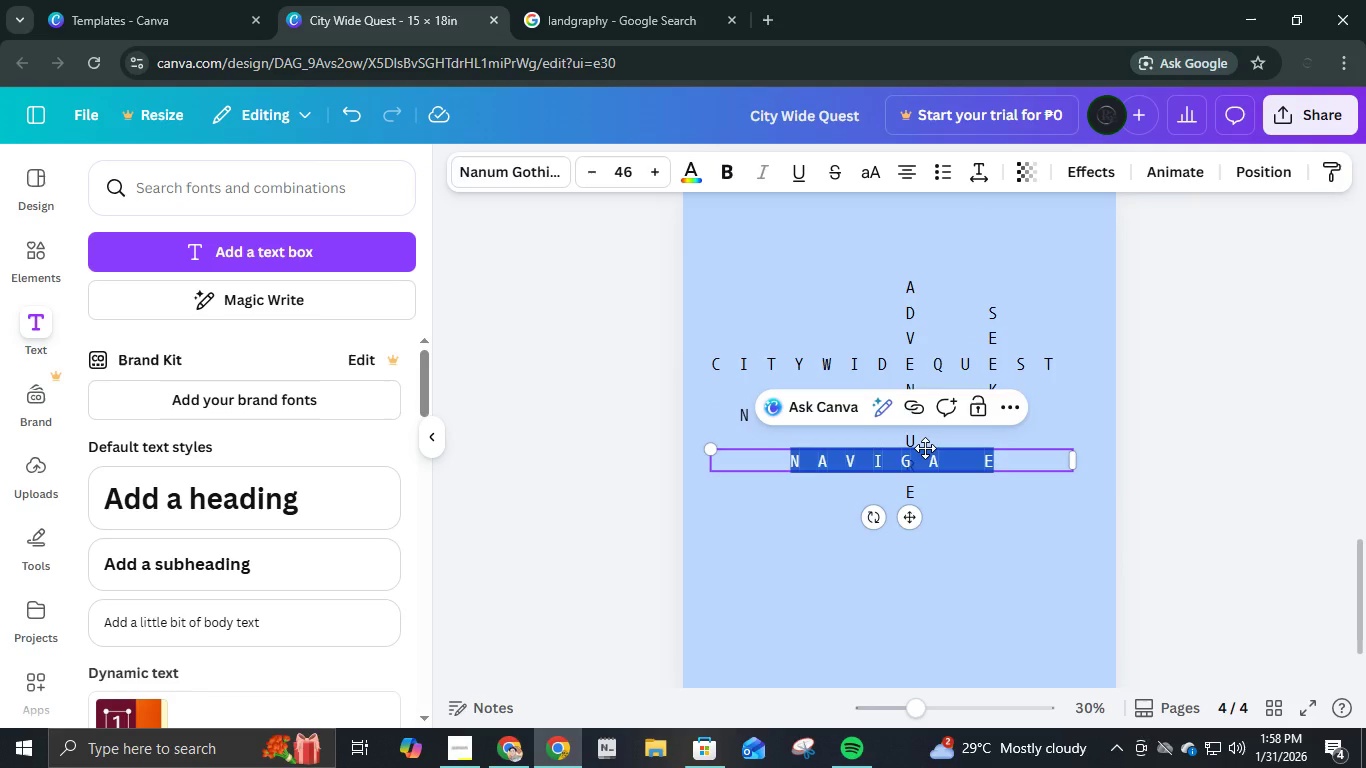 
type(M  I  LI)
key(Backspace)
type(  L  I  T  A  R  Y)
 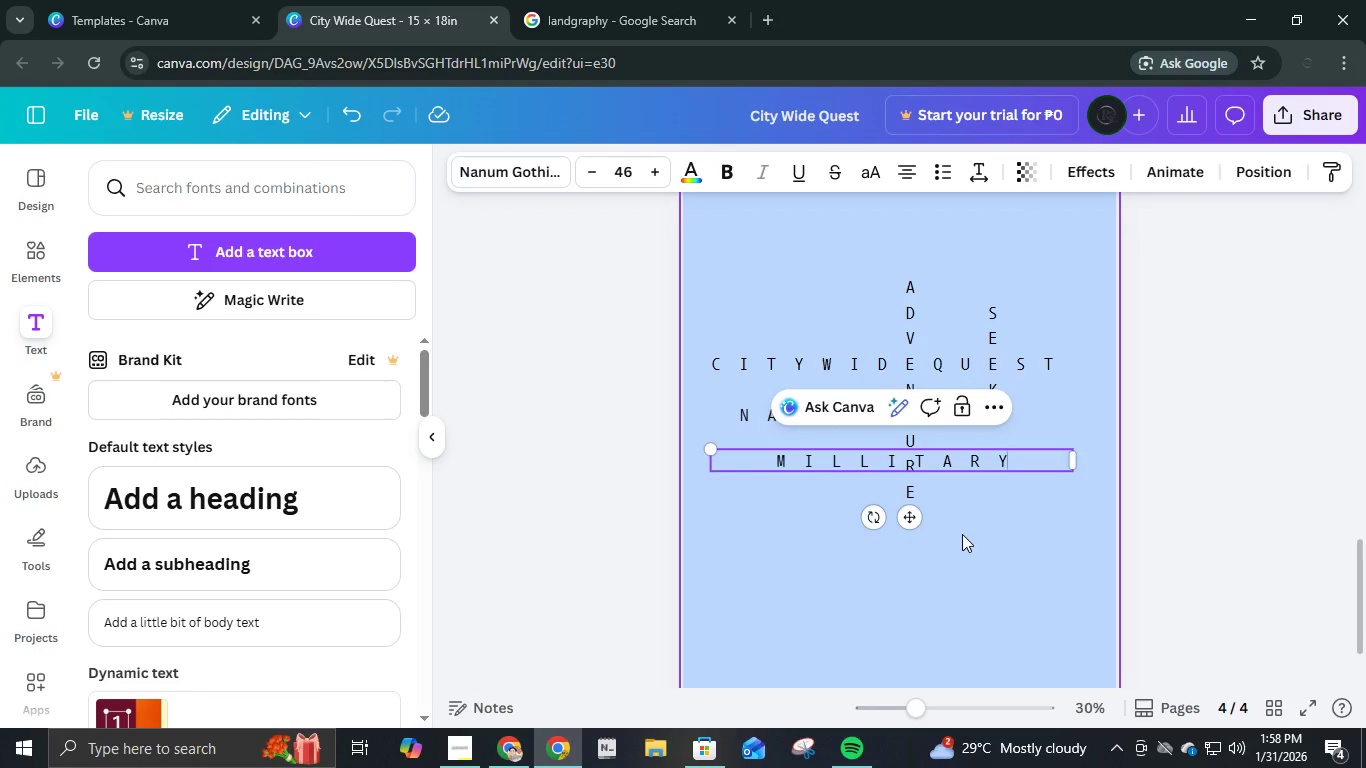 
left_click([1002, 576])
 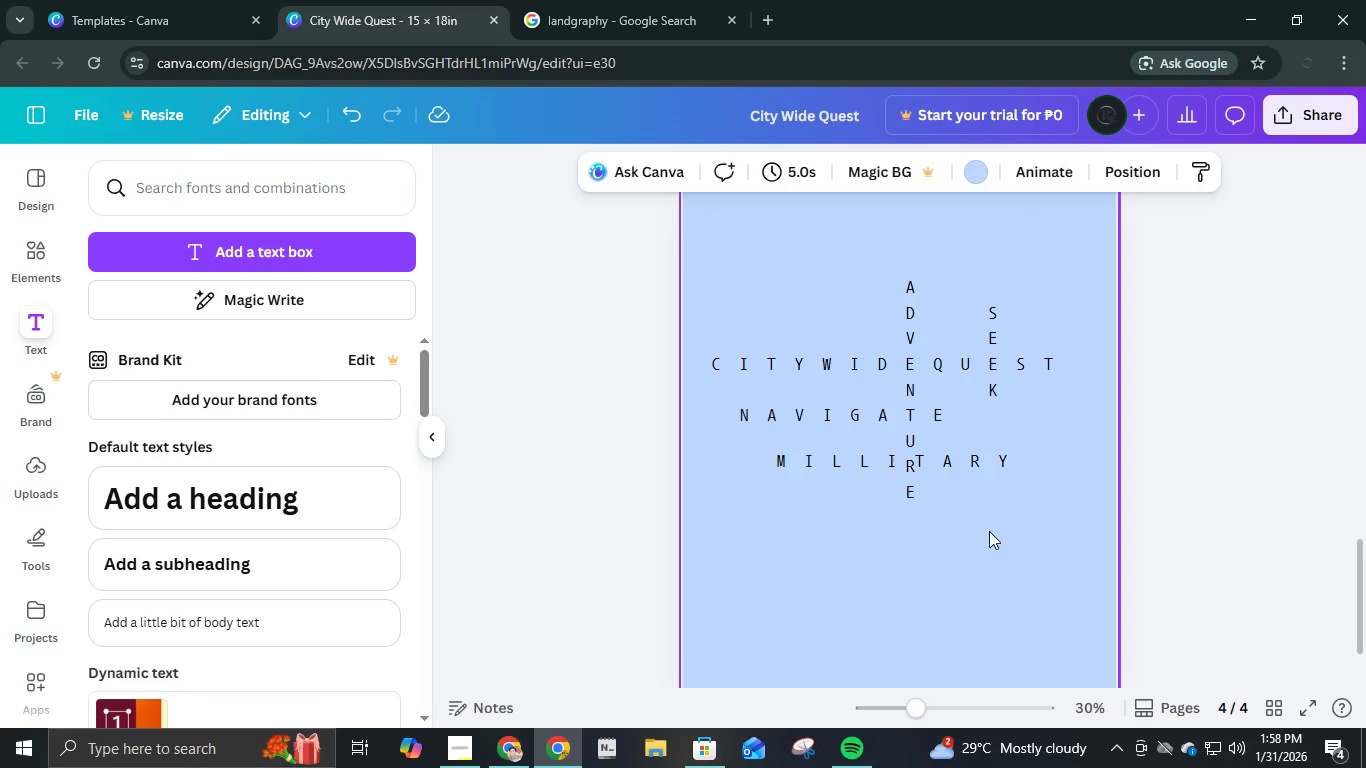 
hold_key(key=ControlLeft, duration=0.42)
scroll: coordinate [984, 526], scroll_direction: up, amount: 5.0
 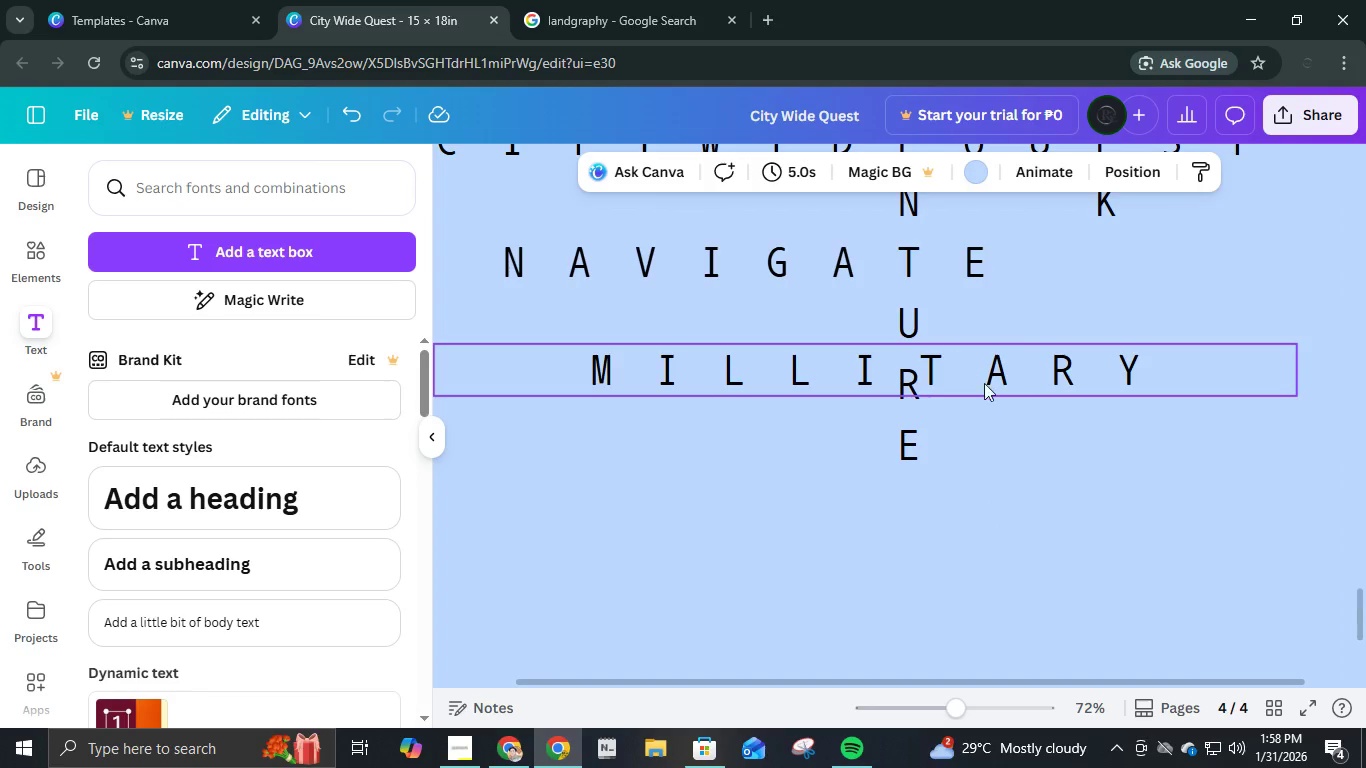 
left_click_drag(start_coordinate=[987, 380], to_coordinate=[904, 390])
 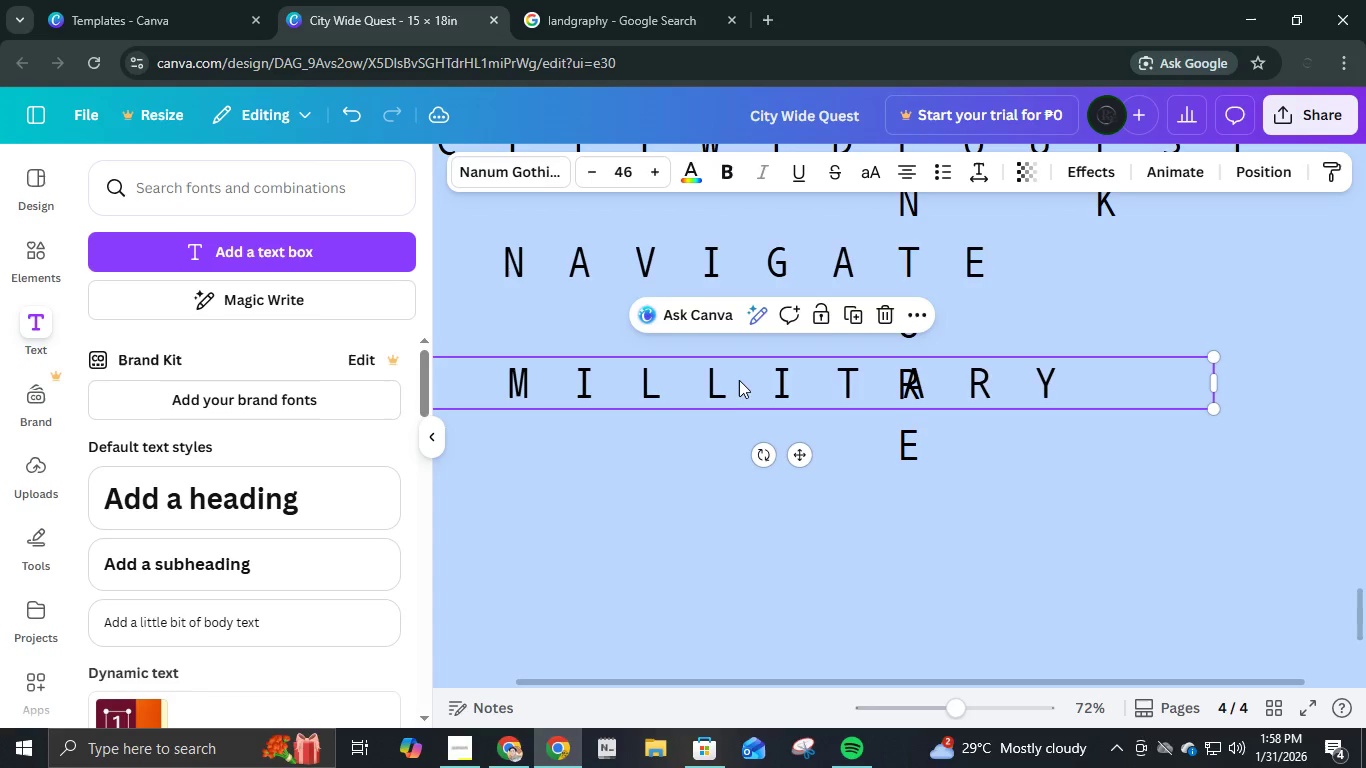 
left_click([738, 379])
 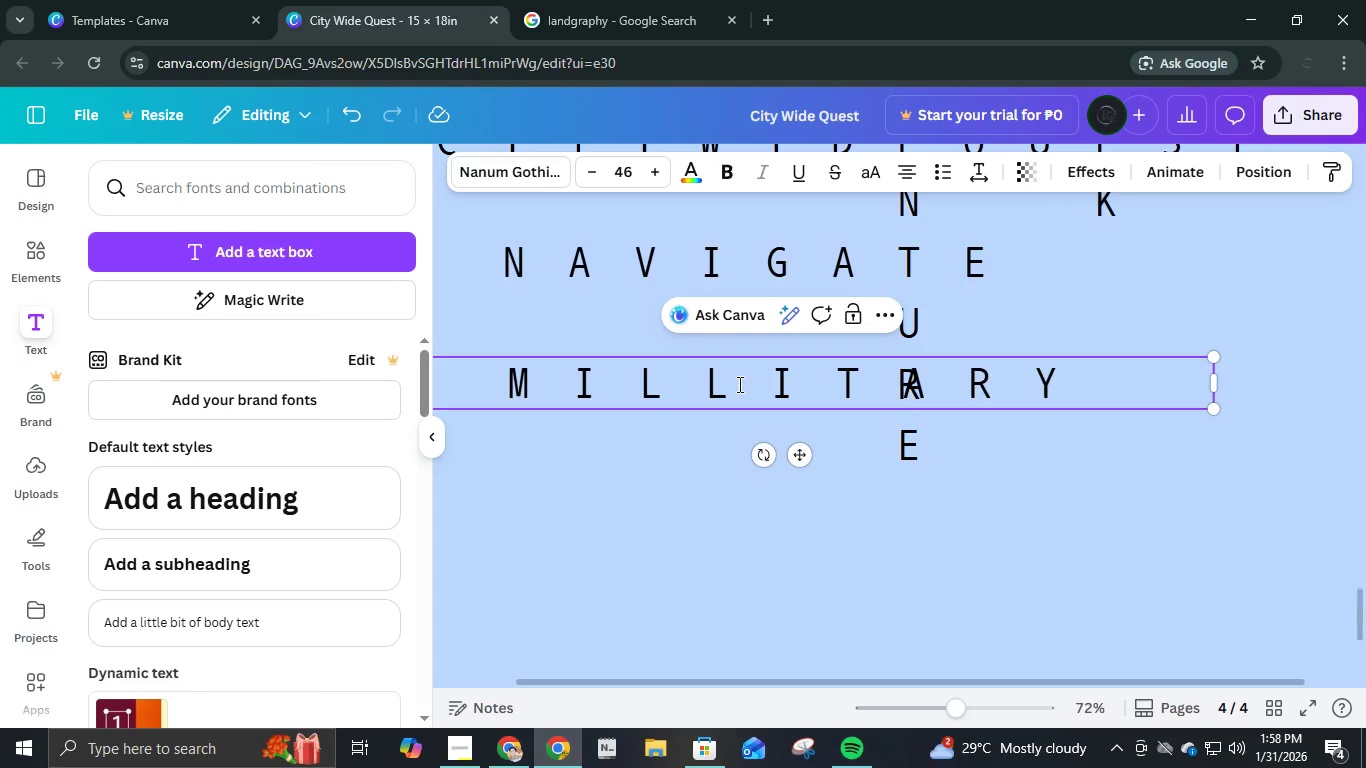 
key(Backspace)
 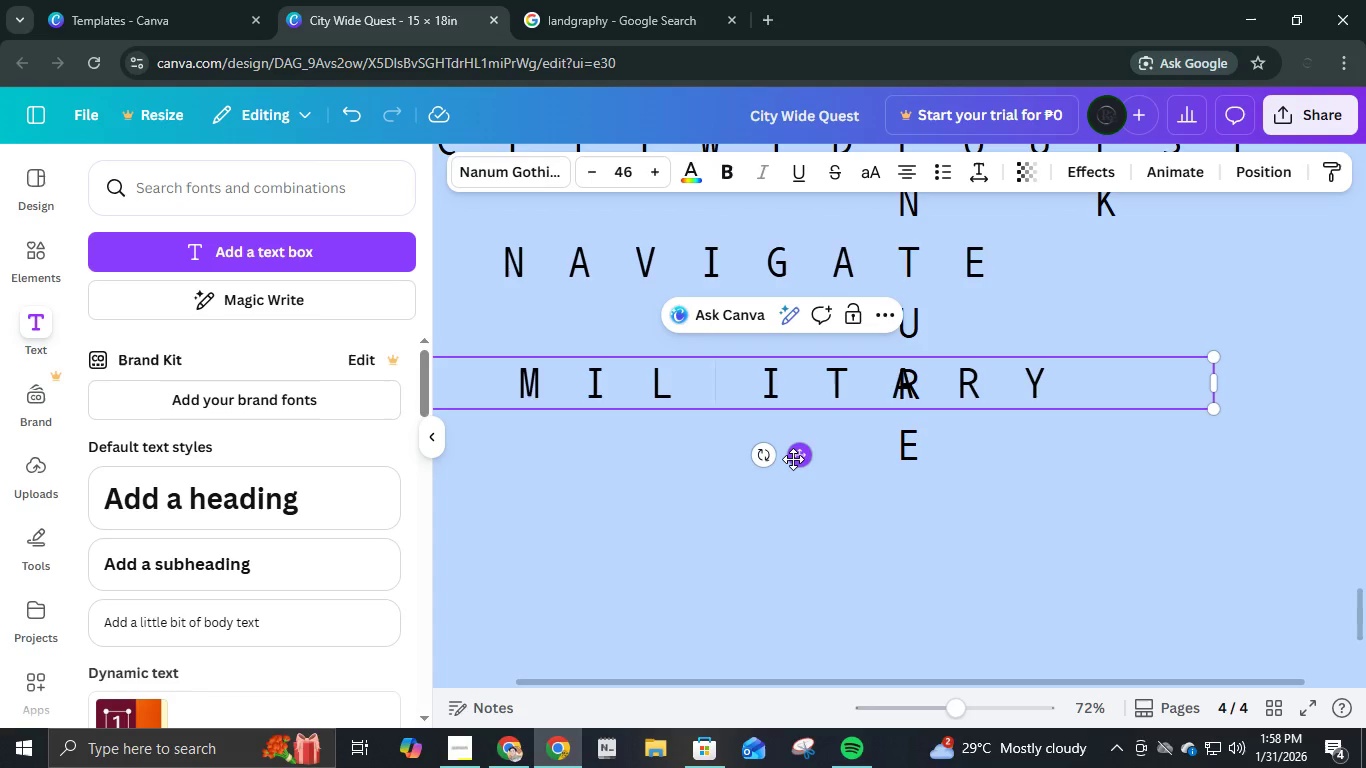 
key(Backspace)
 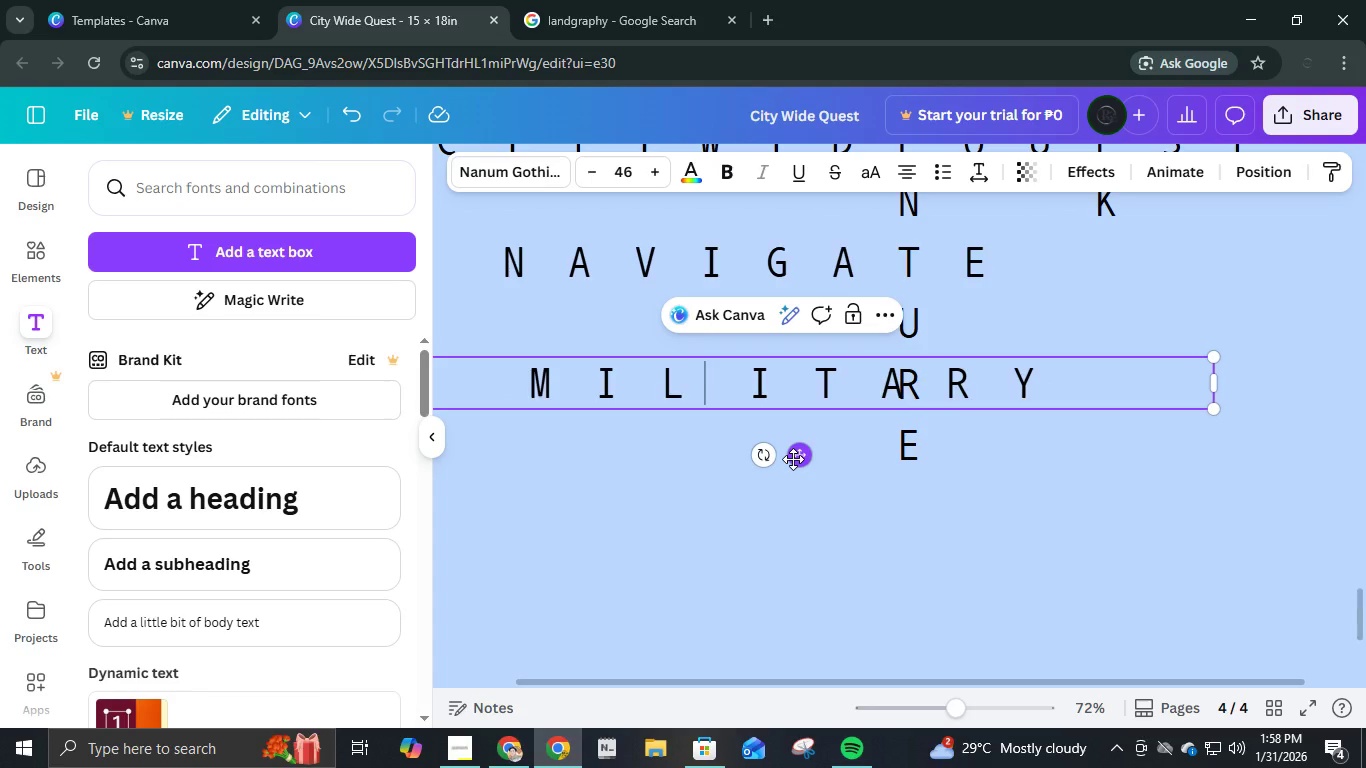 
key(Backspace)
 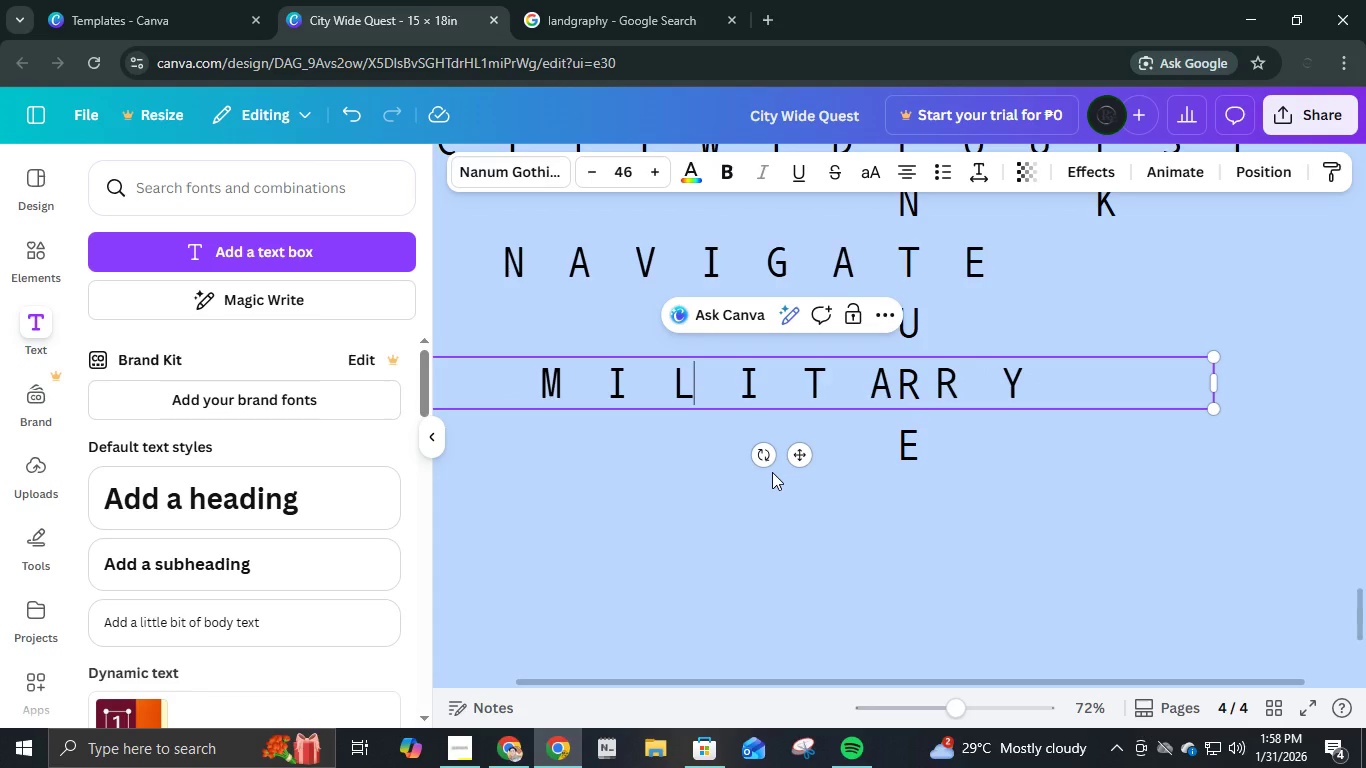 
key(ArrowRight)
 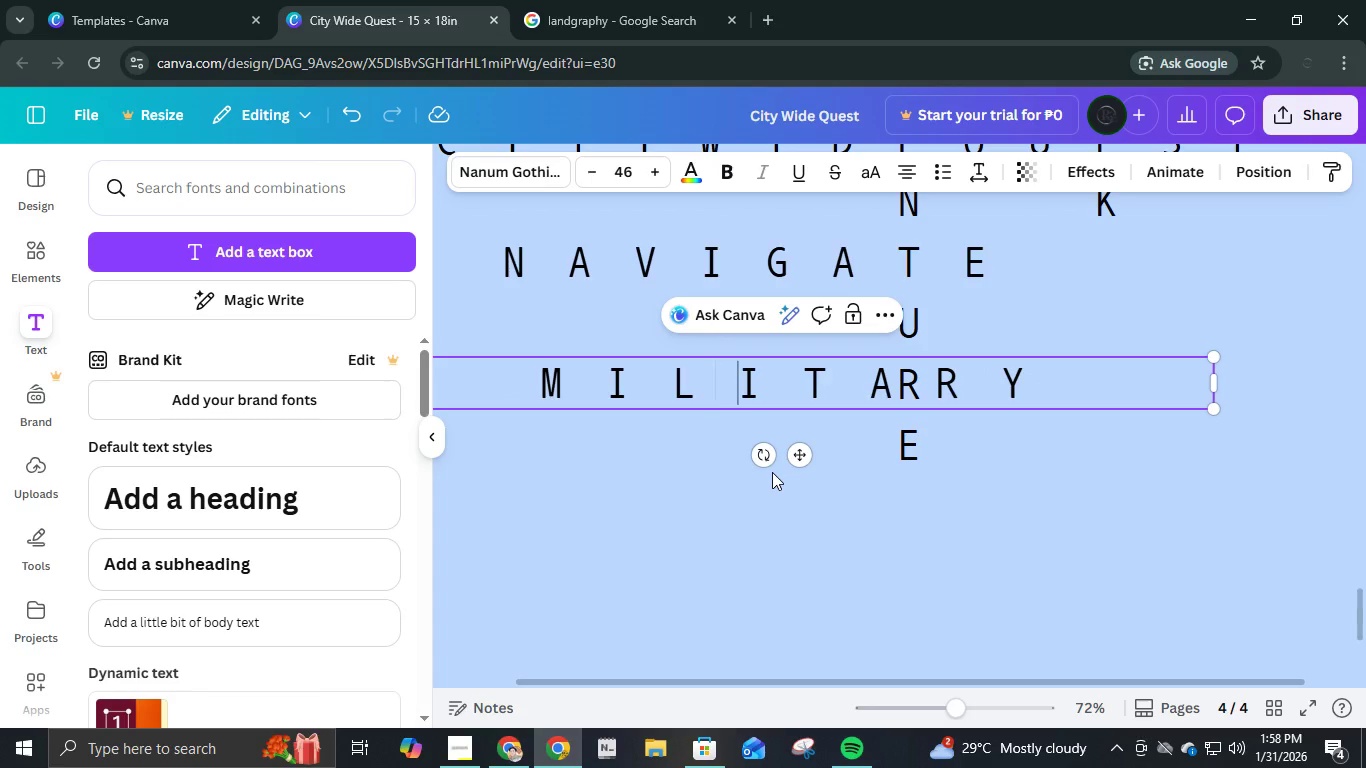 
key(ArrowRight)
 